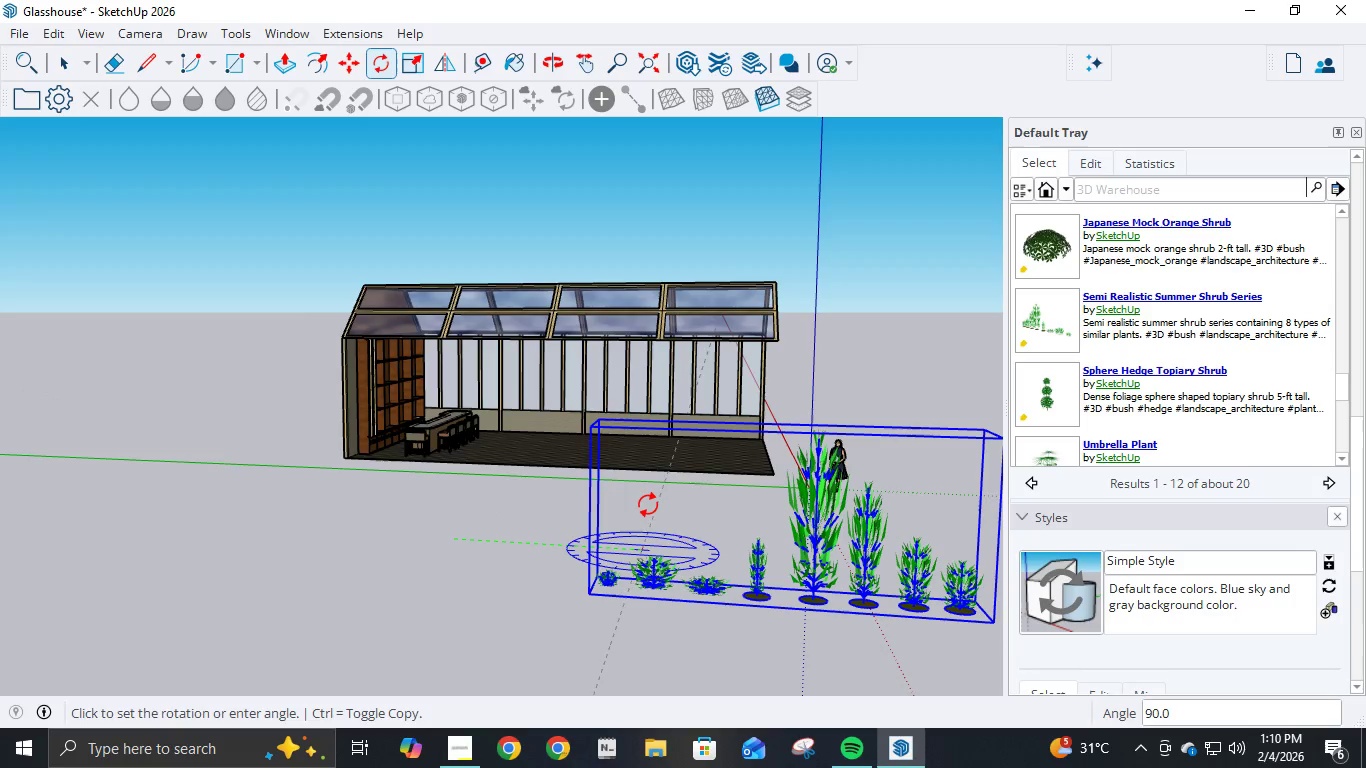 
left_click([648, 504])
 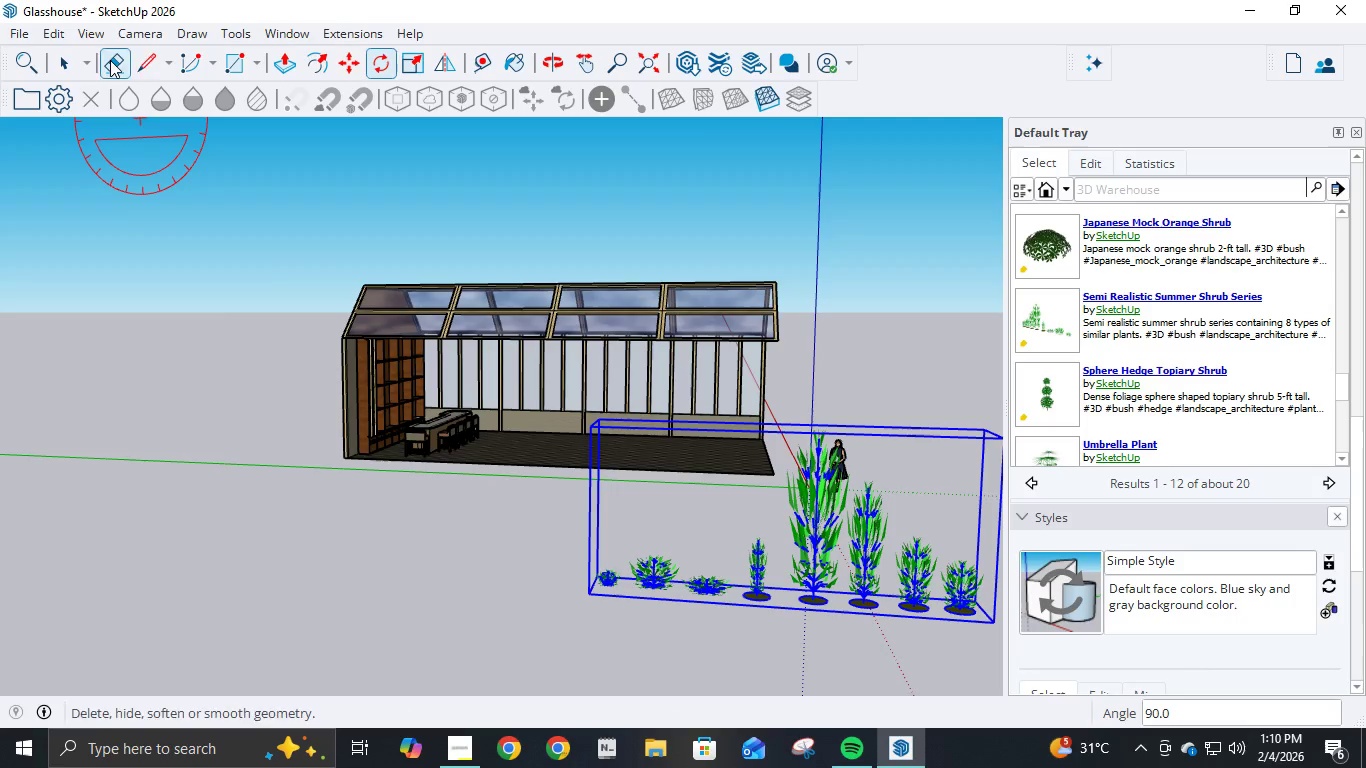 
left_click([344, 61])
 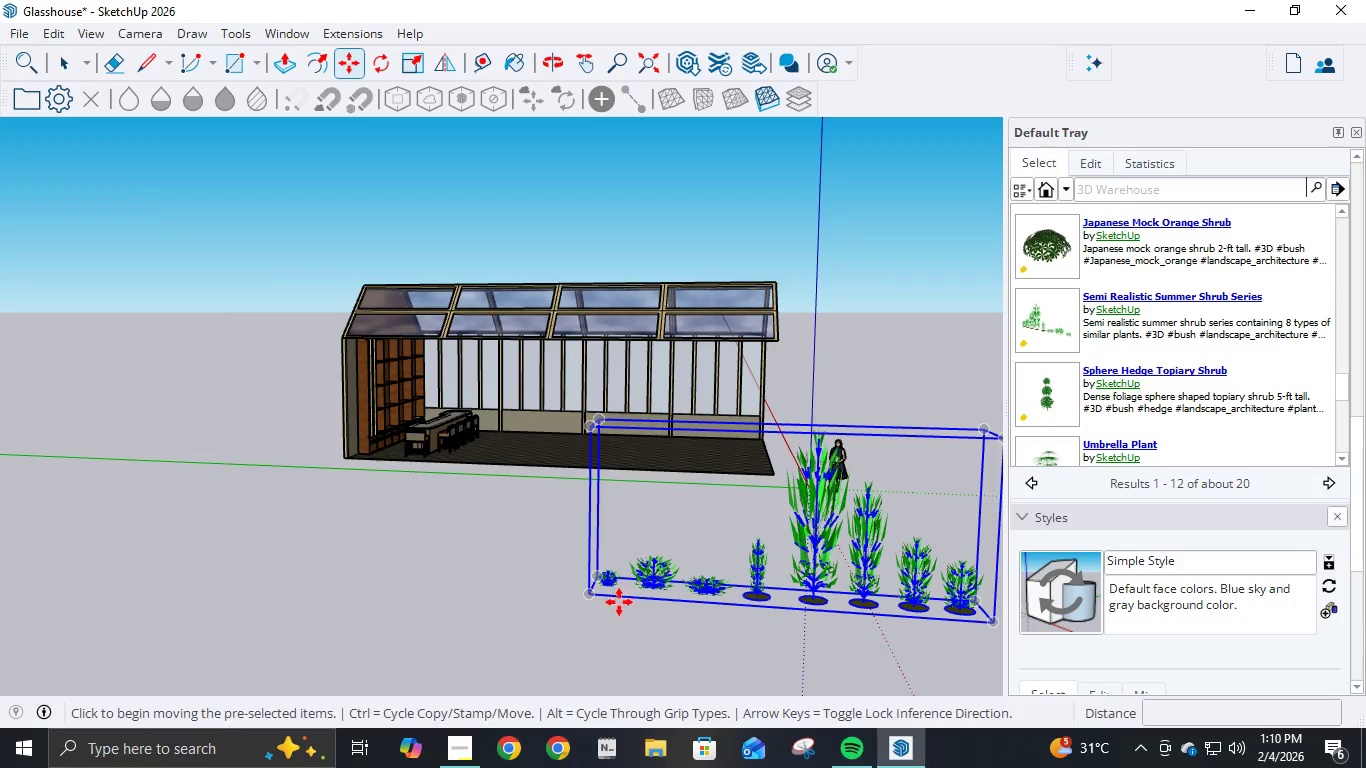 
left_click([593, 596])
 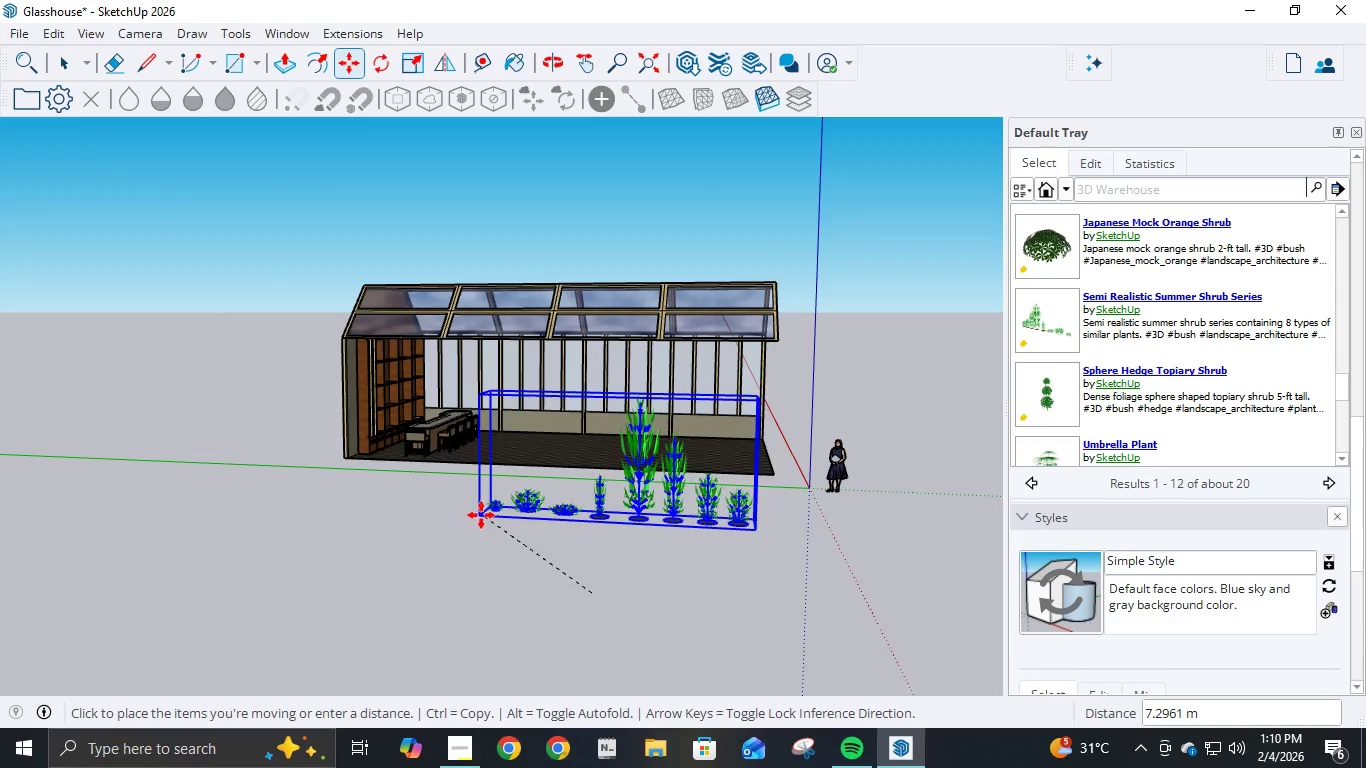 
left_click([442, 515])
 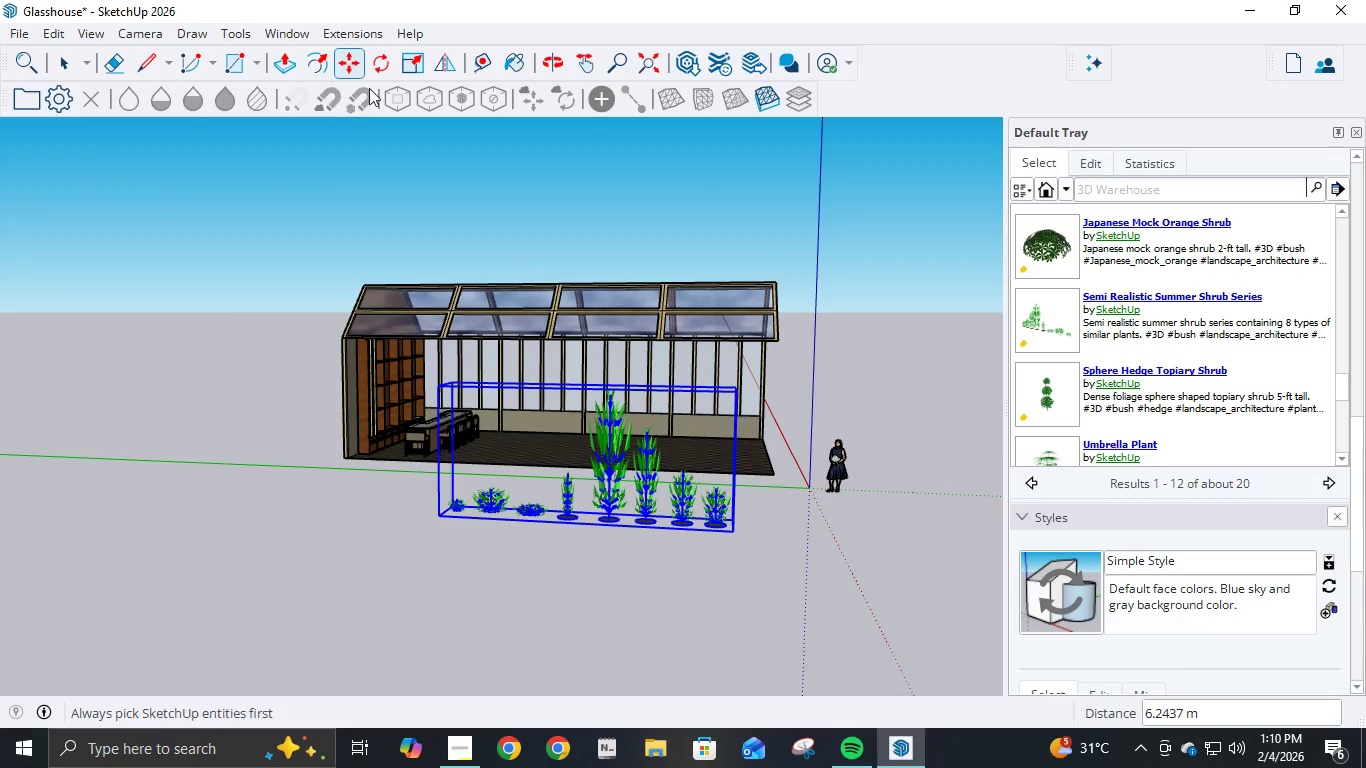 
left_click([377, 67])
 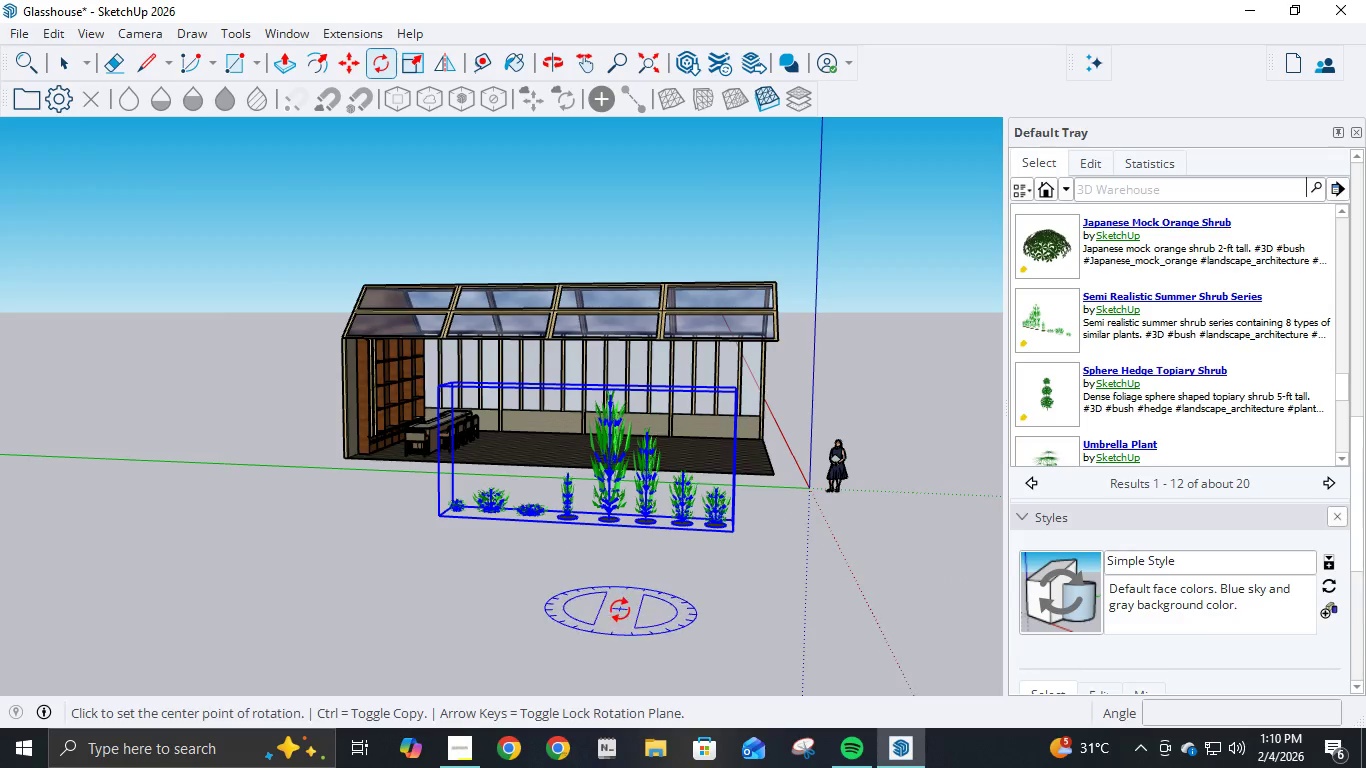 
left_click([620, 609])
 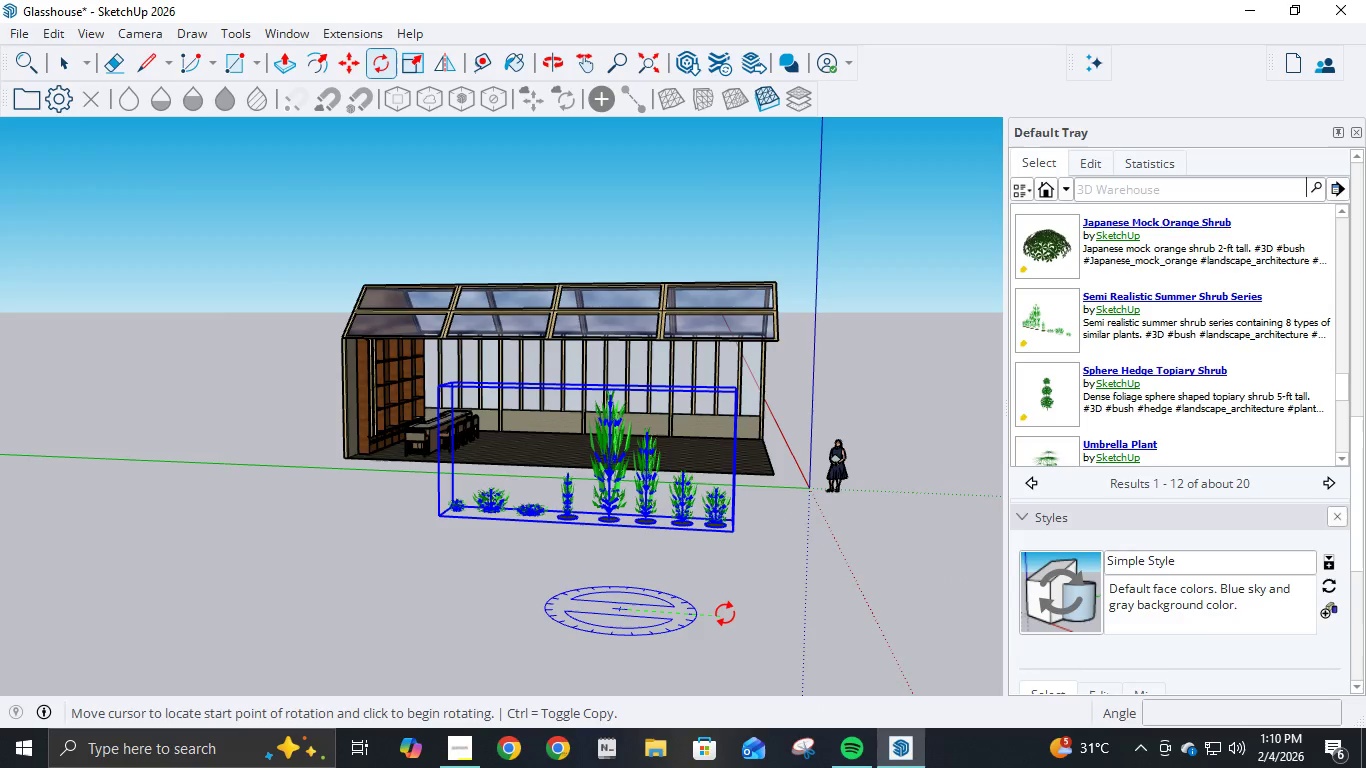 
left_click([725, 613])
 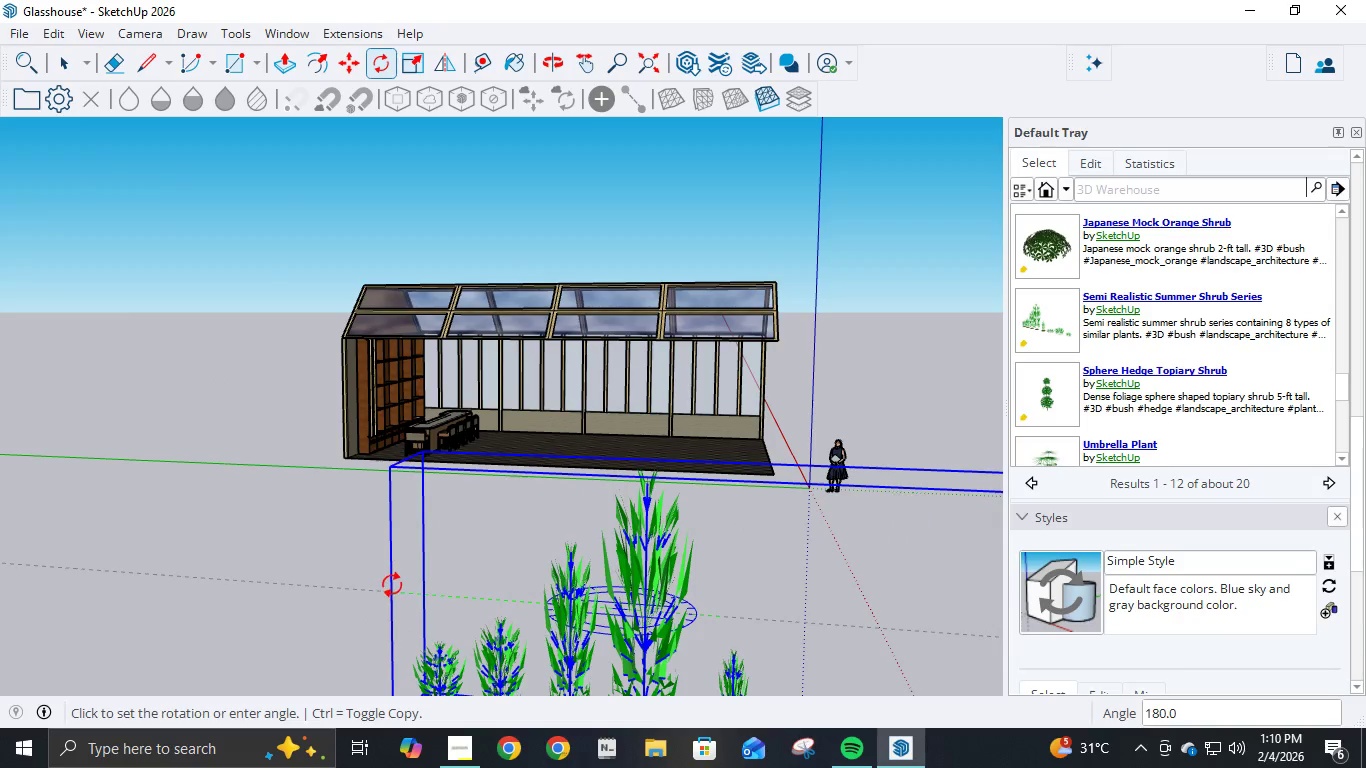 
left_click([392, 584])
 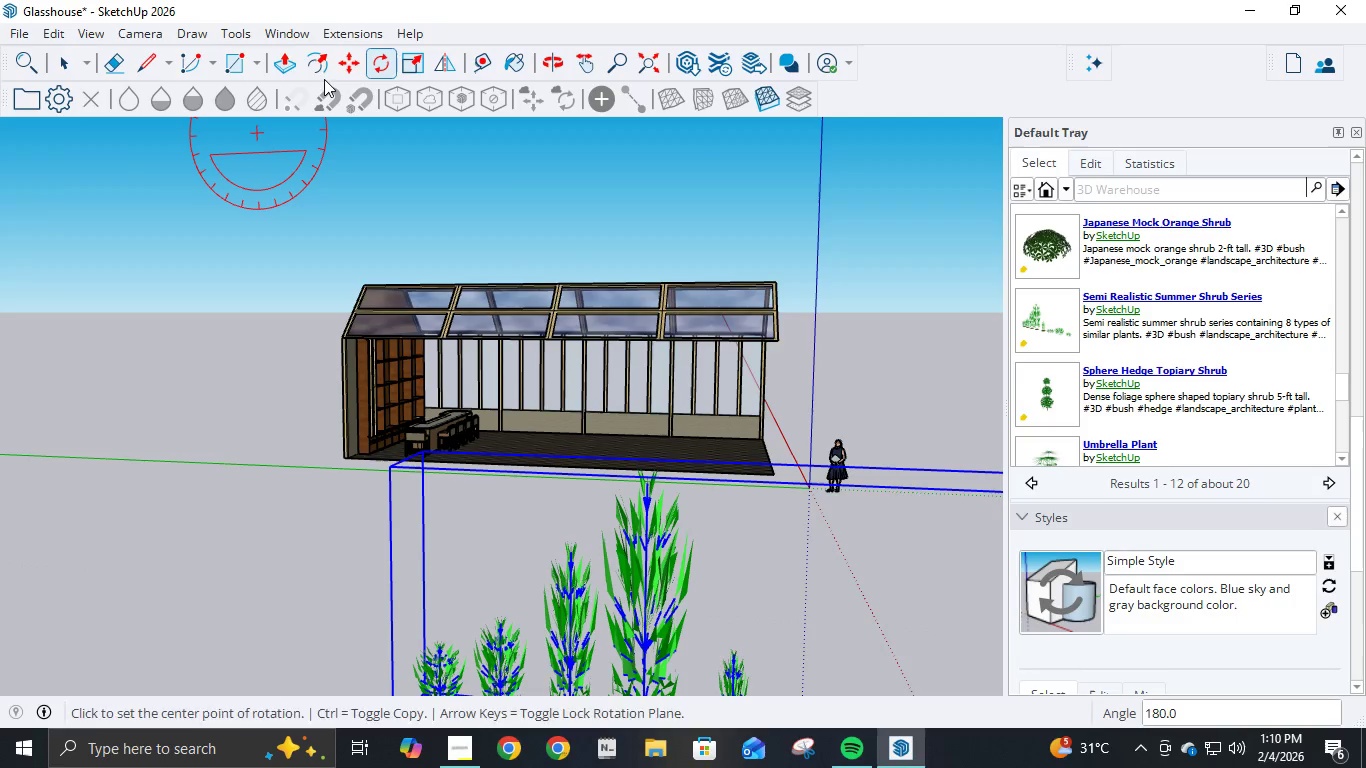 
left_click([345, 73])
 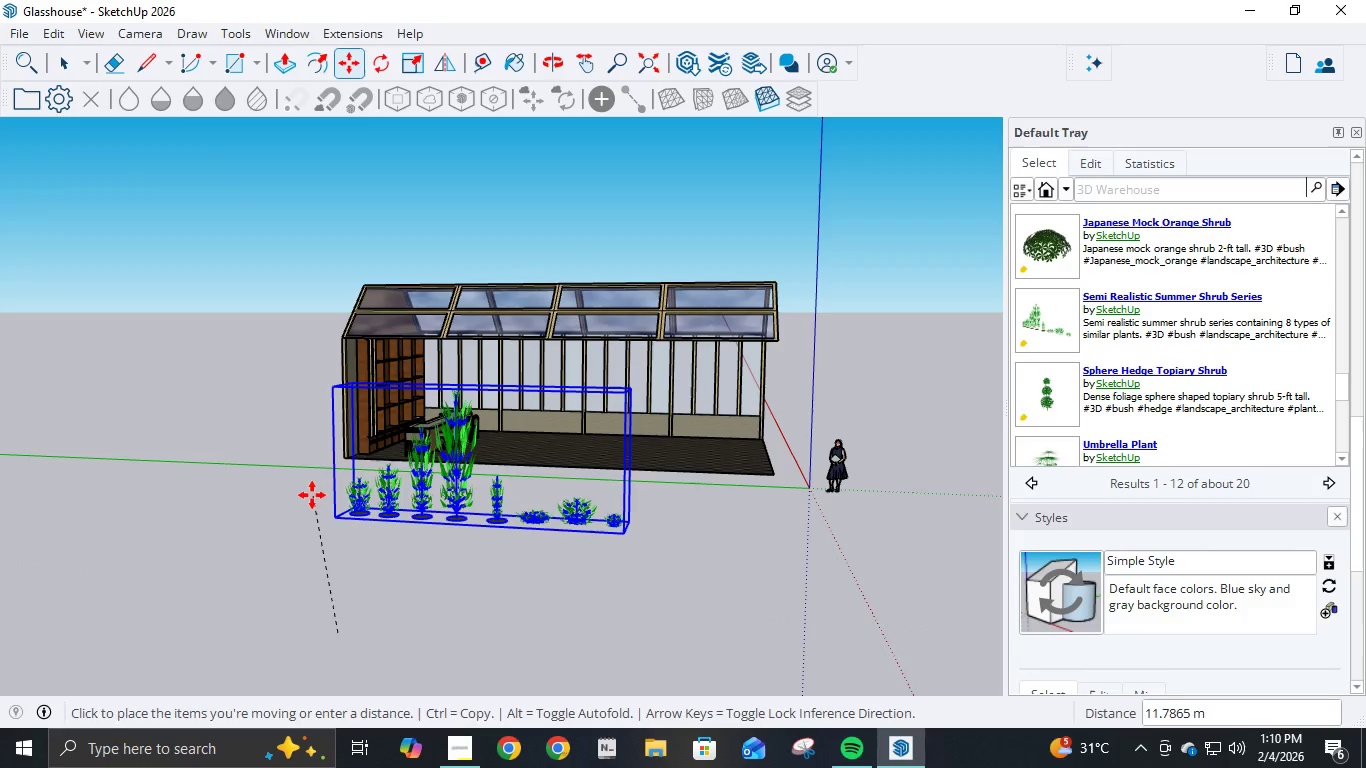 
left_click([311, 495])
 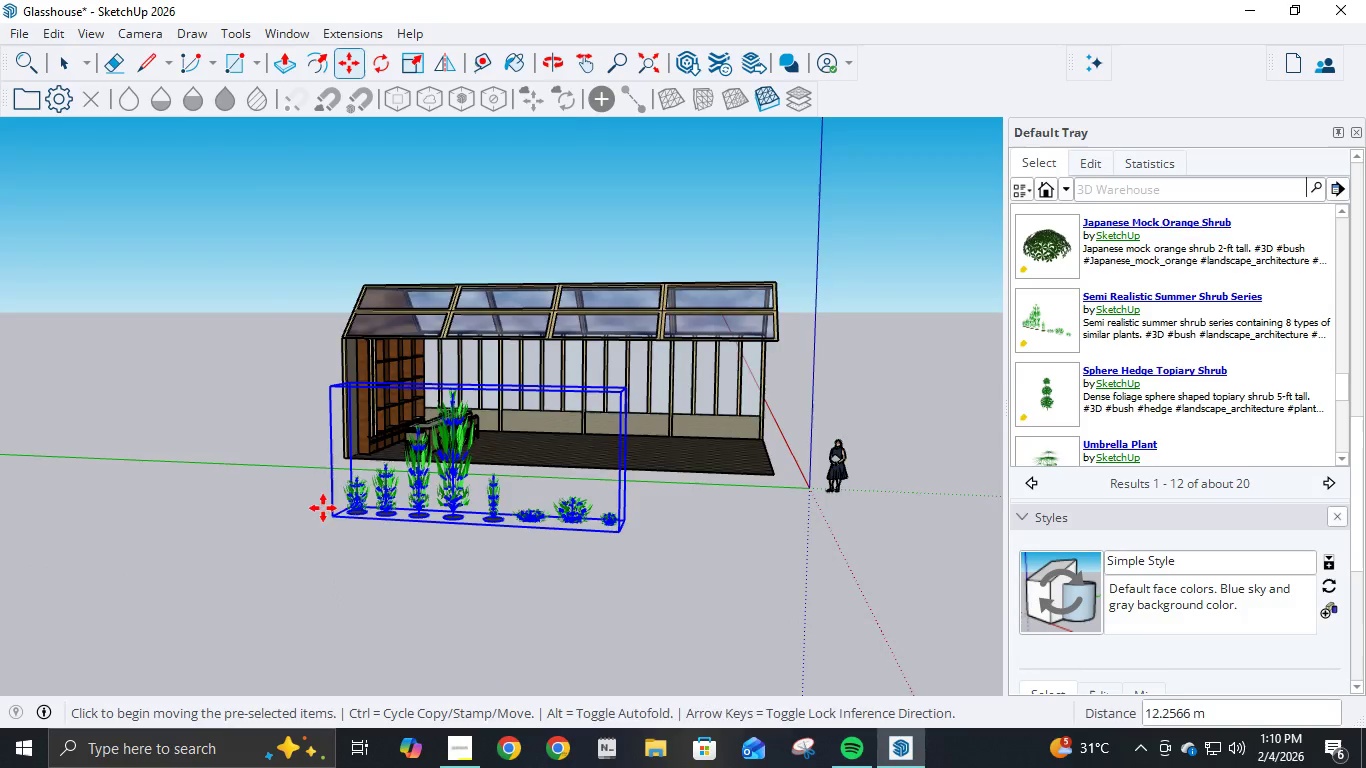 
scroll: coordinate [392, 543], scroll_direction: up, amount: 13.0
 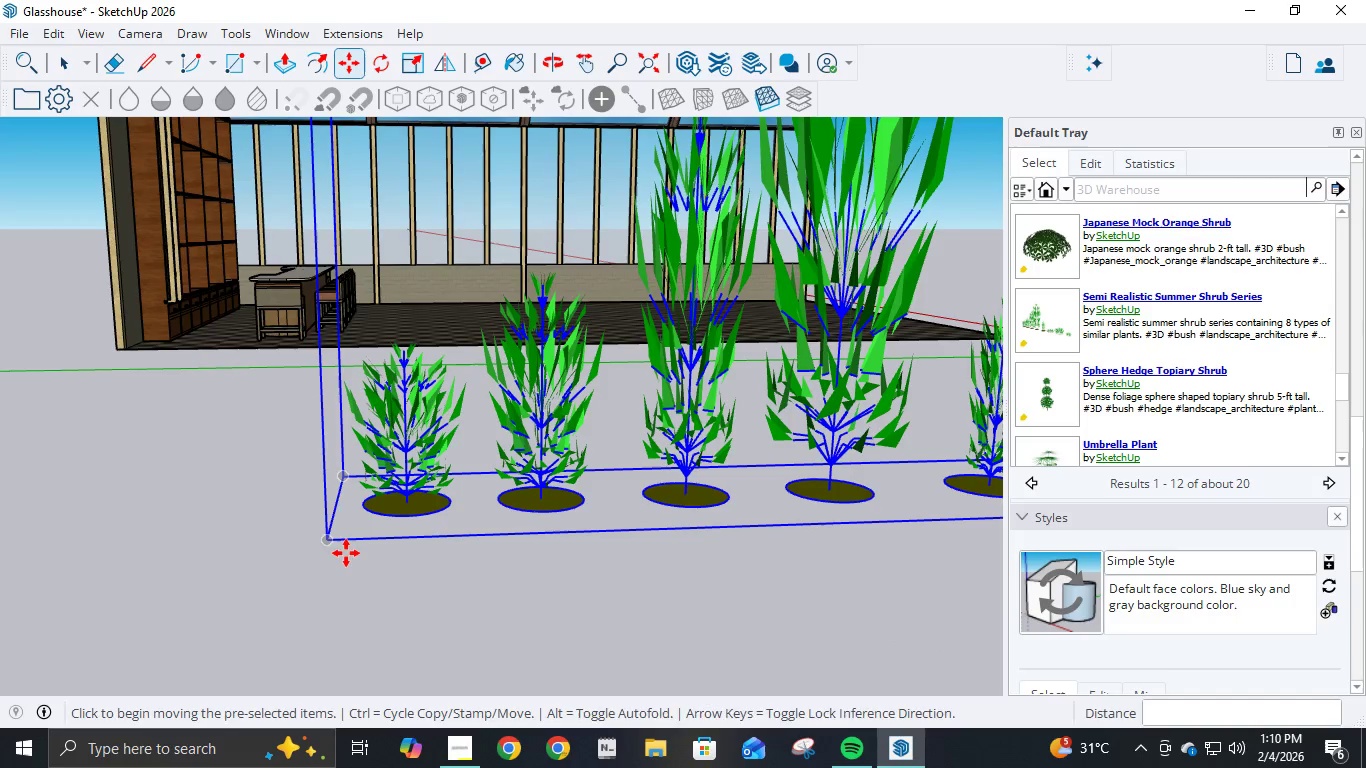 
left_click([338, 548])
 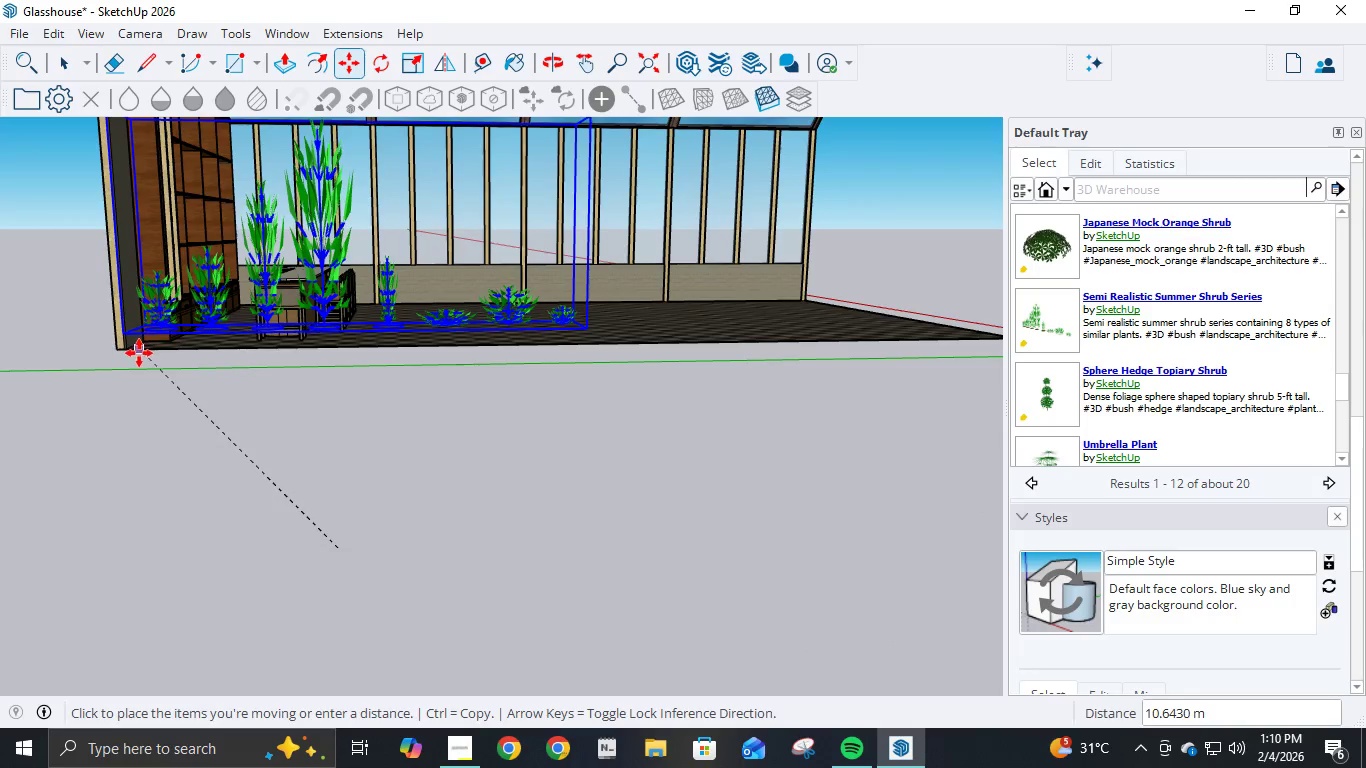 
scroll: coordinate [134, 355], scroll_direction: up, amount: 2.0
 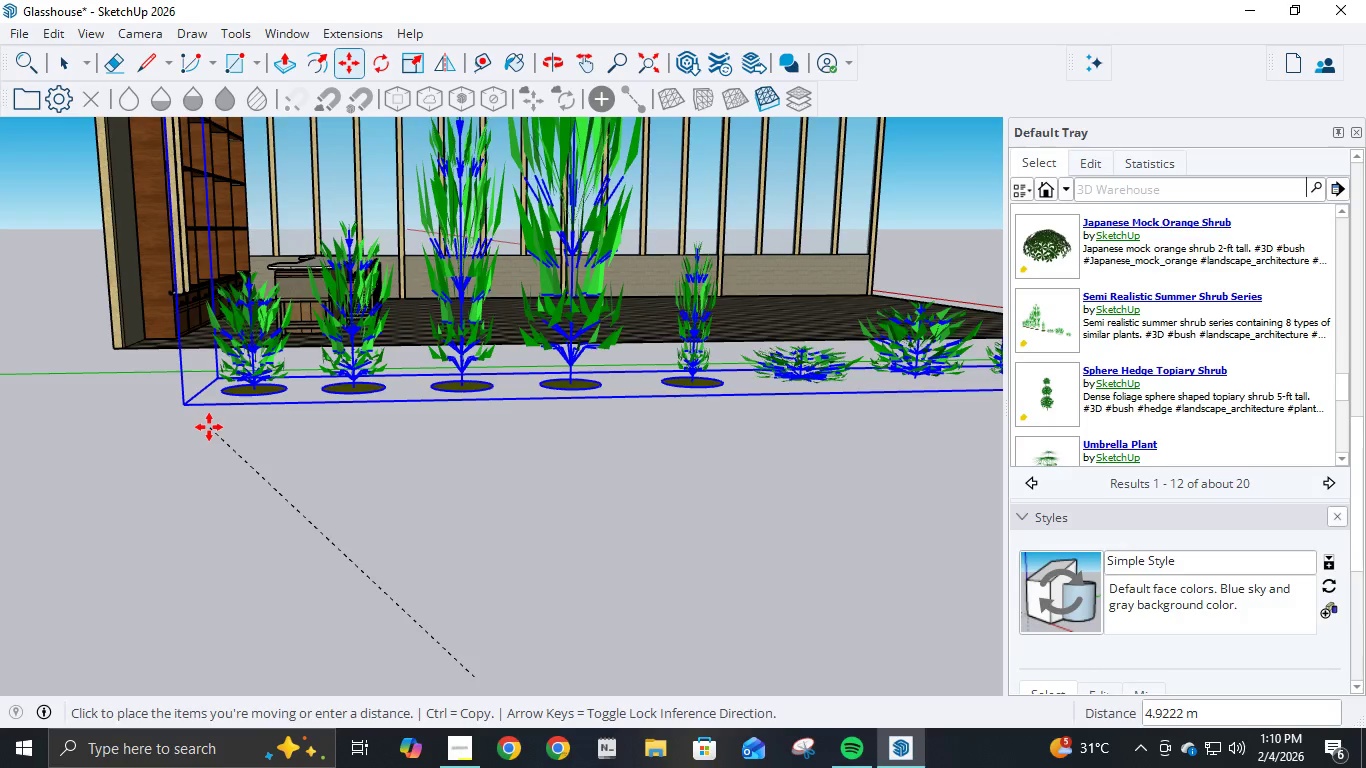 
left_click([209, 424])
 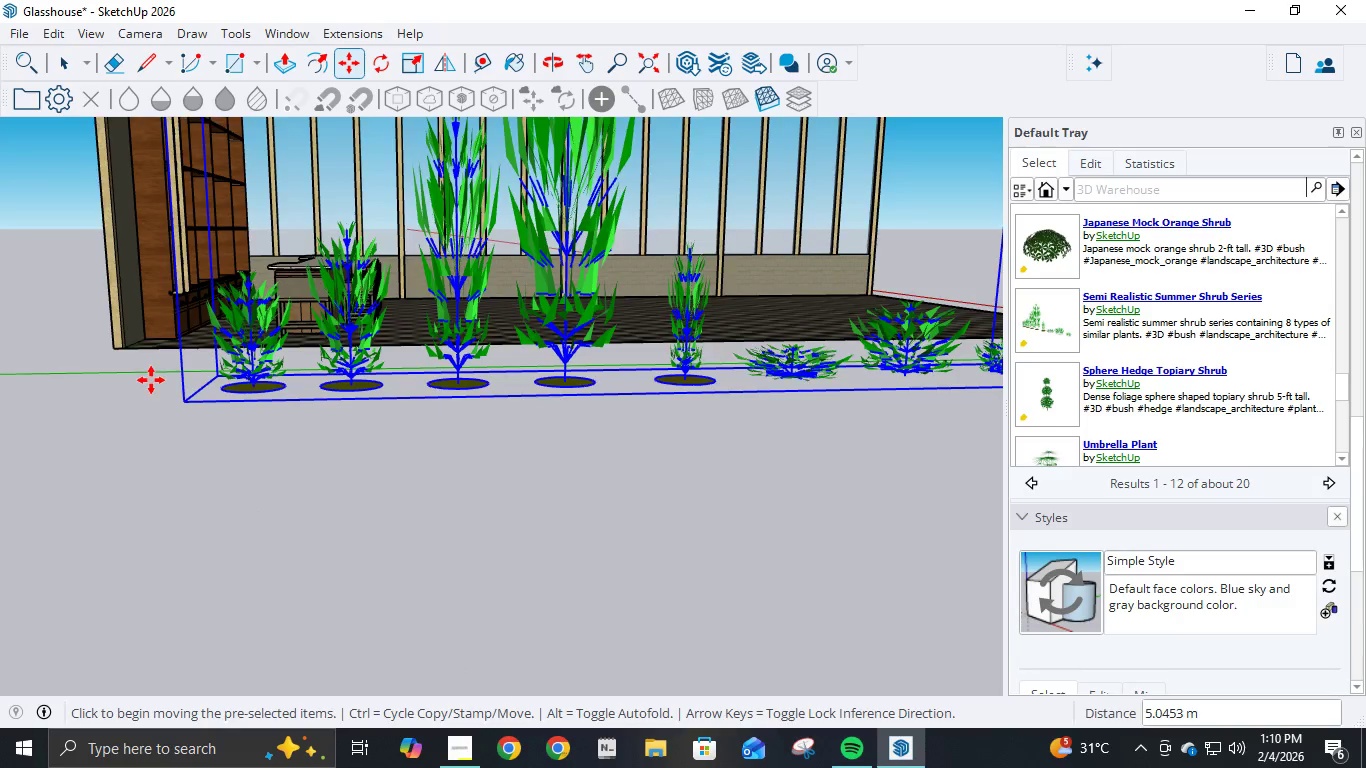 
scroll: coordinate [203, 413], scroll_direction: up, amount: 7.0
 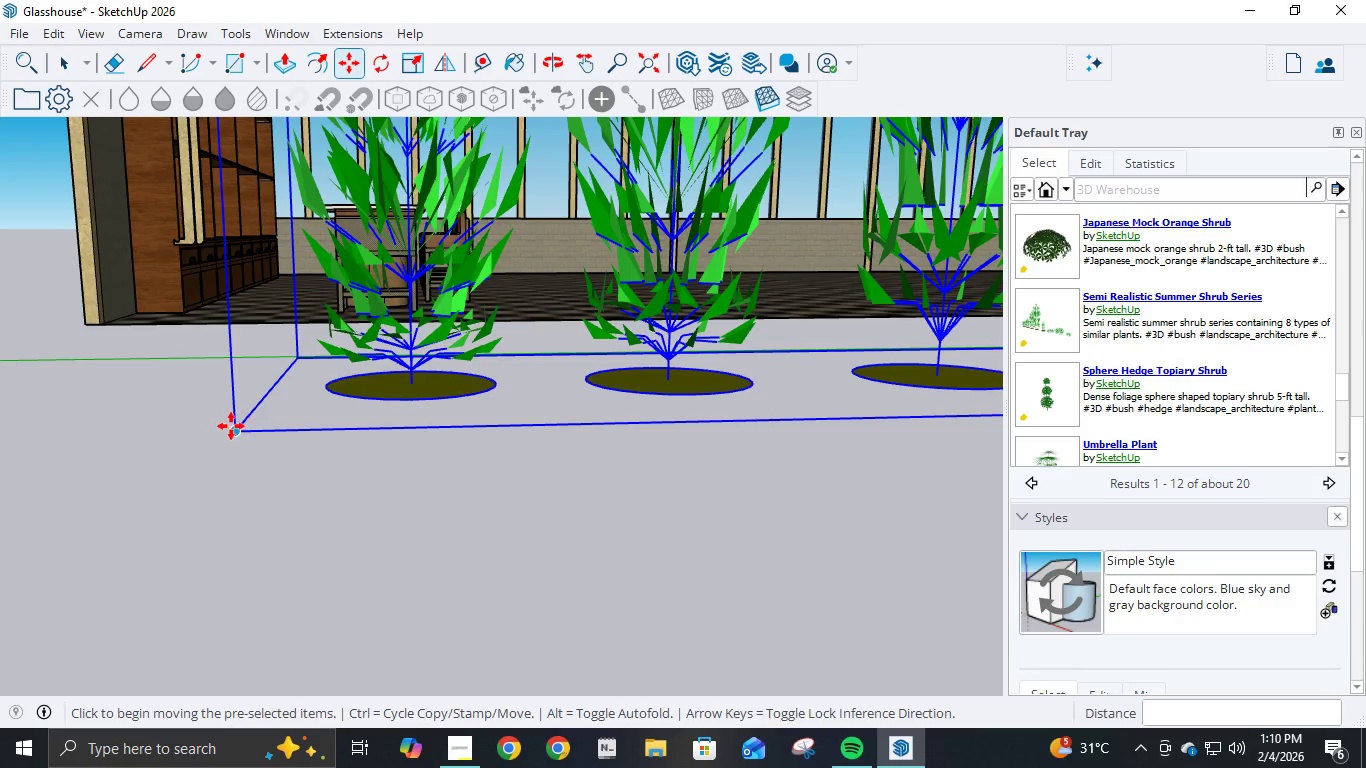 
left_click([232, 429])
 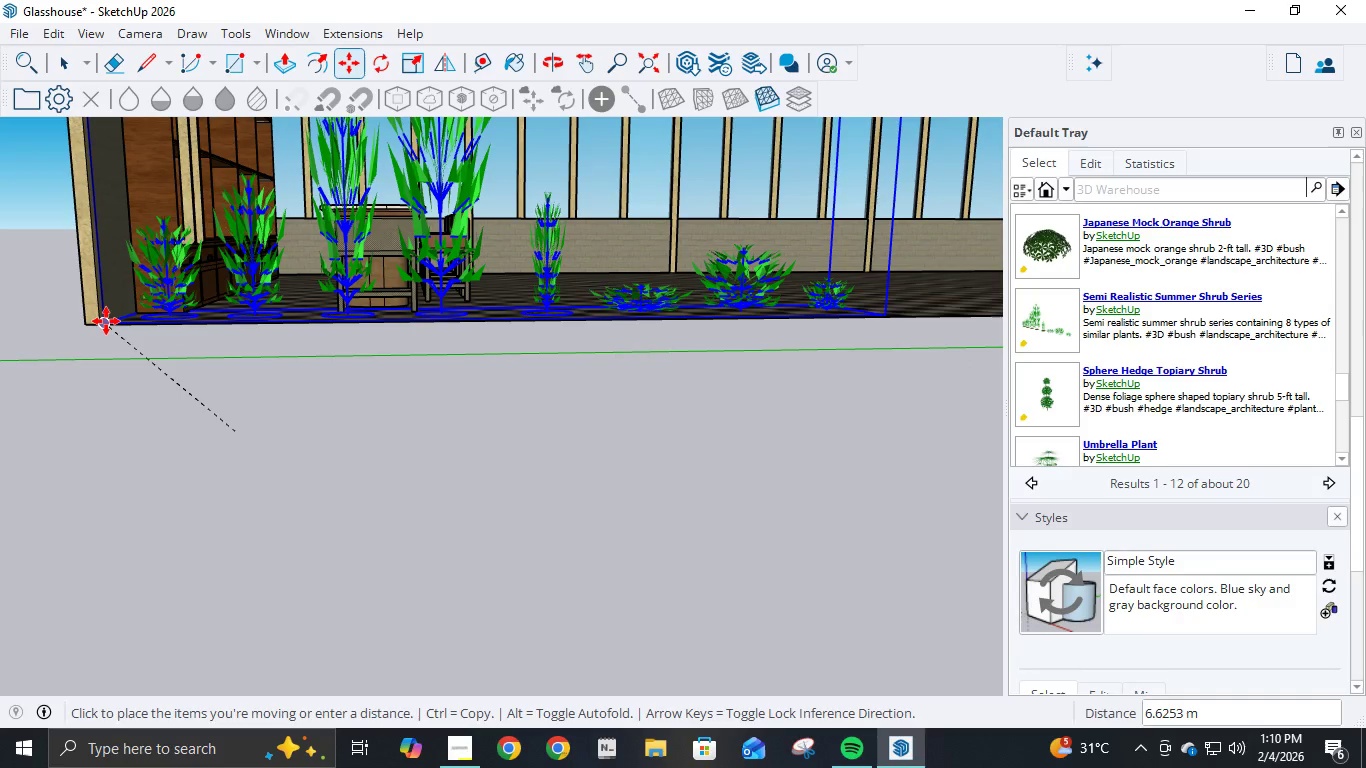 
left_click([106, 321])
 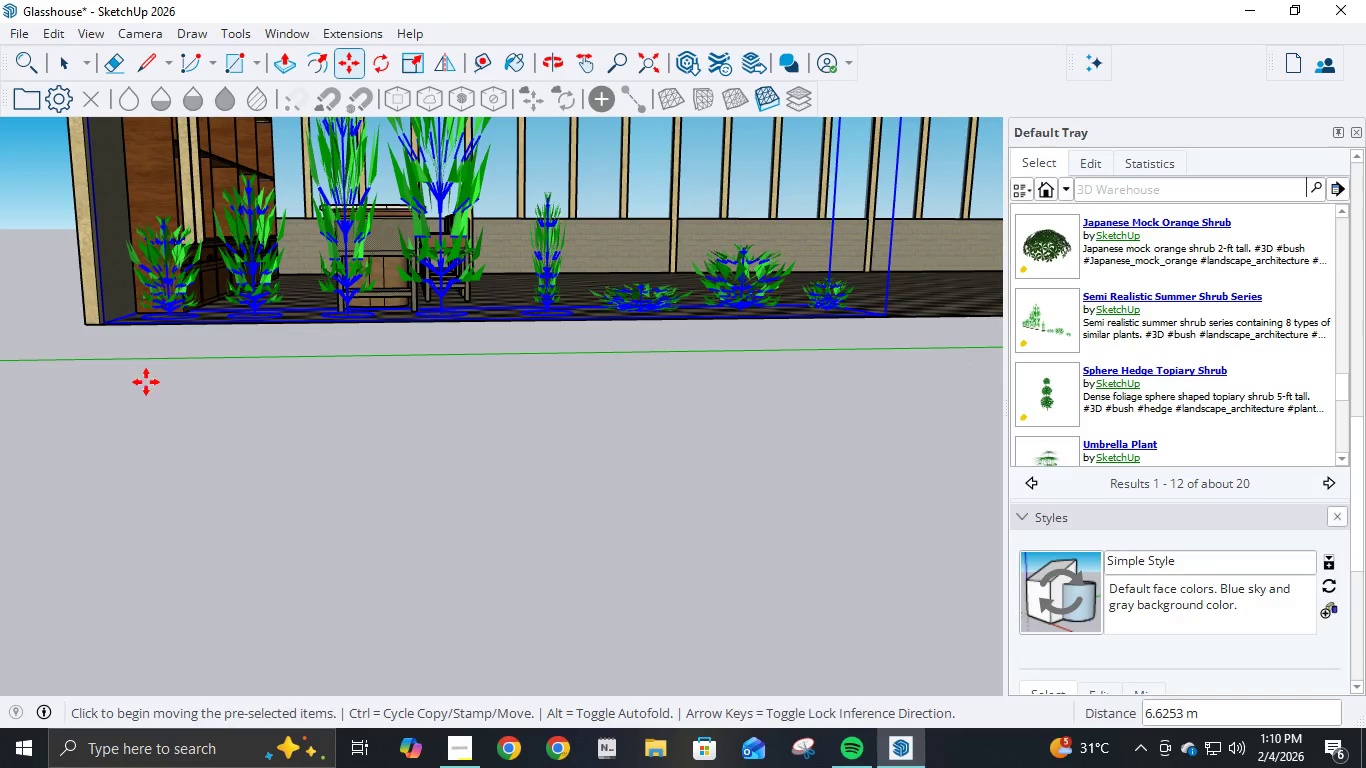 
scroll: coordinate [216, 356], scroll_direction: down, amount: 12.0
 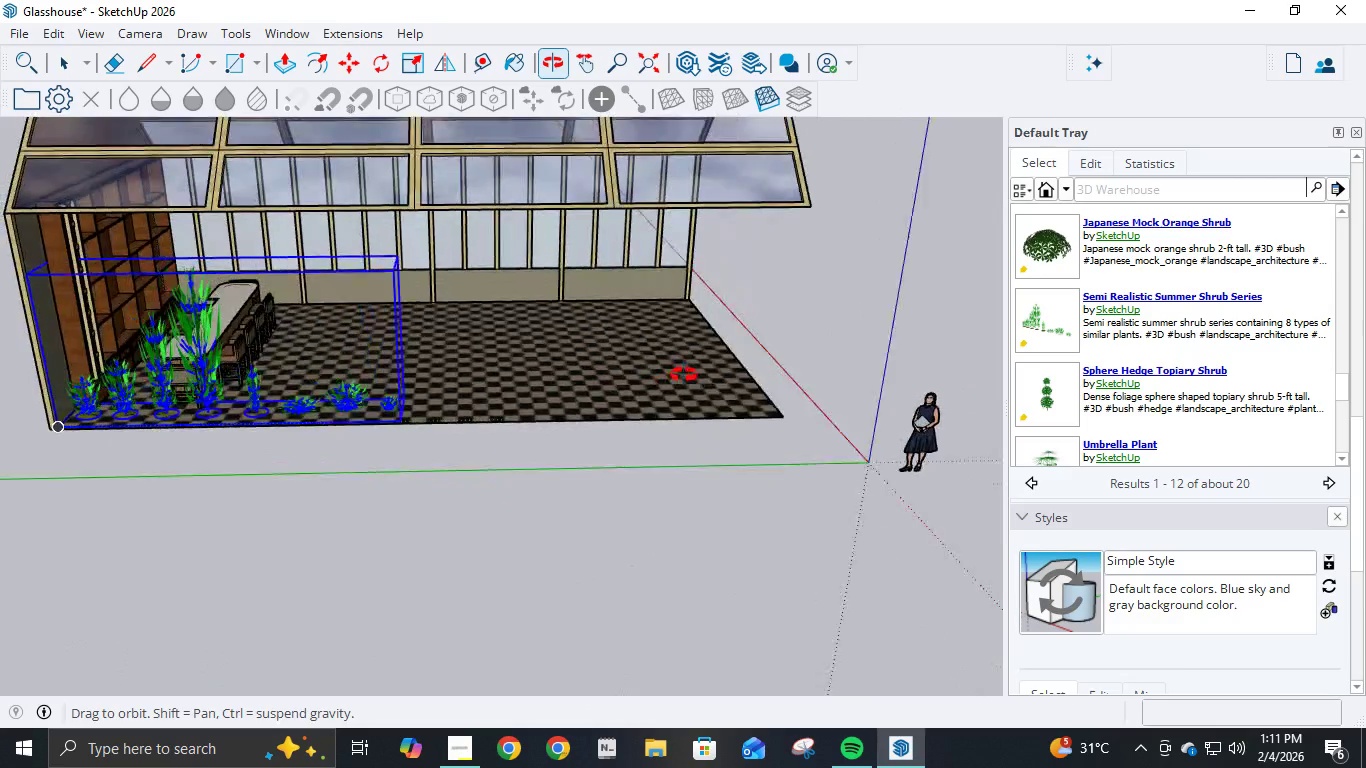 
scroll: coordinate [456, 380], scroll_direction: up, amount: 6.0
 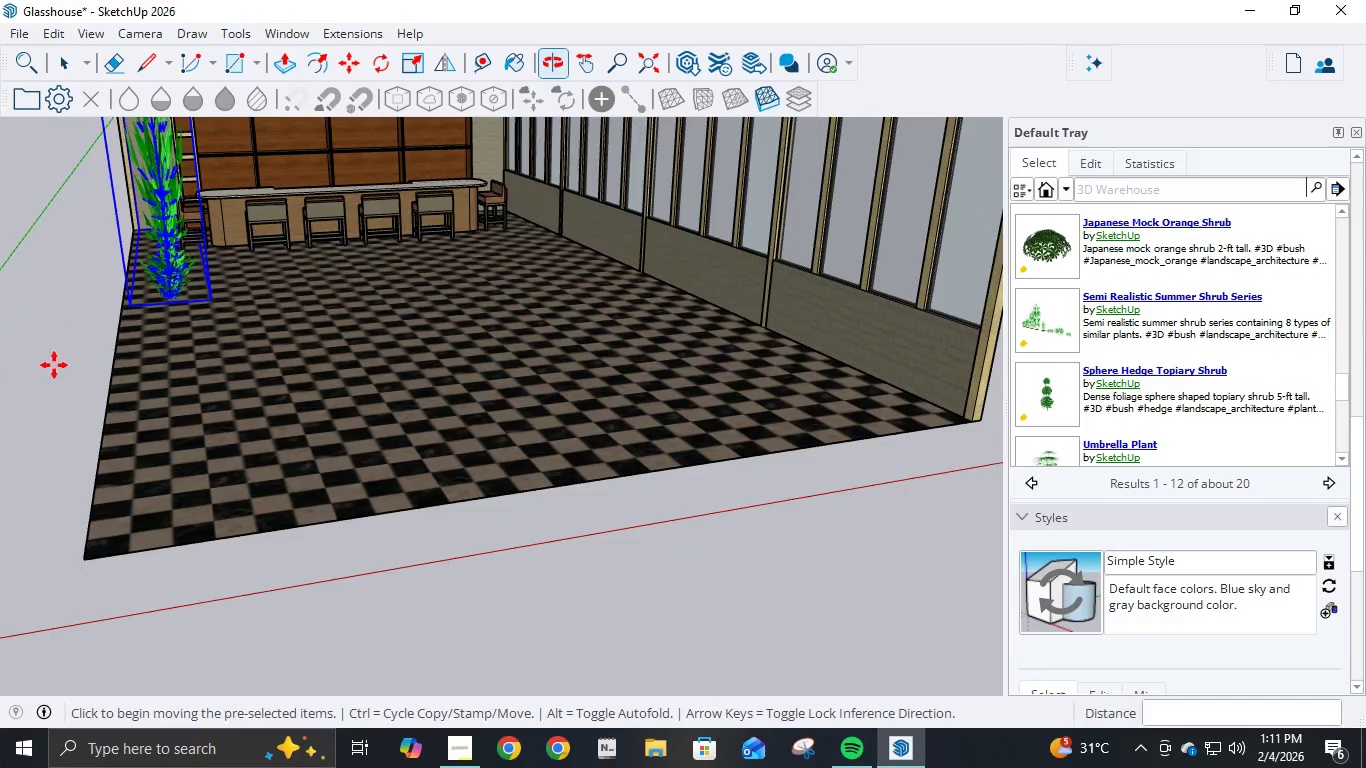 
scroll: coordinate [144, 354], scroll_direction: down, amount: 7.0
 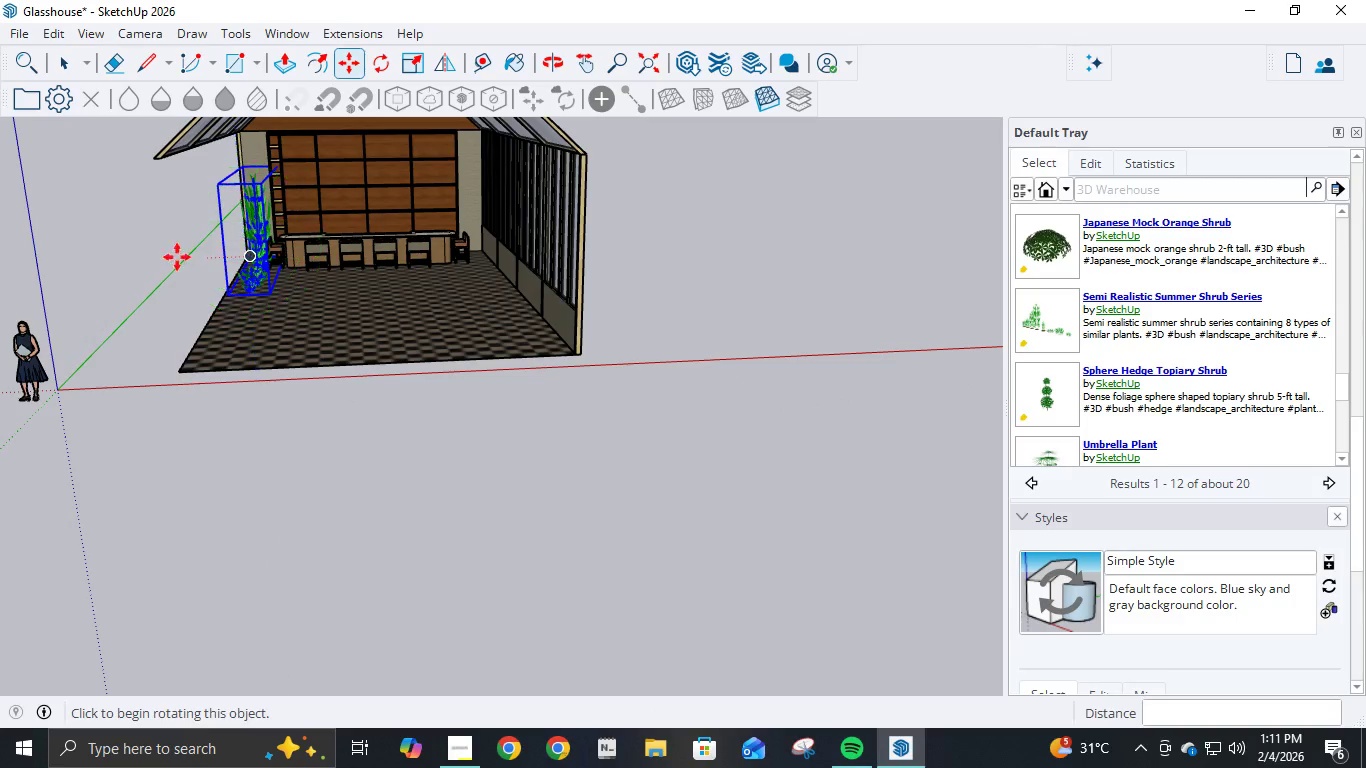 
left_click([69, 48])
 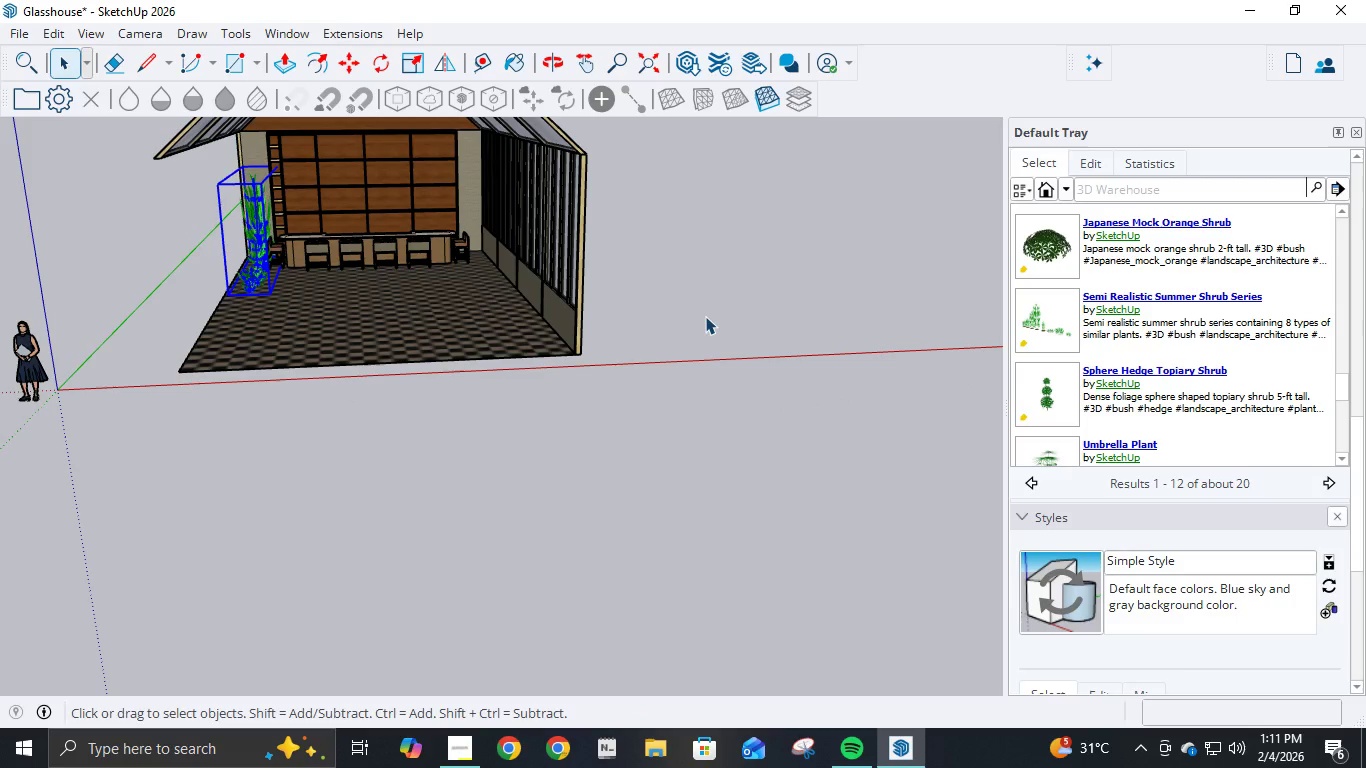 
left_click([705, 316])
 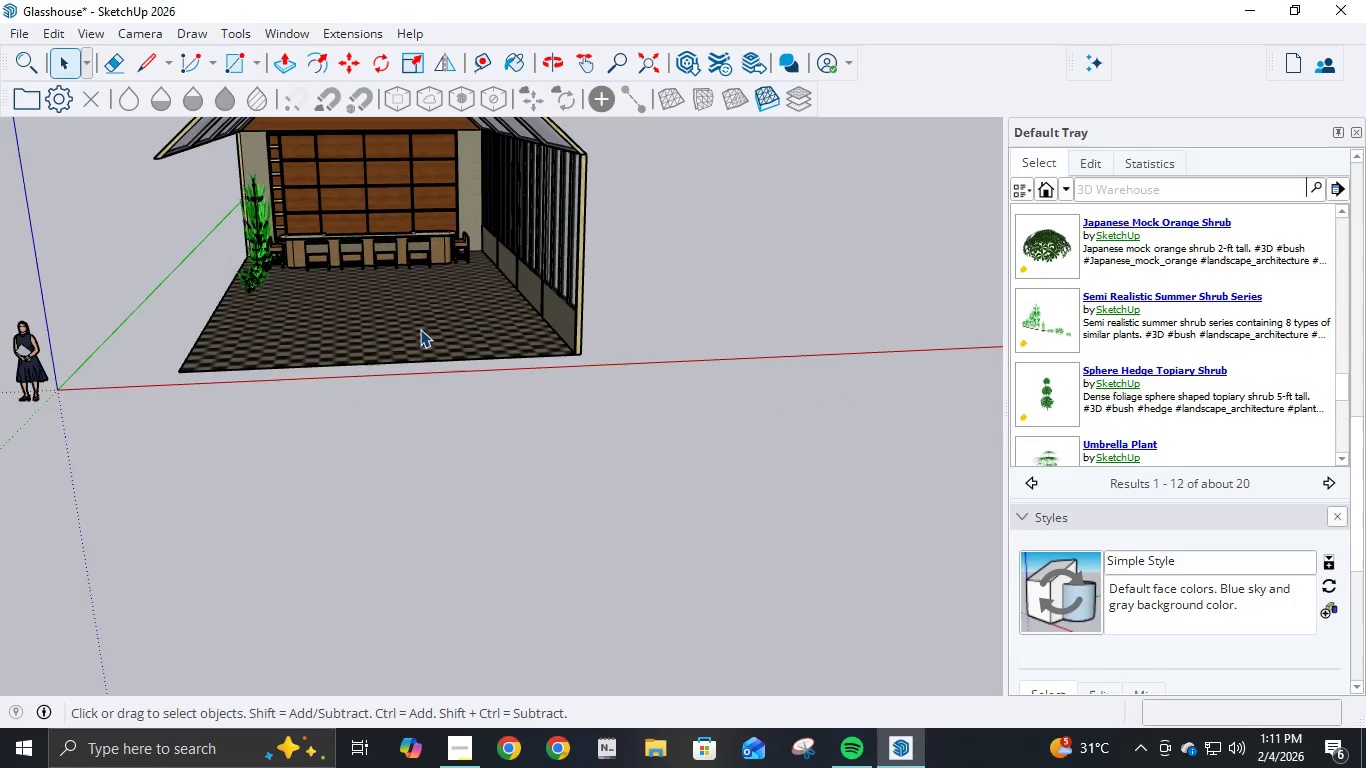 
scroll: coordinate [1075, 319], scroll_direction: up, amount: 11.0
 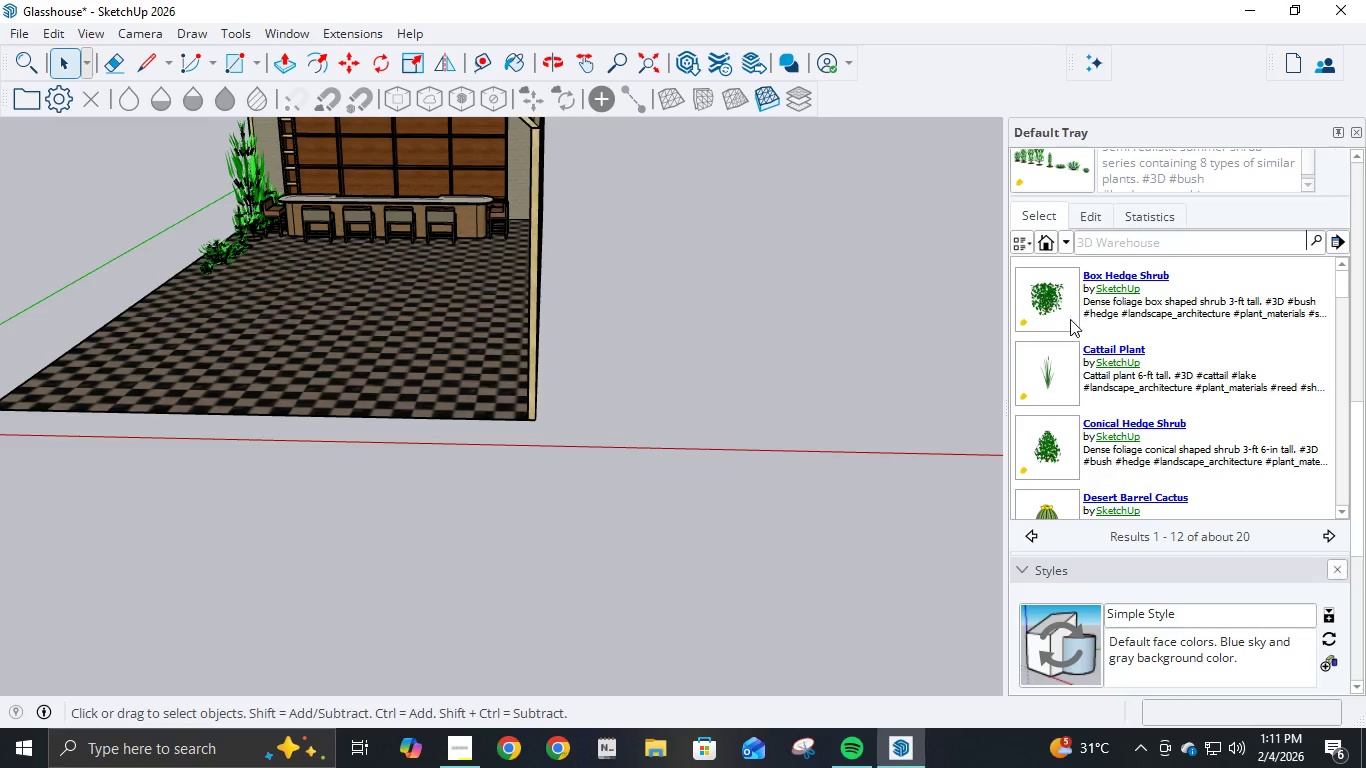 
left_click([1056, 299])
 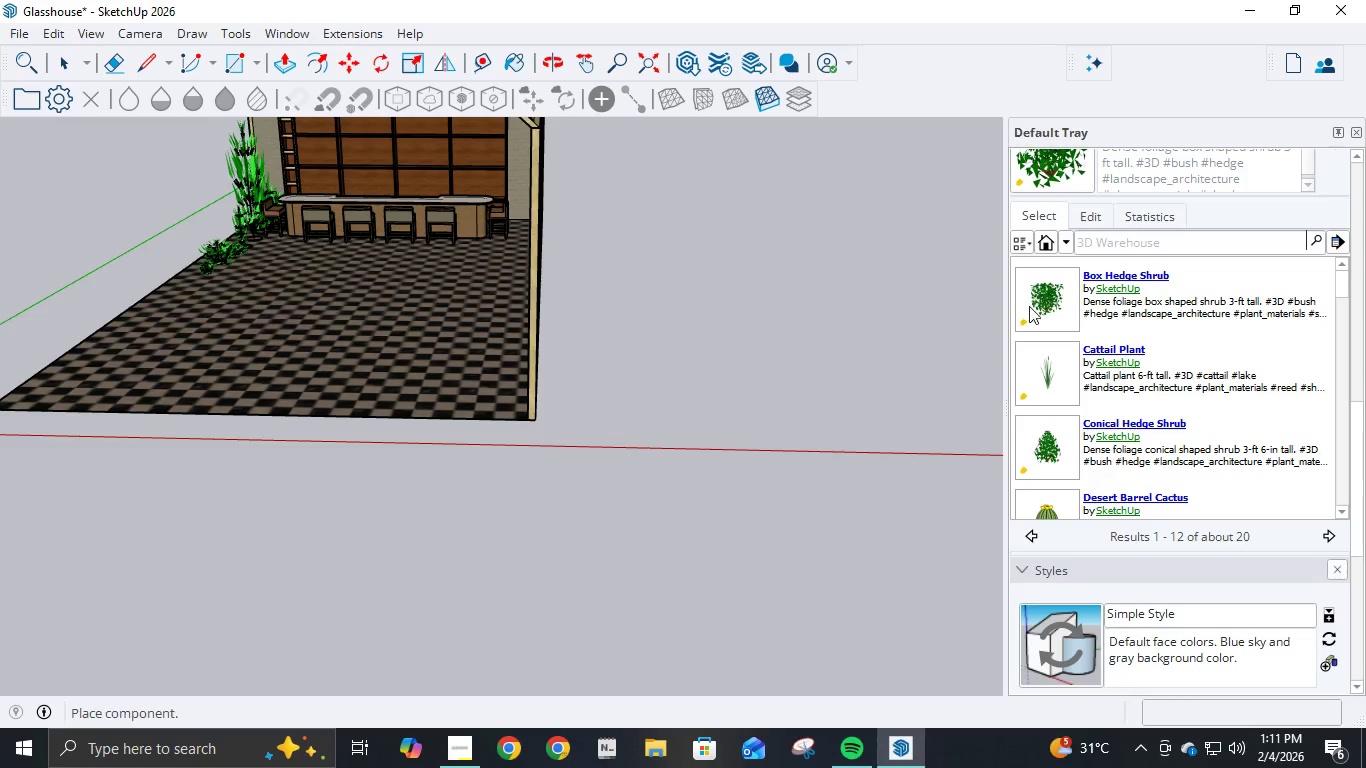 
left_click_drag(start_coordinate=[1054, 303], to_coordinate=[374, 156])
 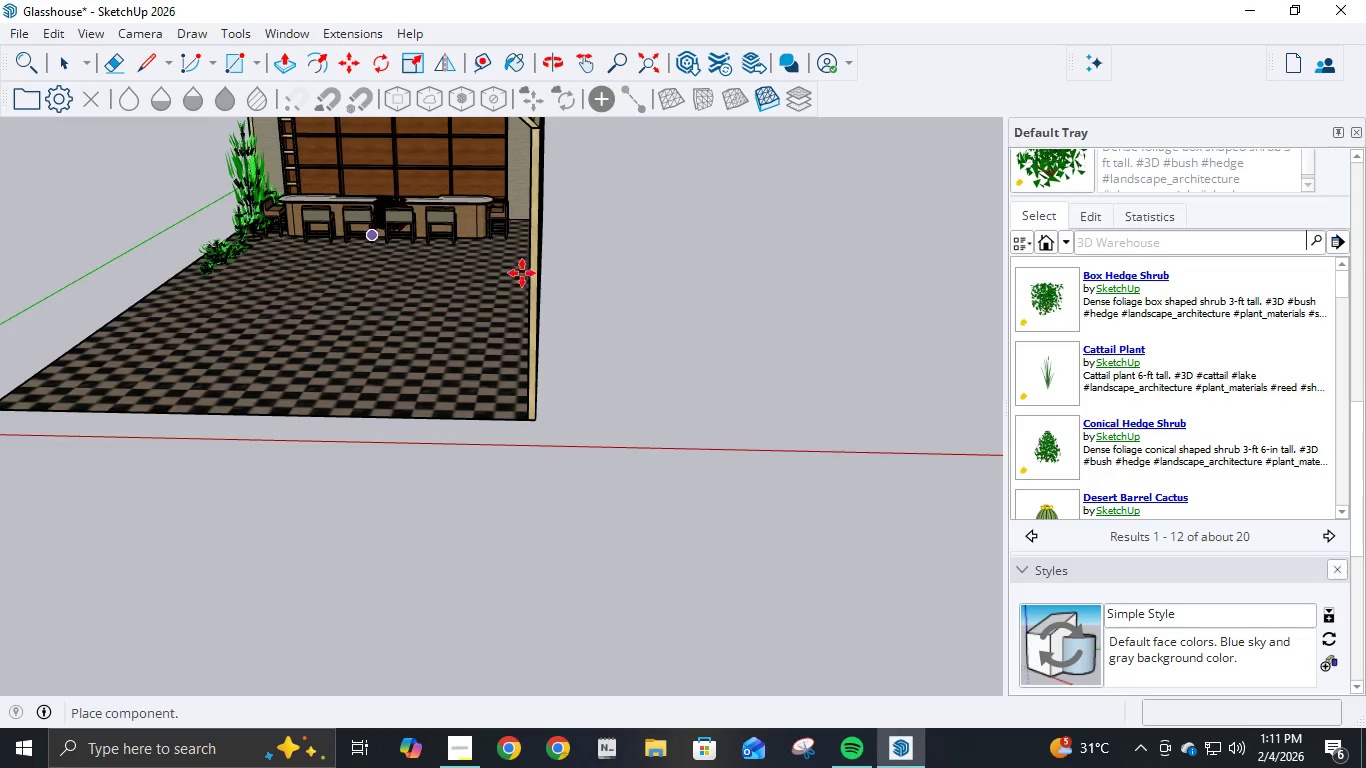 
left_click([696, 312])
 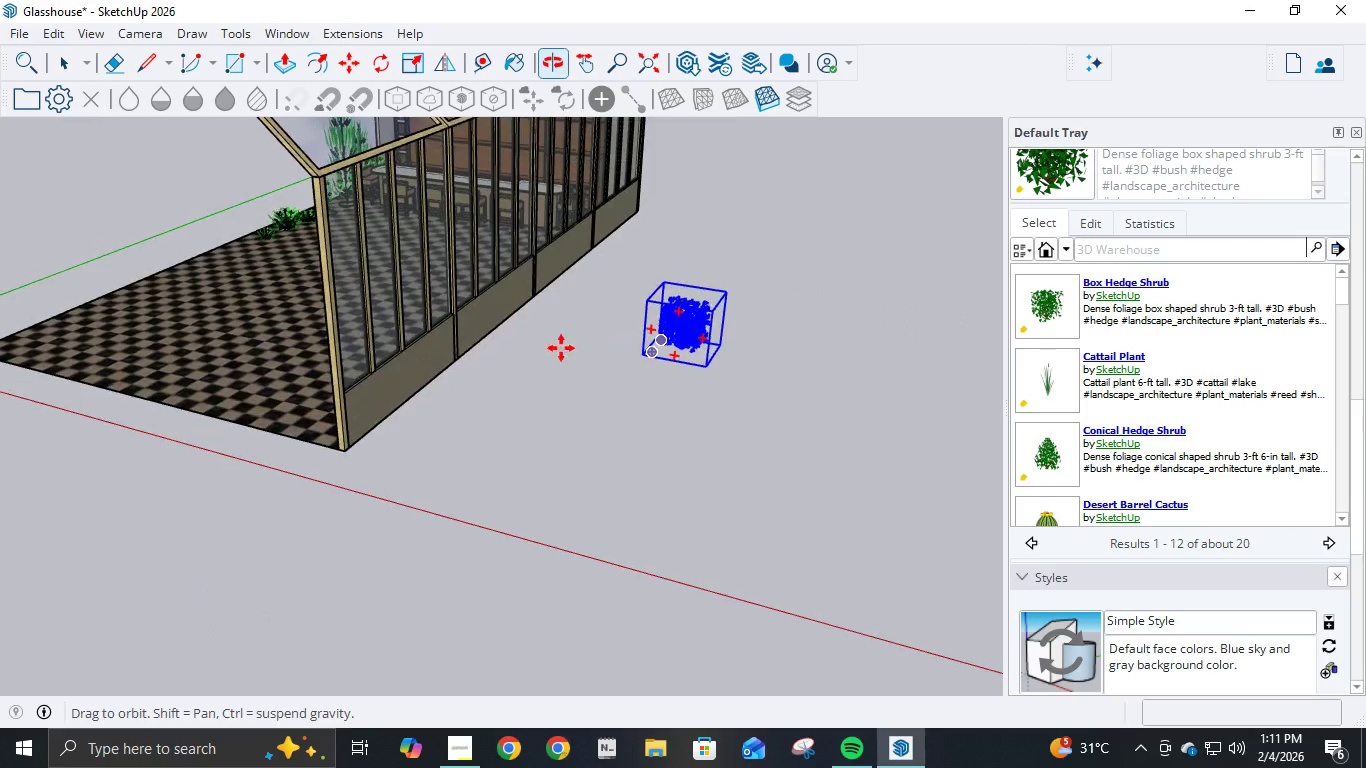 
scroll: coordinate [817, 294], scroll_direction: up, amount: 3.0
 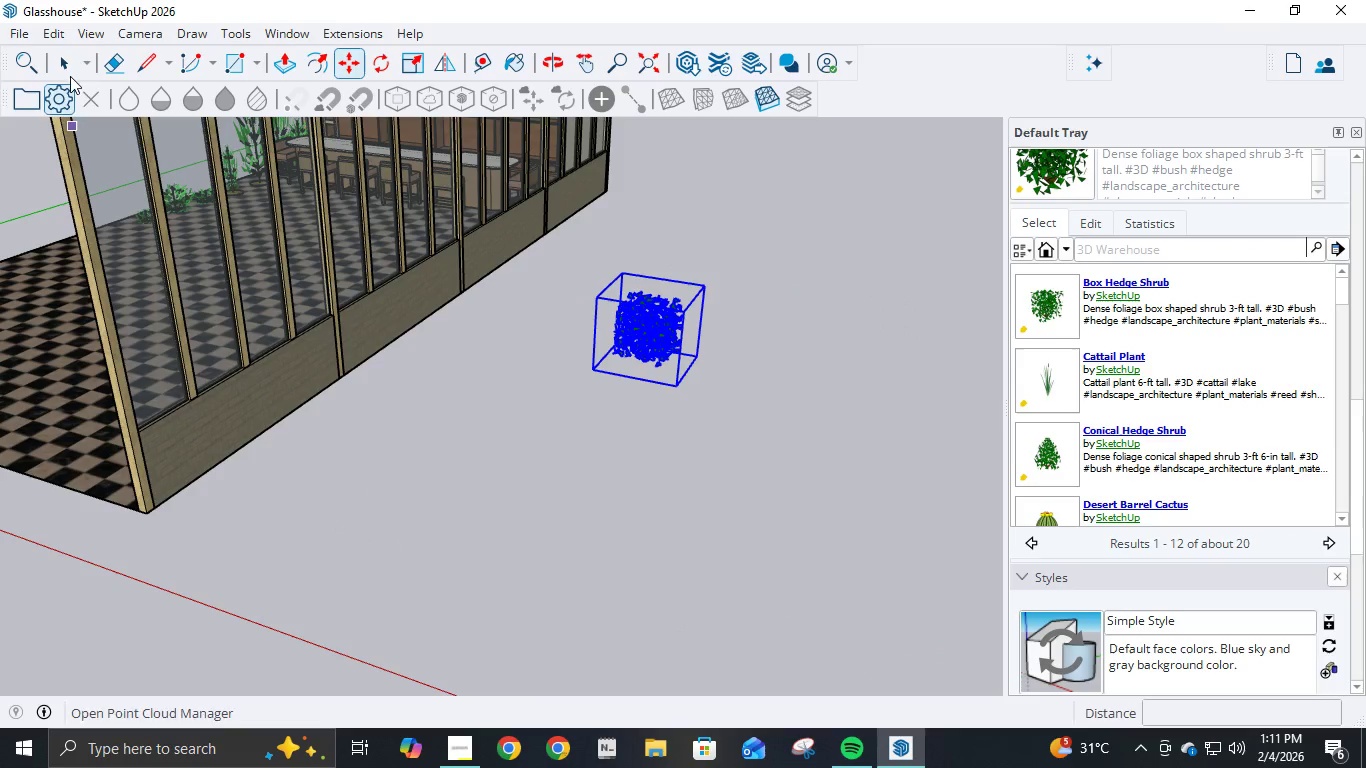 
left_click([70, 56])
 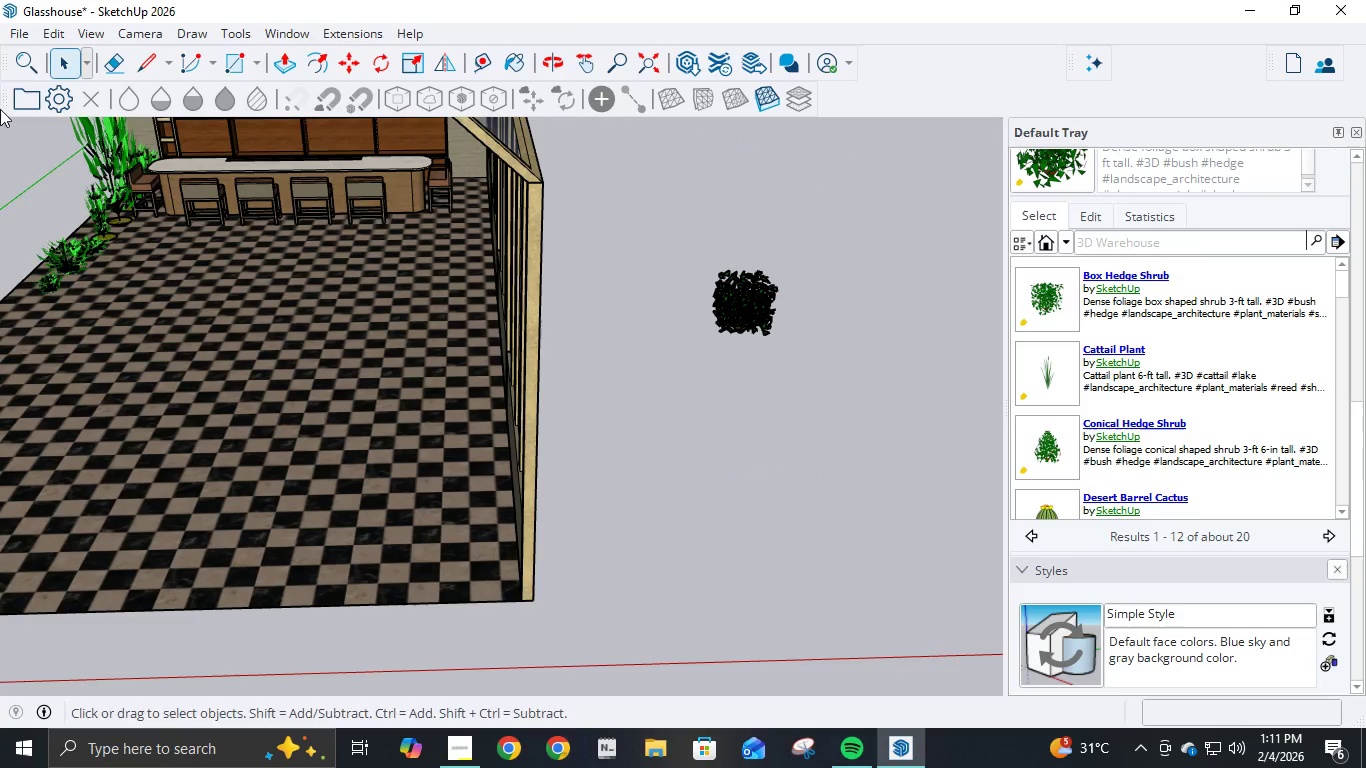 
left_click([348, 70])
 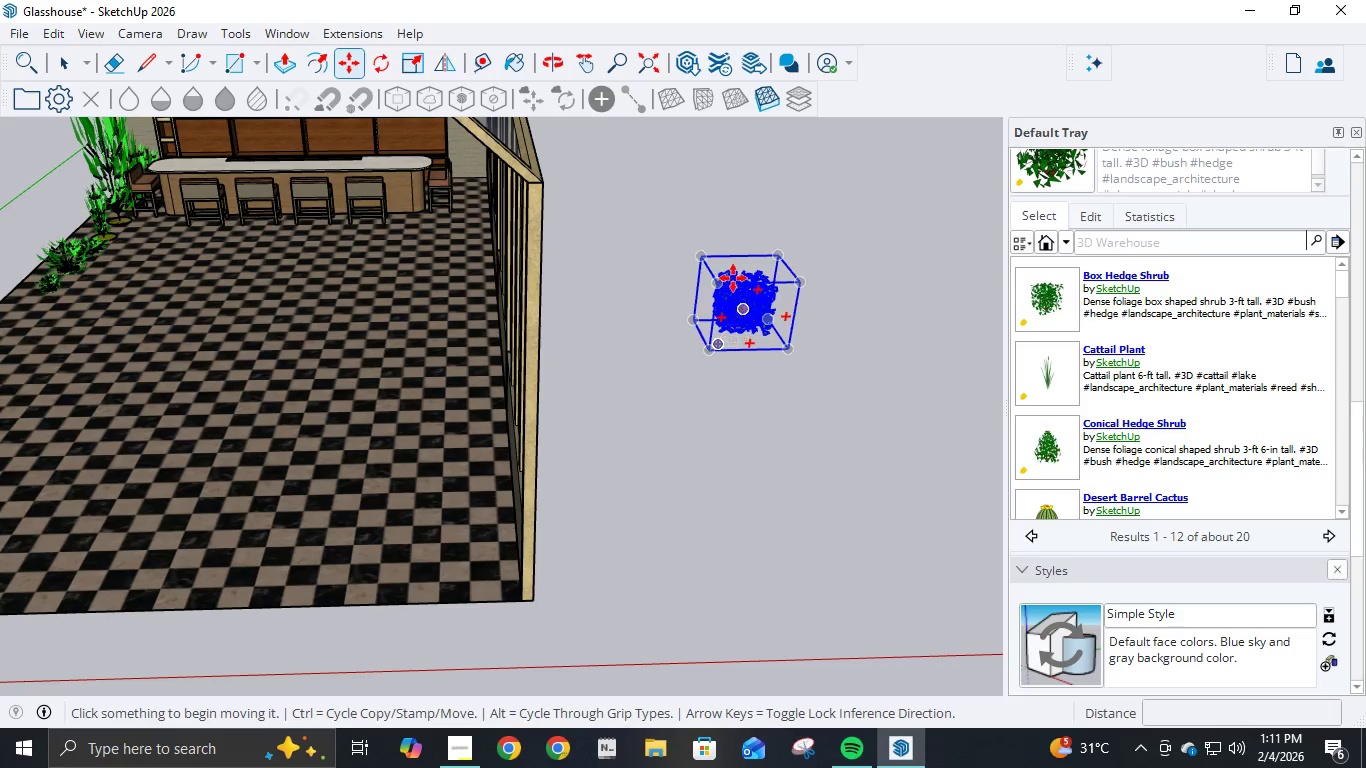 
left_click([700, 257])
 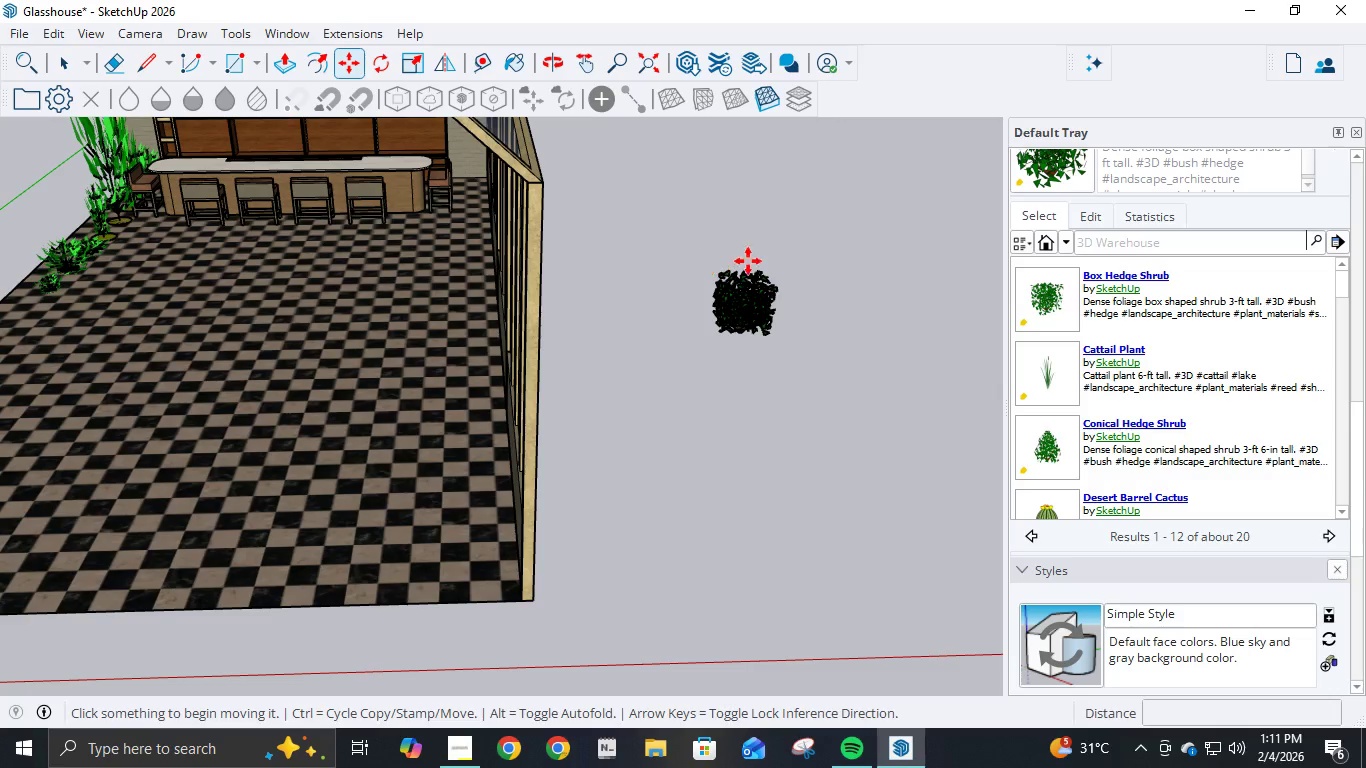 
left_click([762, 279])
 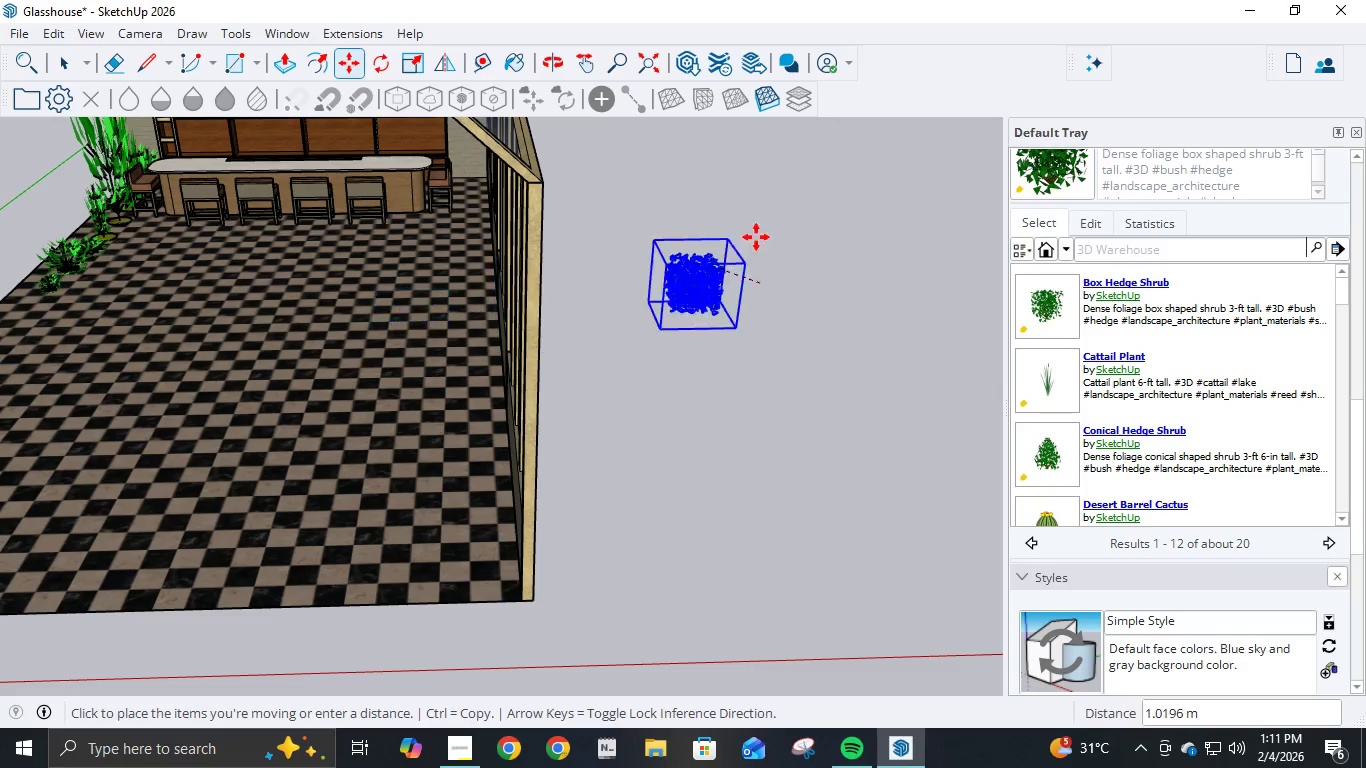 
left_click([692, 198])
 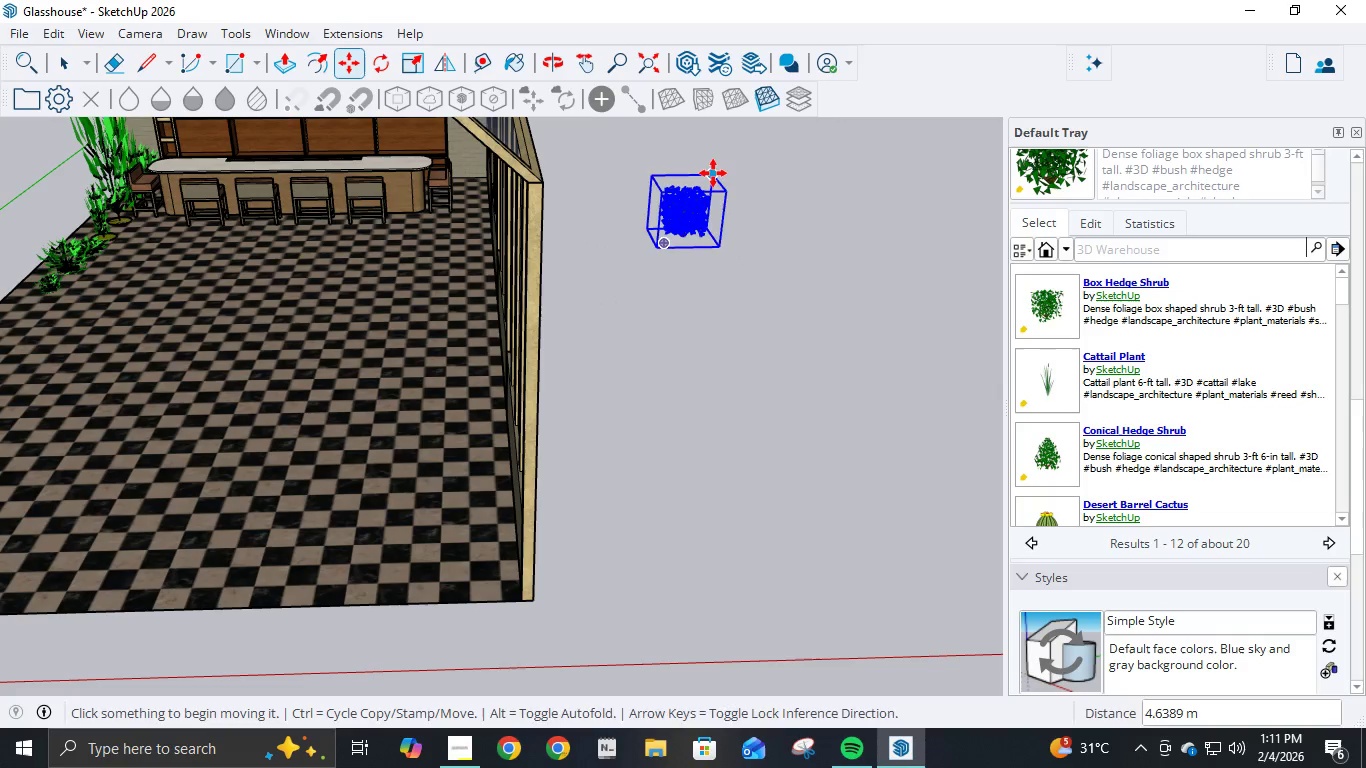 
left_click([712, 172])
 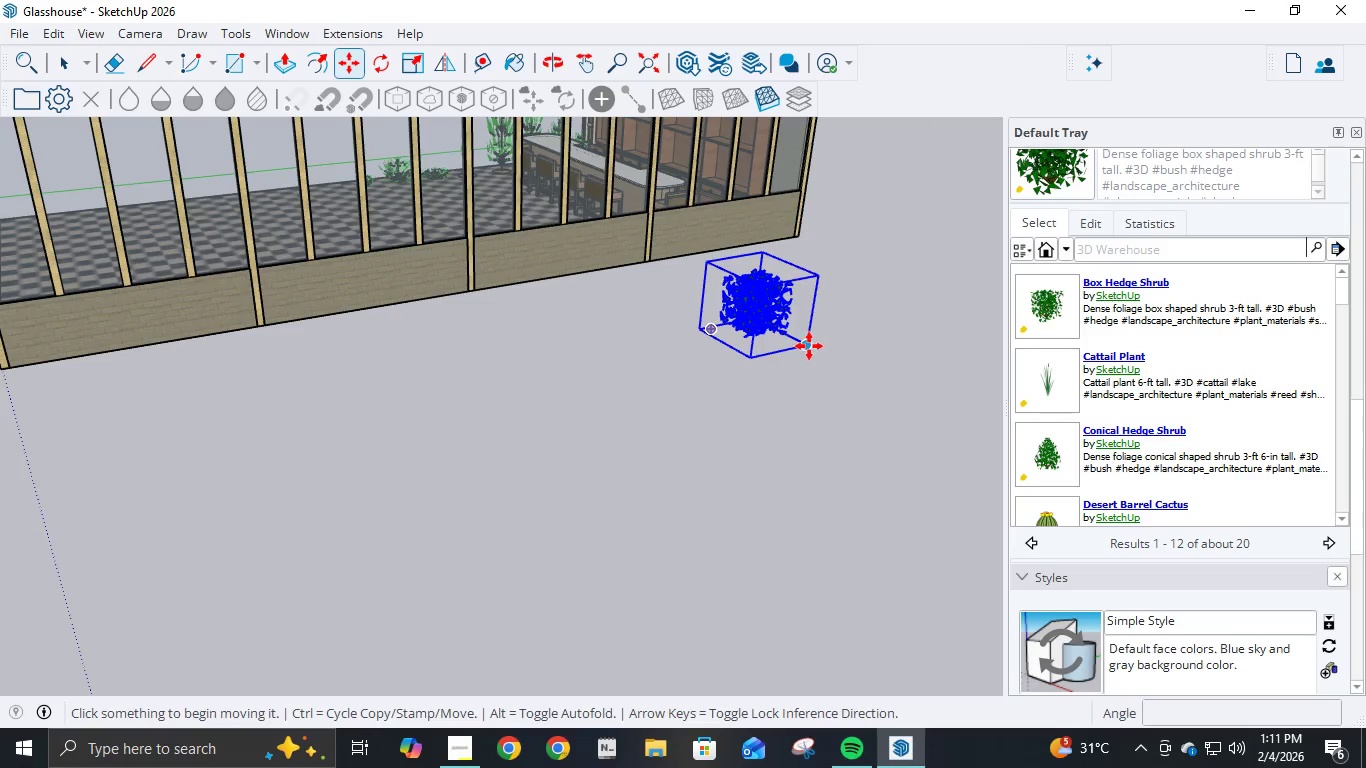 
scroll: coordinate [552, 218], scroll_direction: up, amount: 14.0
 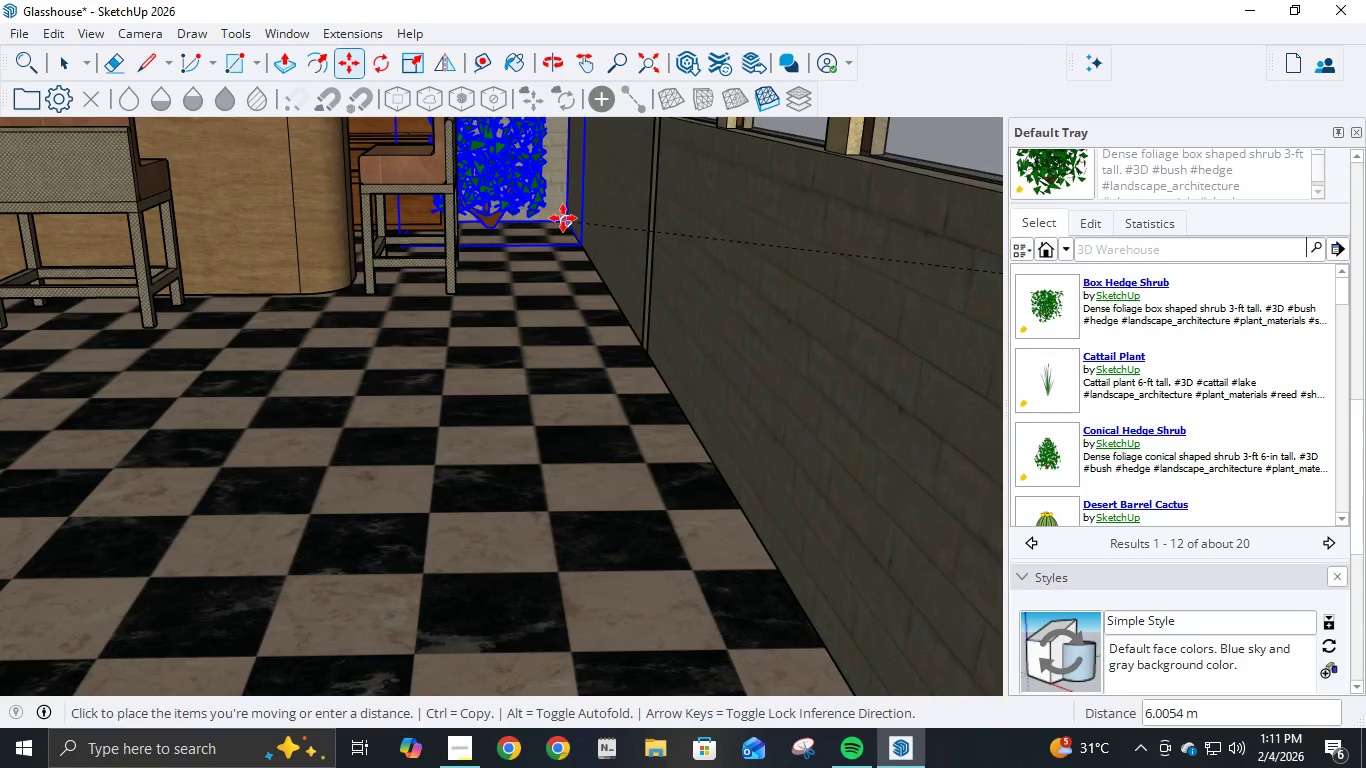 
mouse_move([588, 223])
 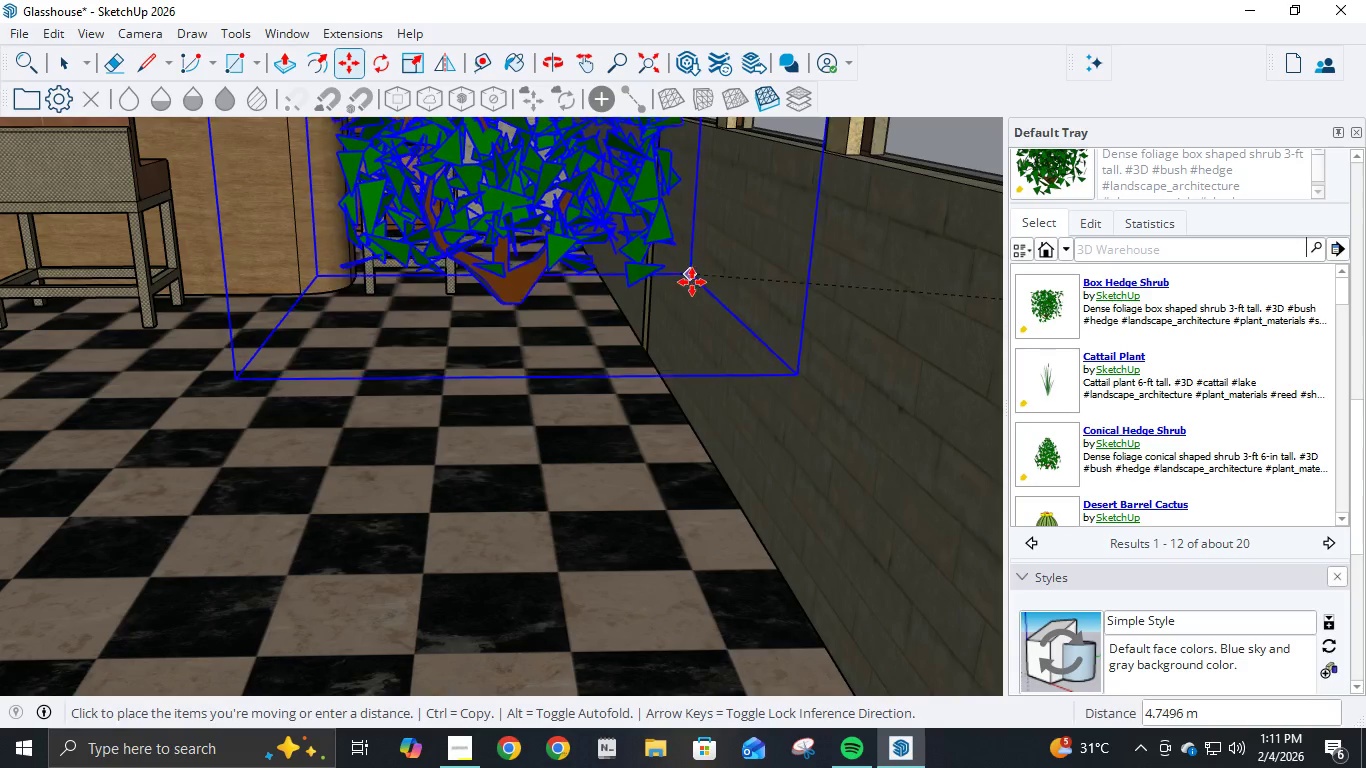 
scroll: coordinate [690, 302], scroll_direction: down, amount: 17.0
 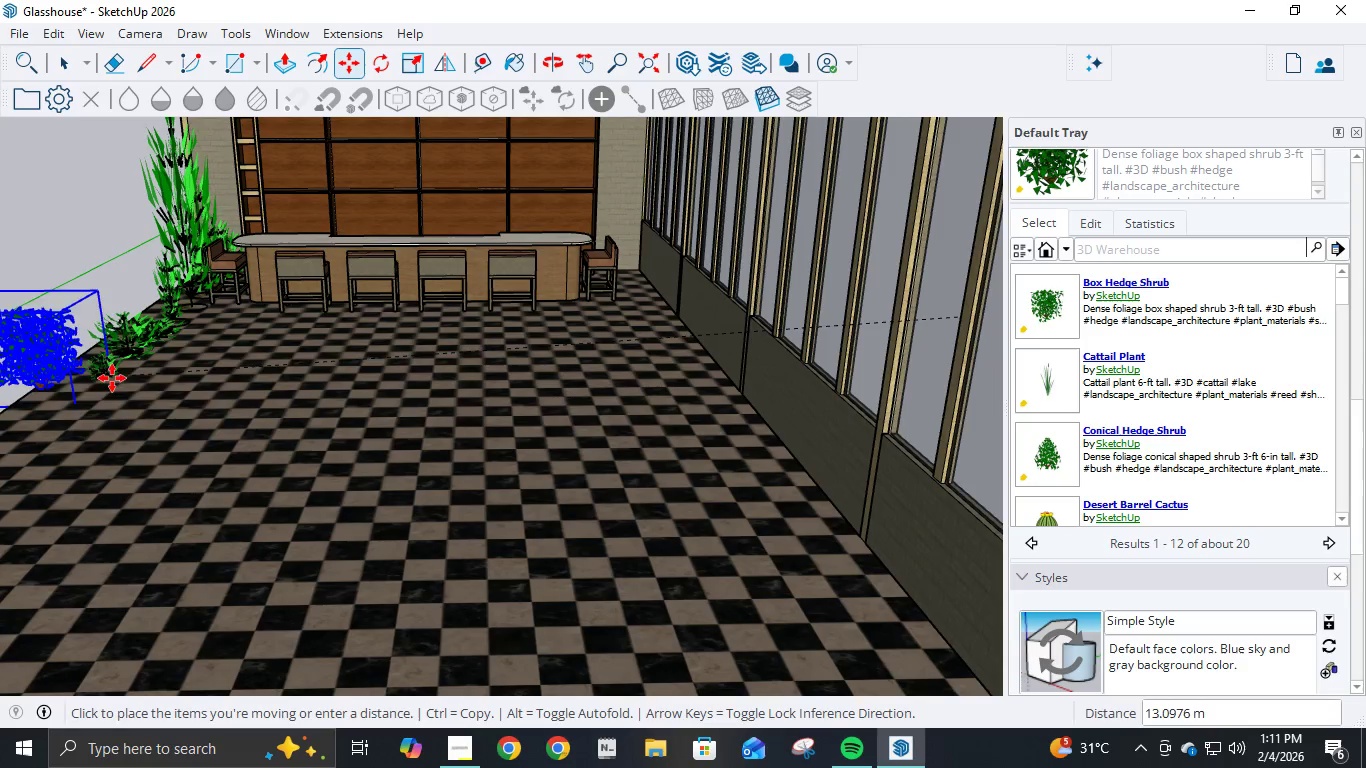 
left_click([143, 378])
 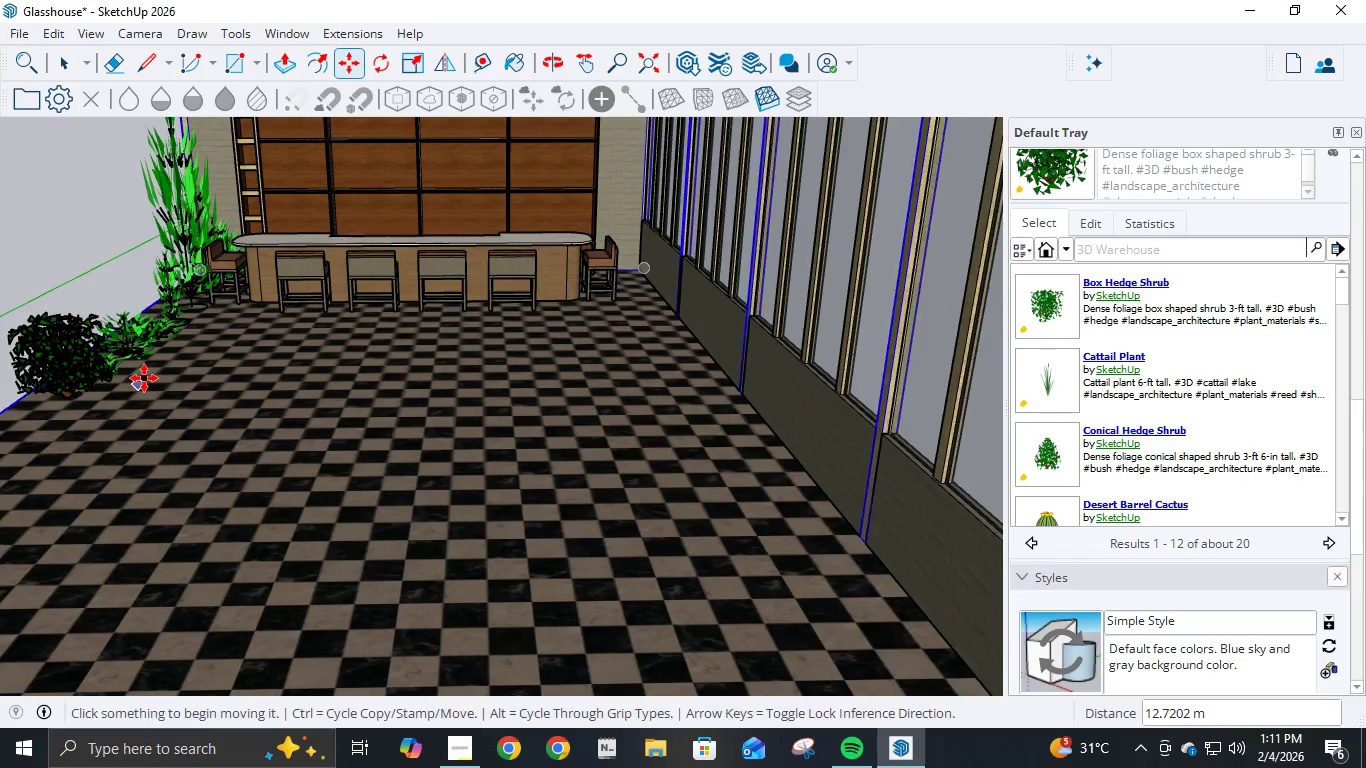 
scroll: coordinate [144, 378], scroll_direction: down, amount: 10.0
 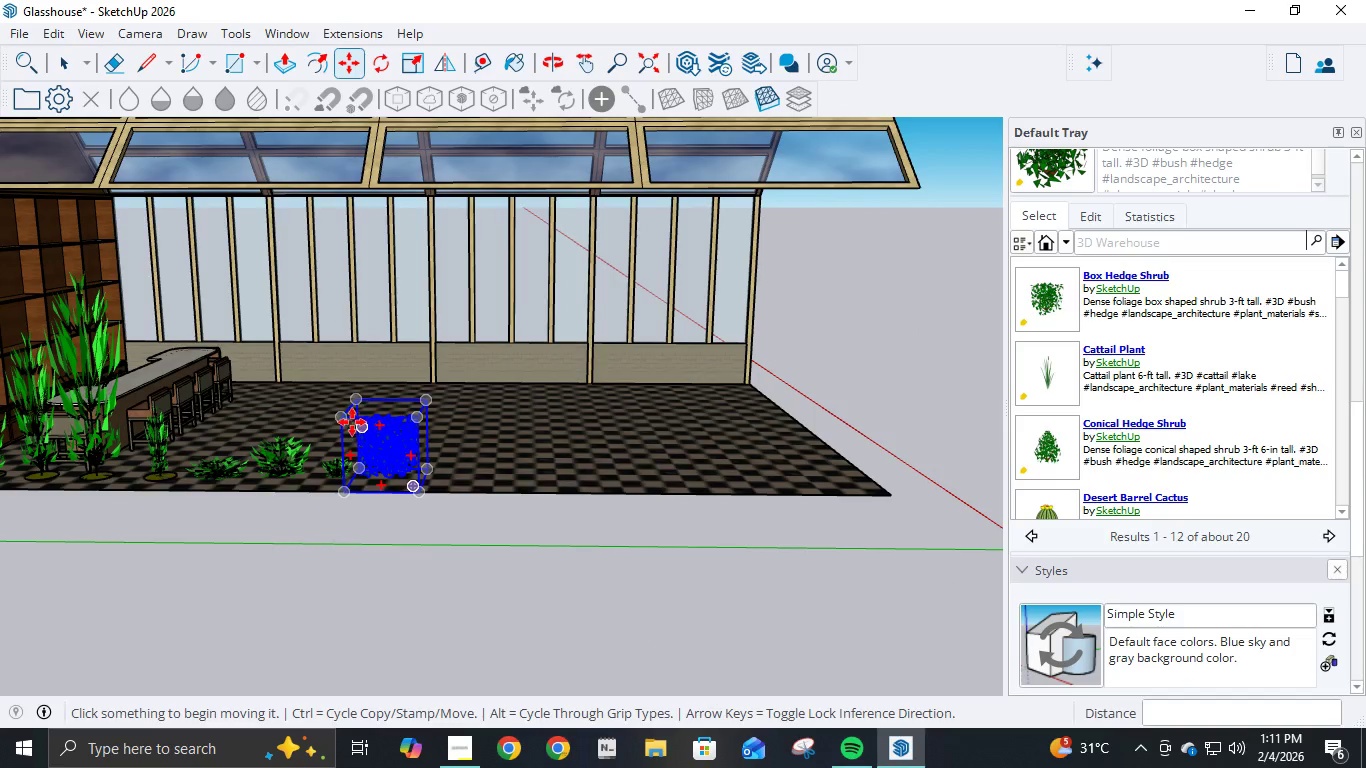 
key(Control+ControlLeft)
 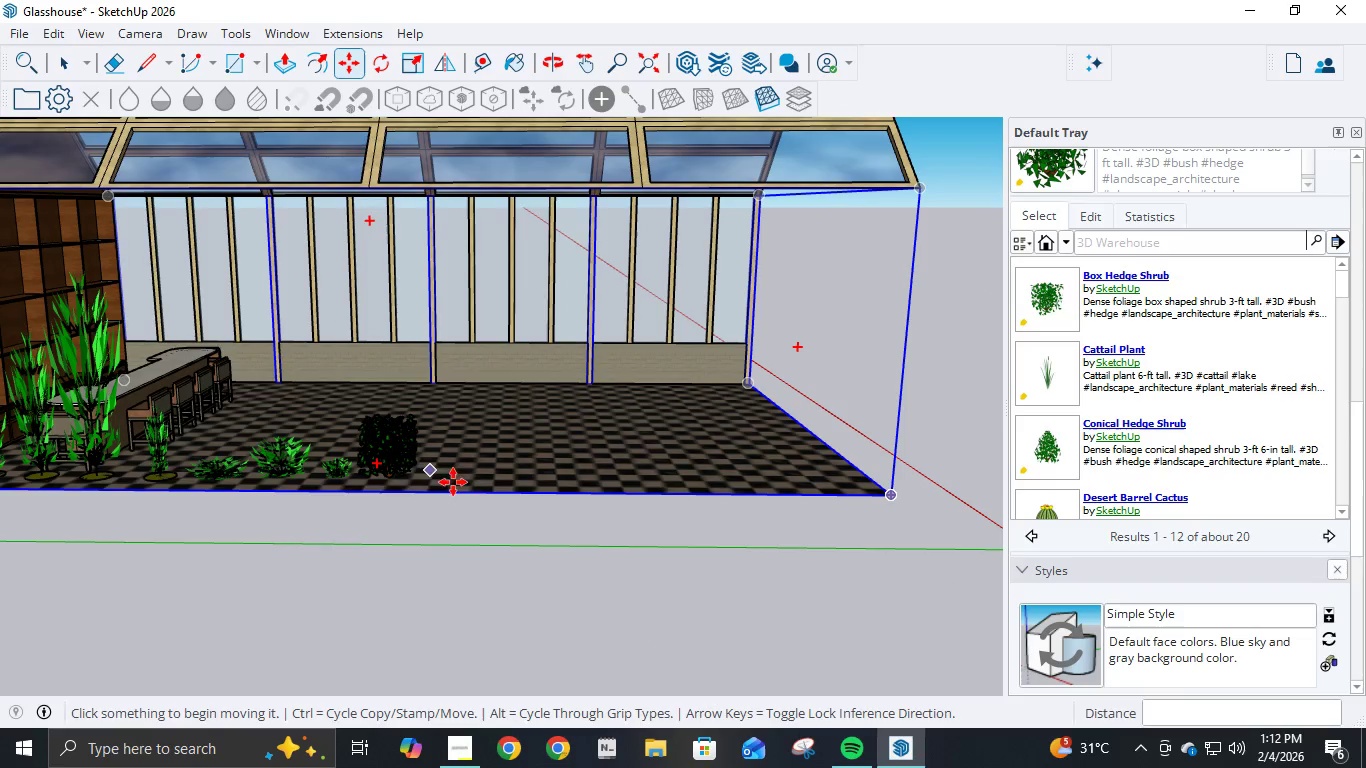 
key(Control+D)
 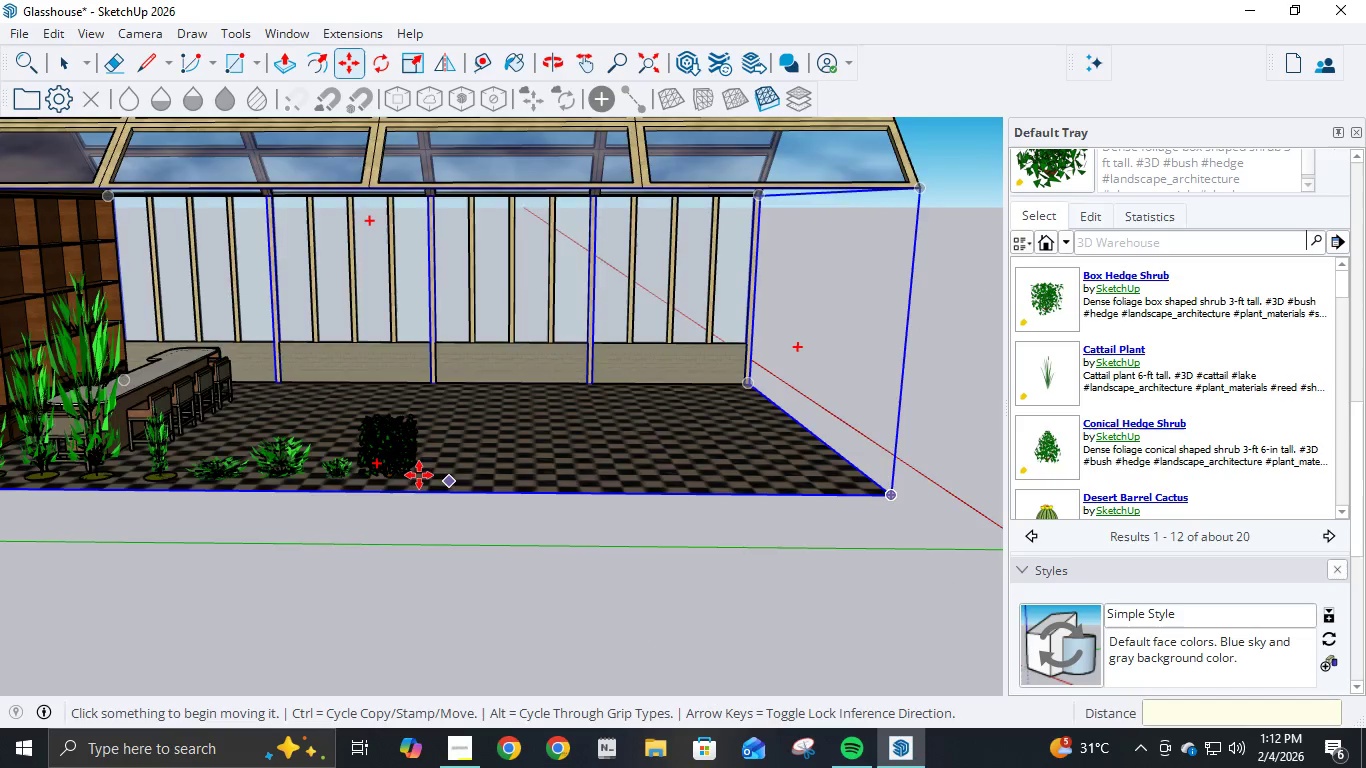 
scroll: coordinate [418, 474], scroll_direction: up, amount: 3.0
 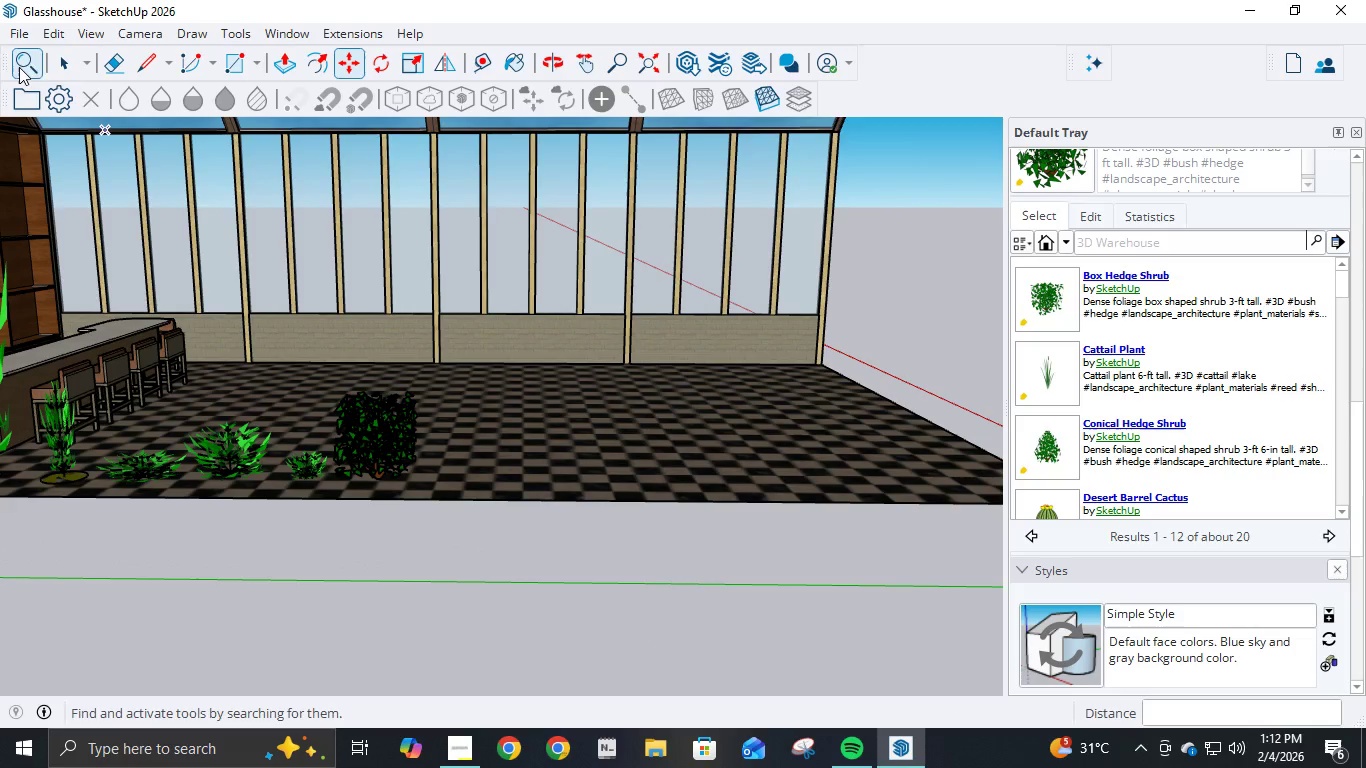 
left_click([59, 66])
 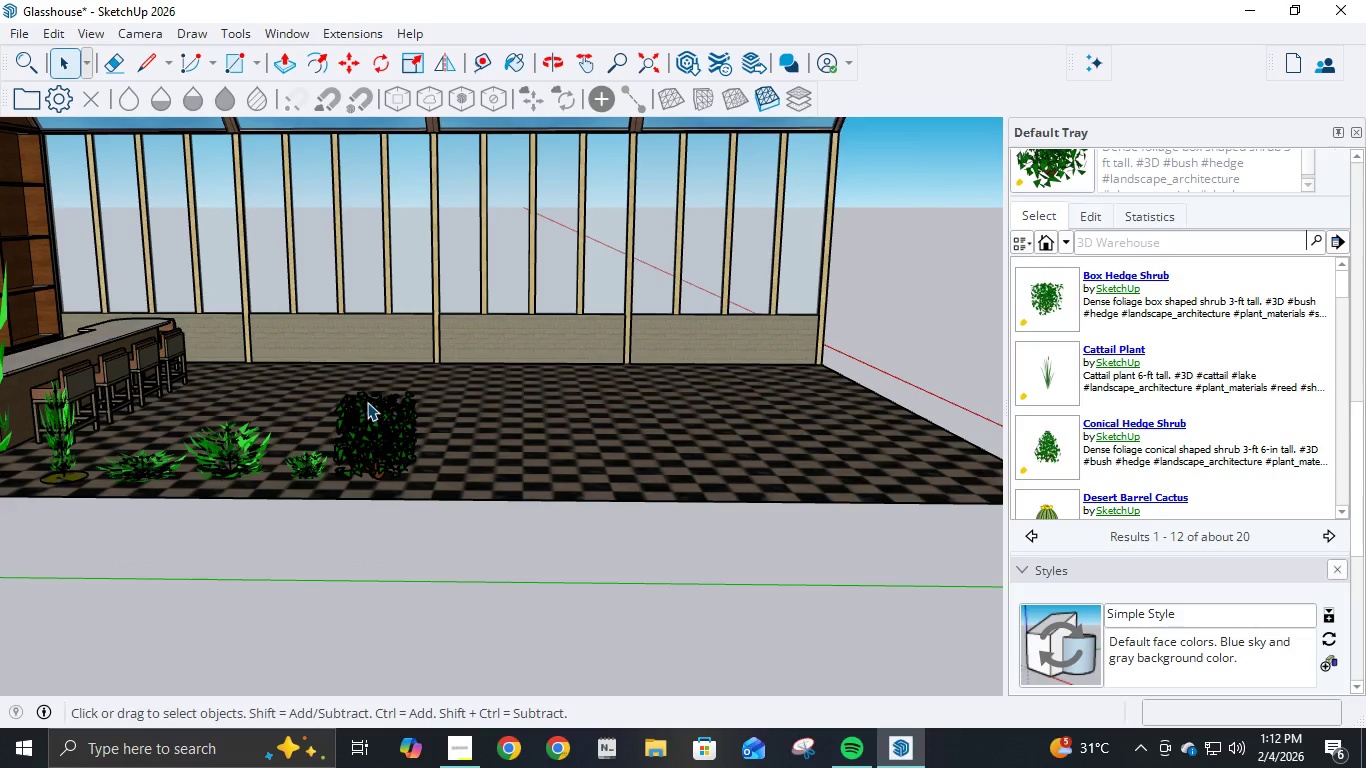 
left_click([379, 424])
 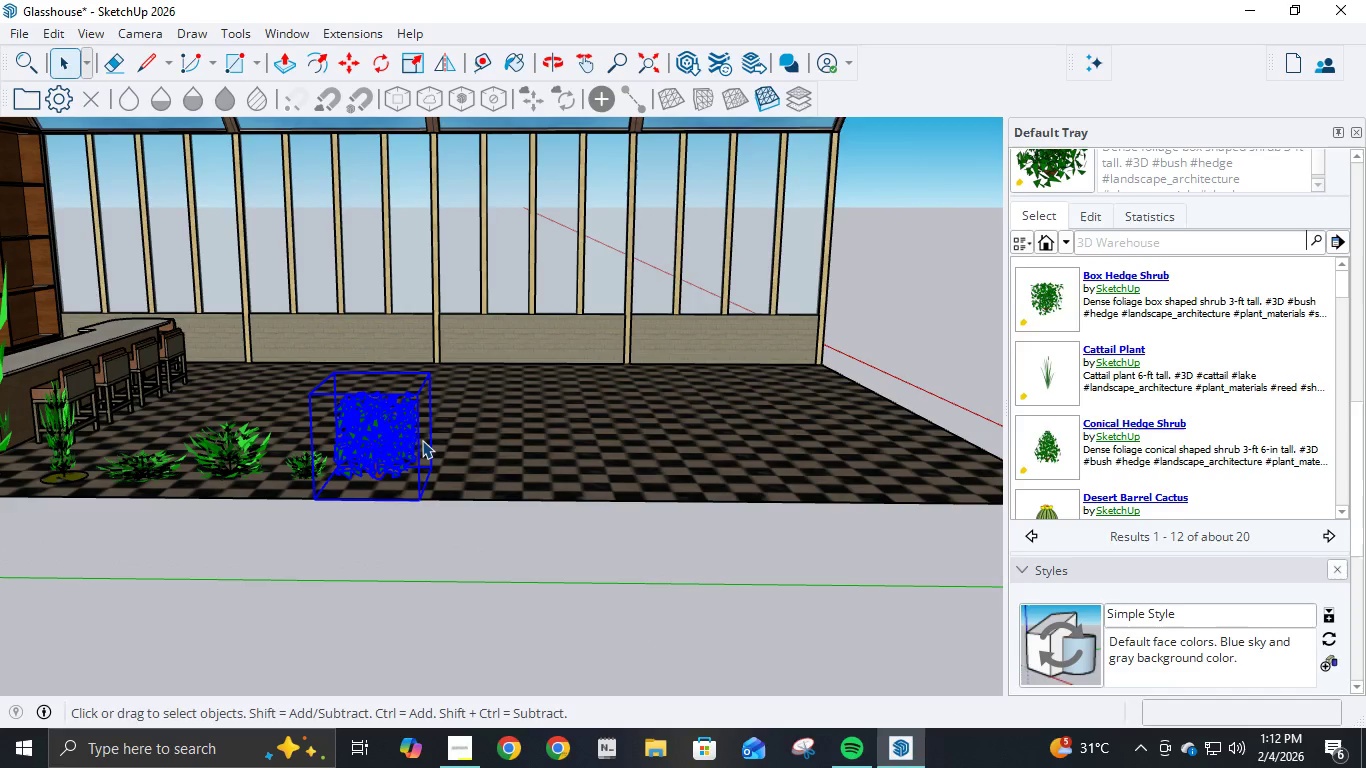 
key(Control+C)
 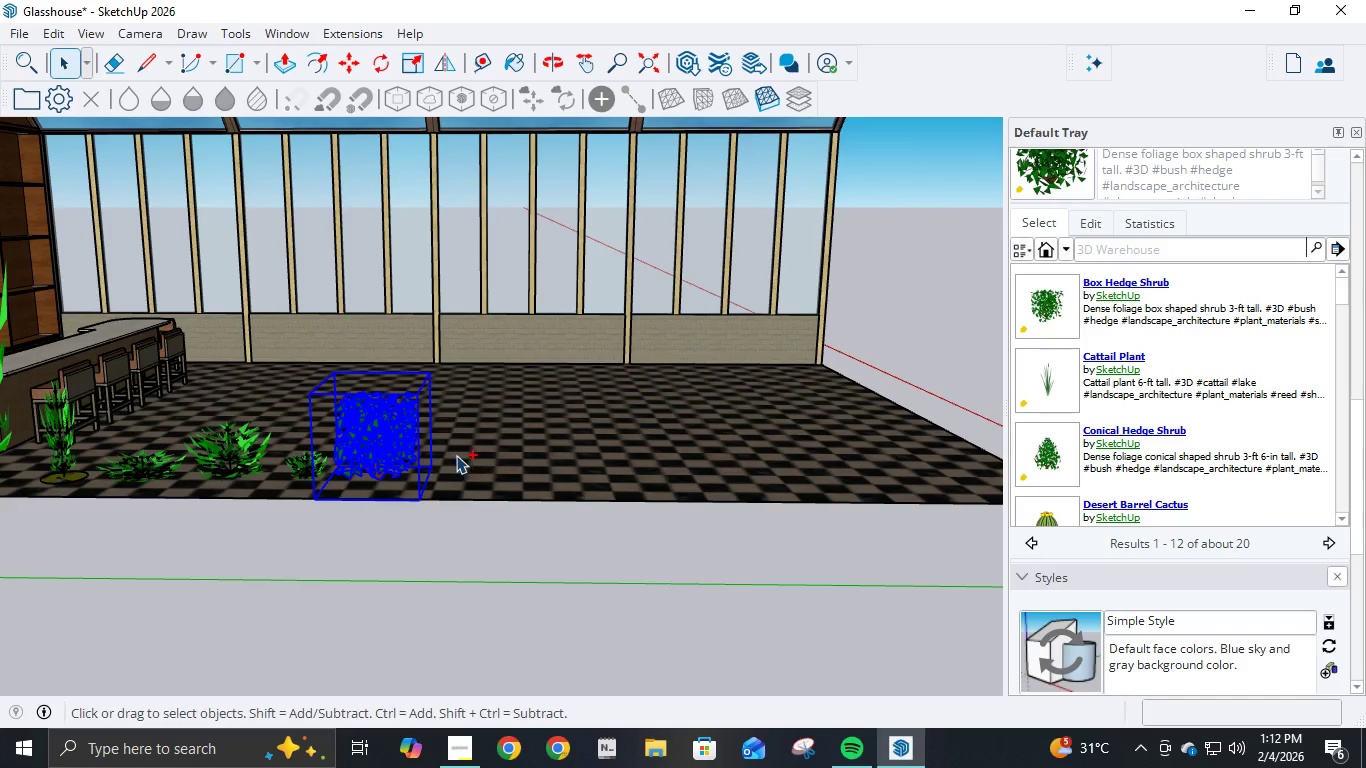 
key(Control+V)
 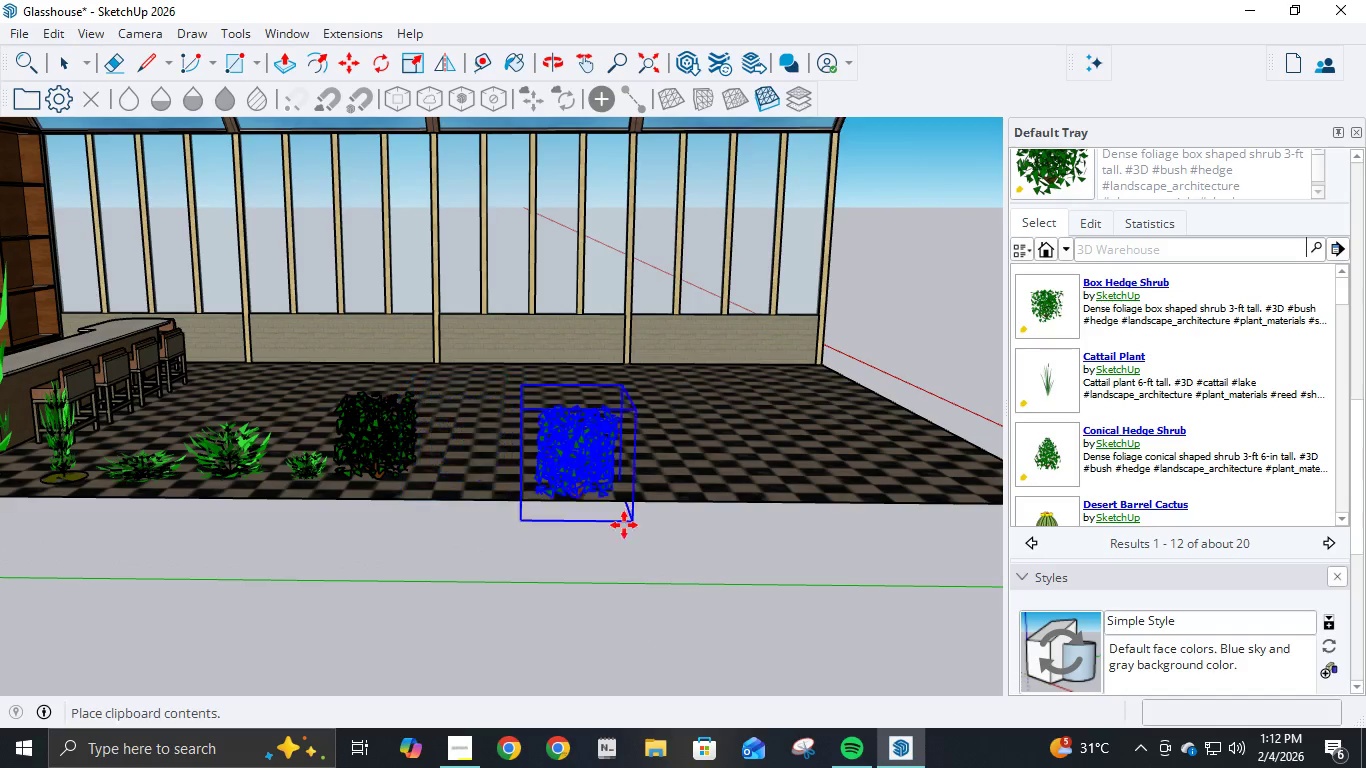 
left_click([618, 637])
 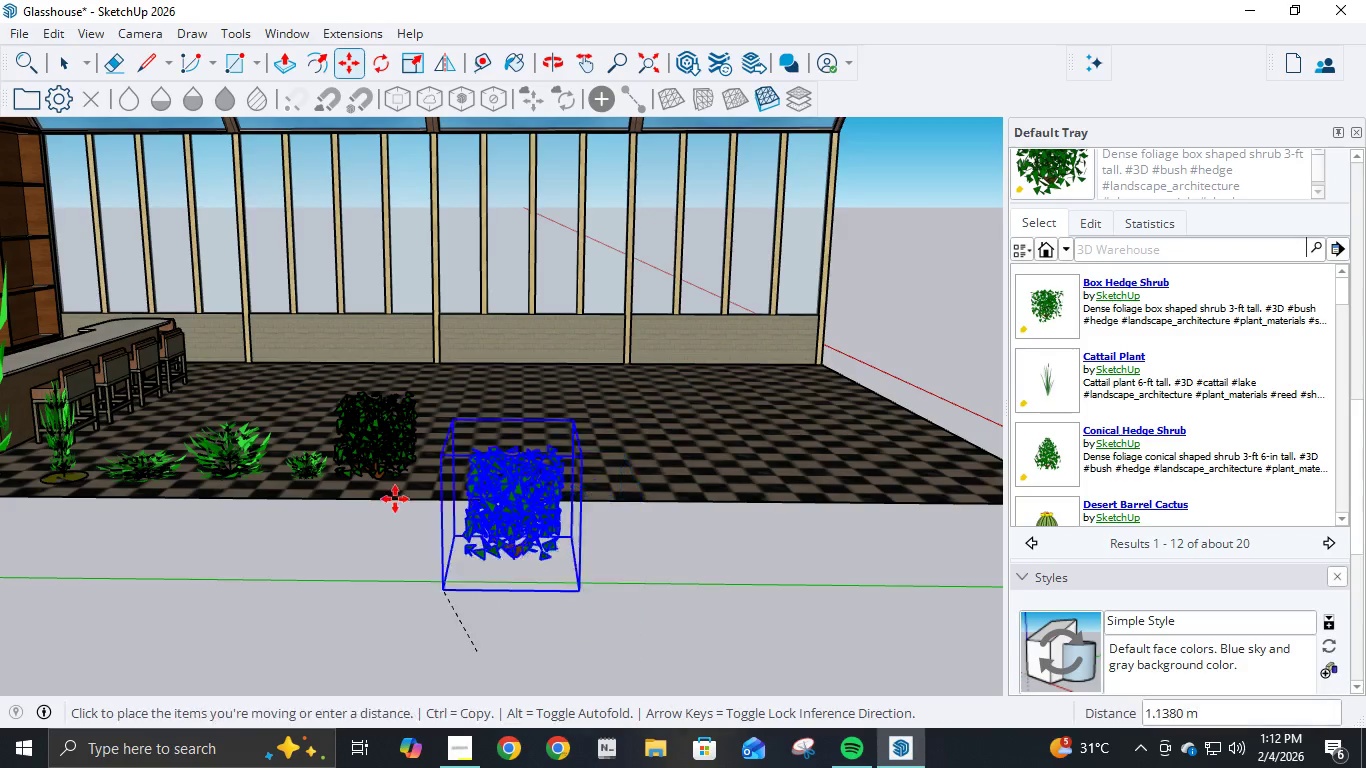 
left_click([419, 493])
 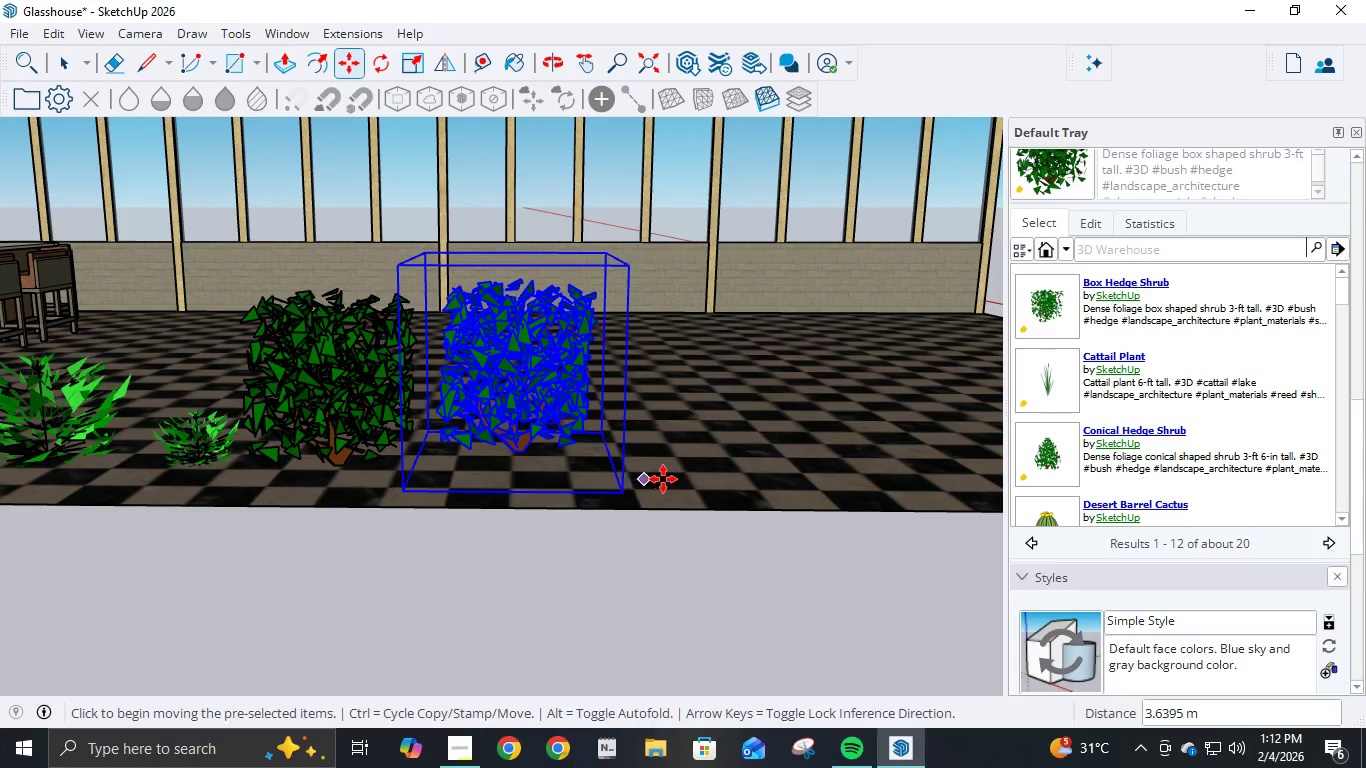 
scroll: coordinate [419, 493], scroll_direction: up, amount: 8.0
 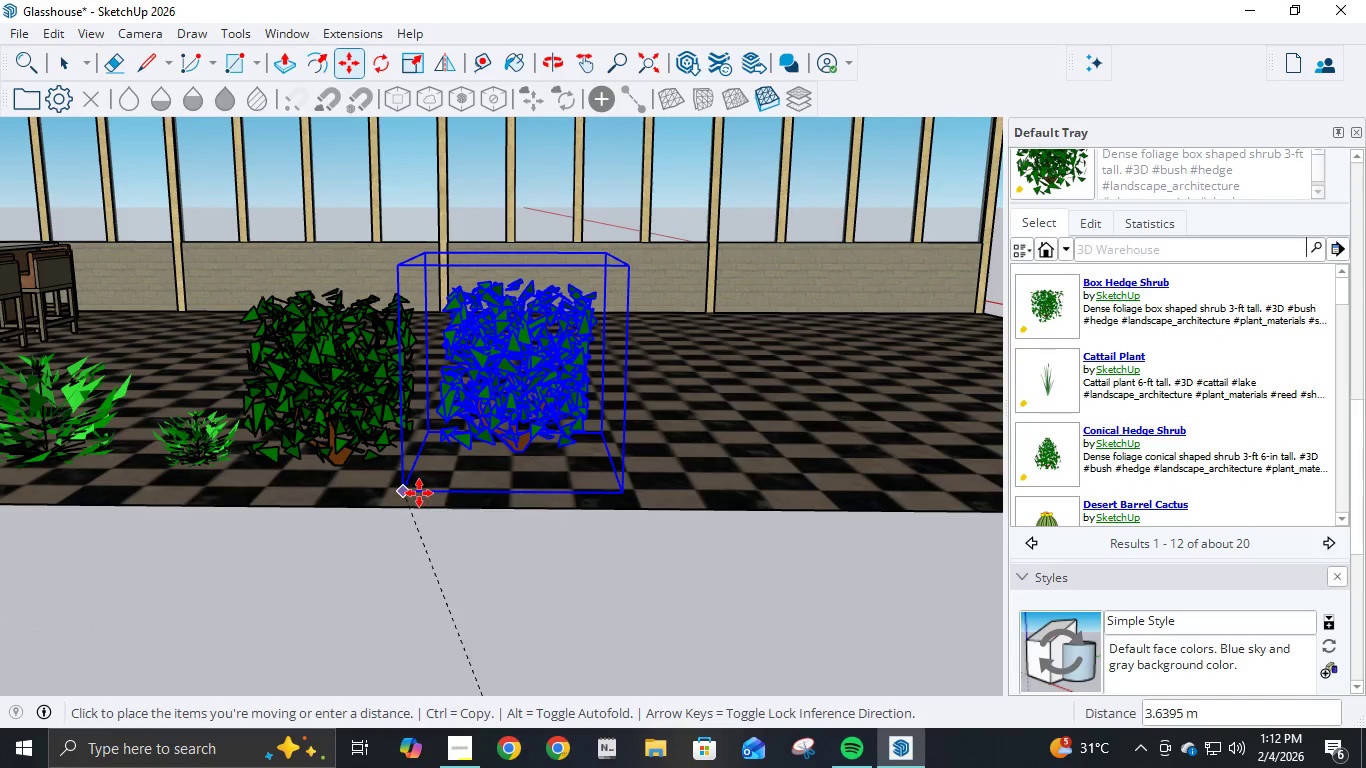 
key(Control+V)
 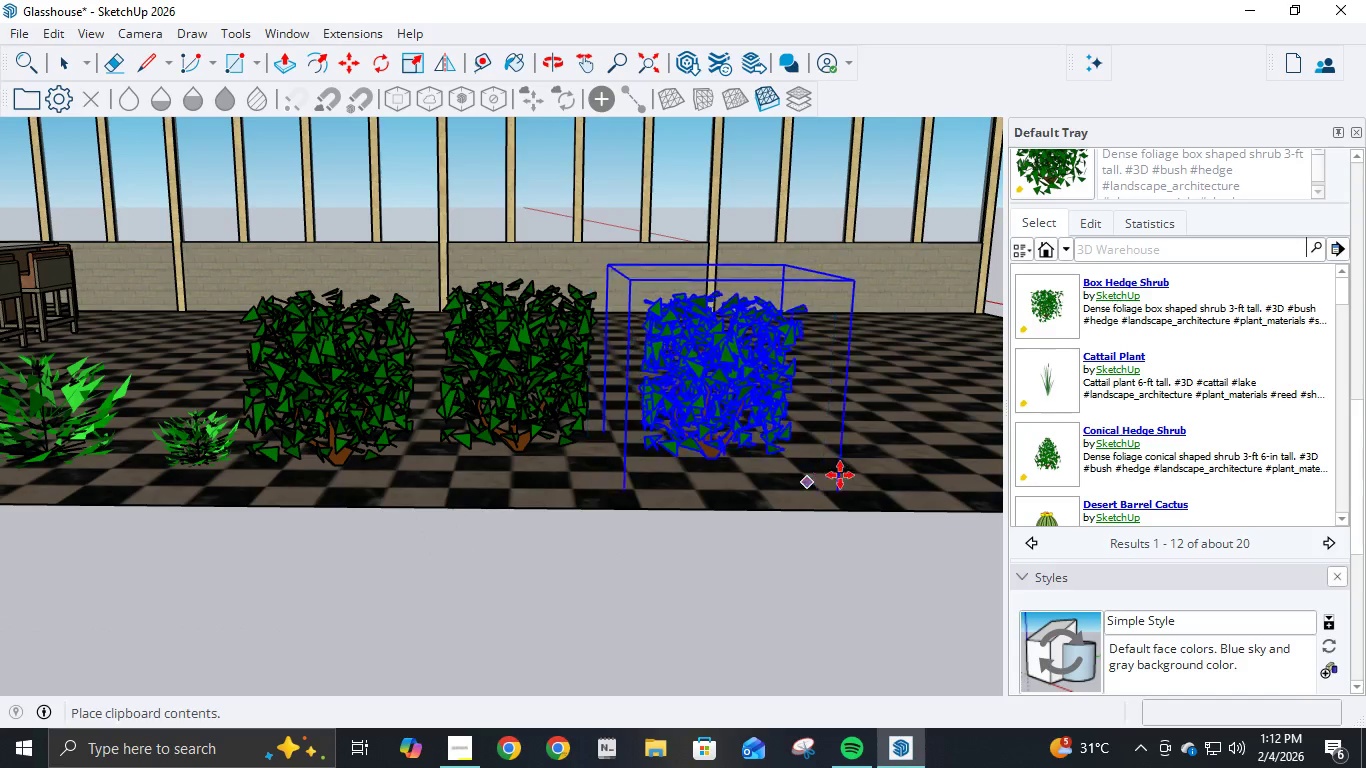 
left_click([874, 467])
 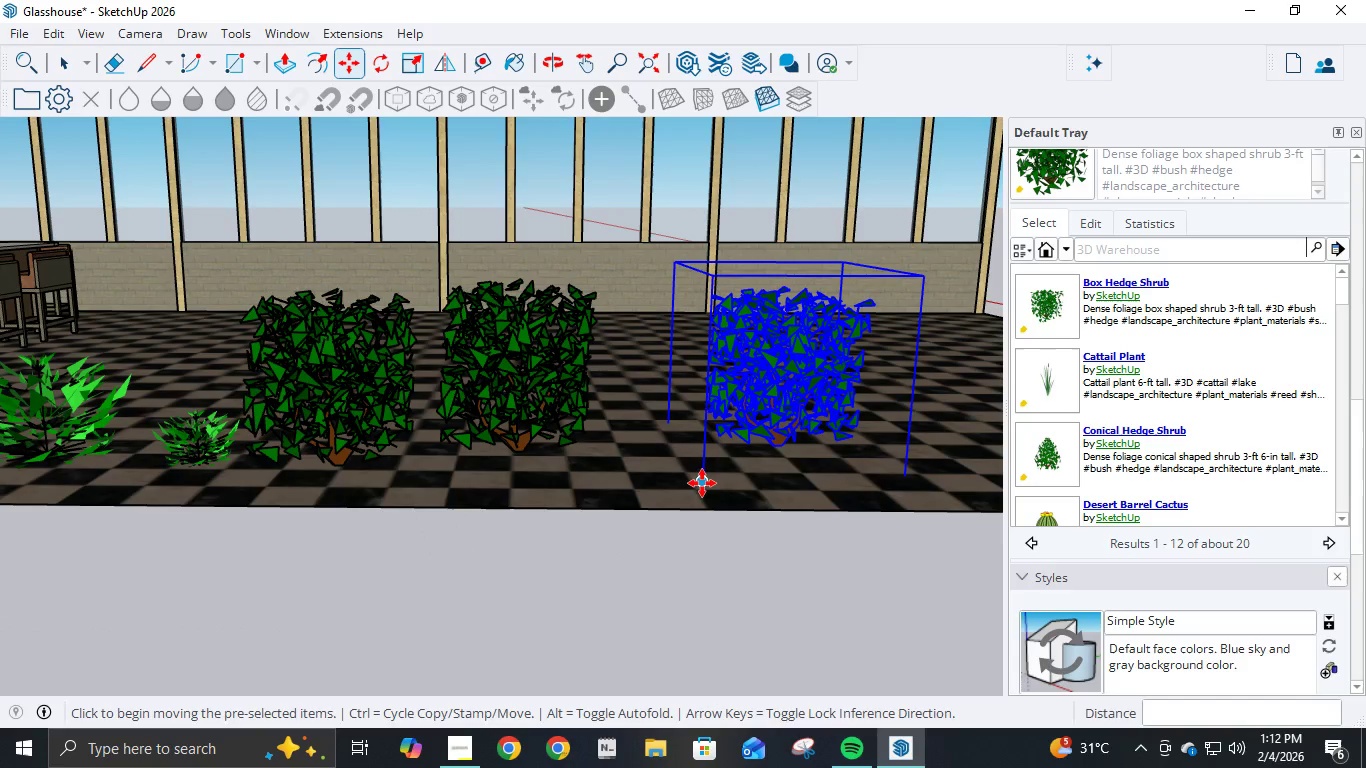 
left_click([702, 484])
 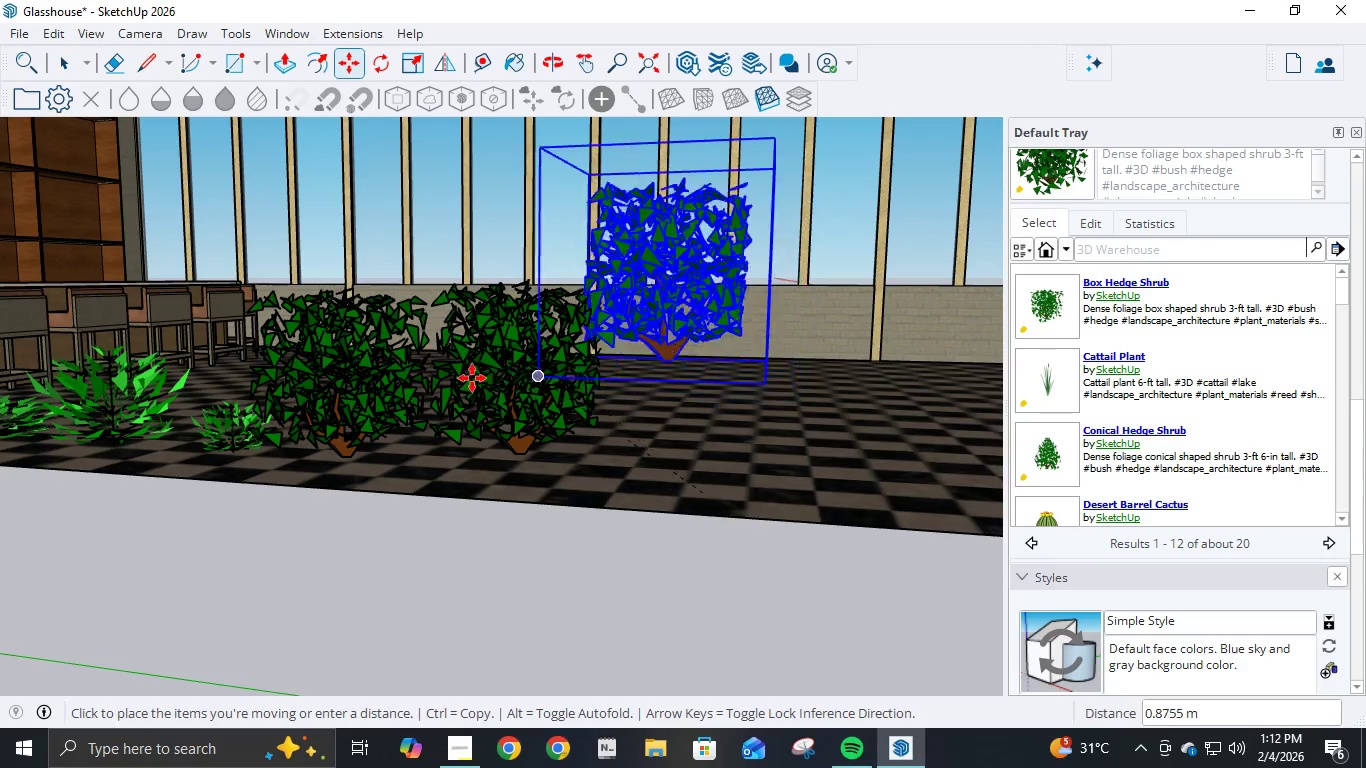 
wait(11.59)
 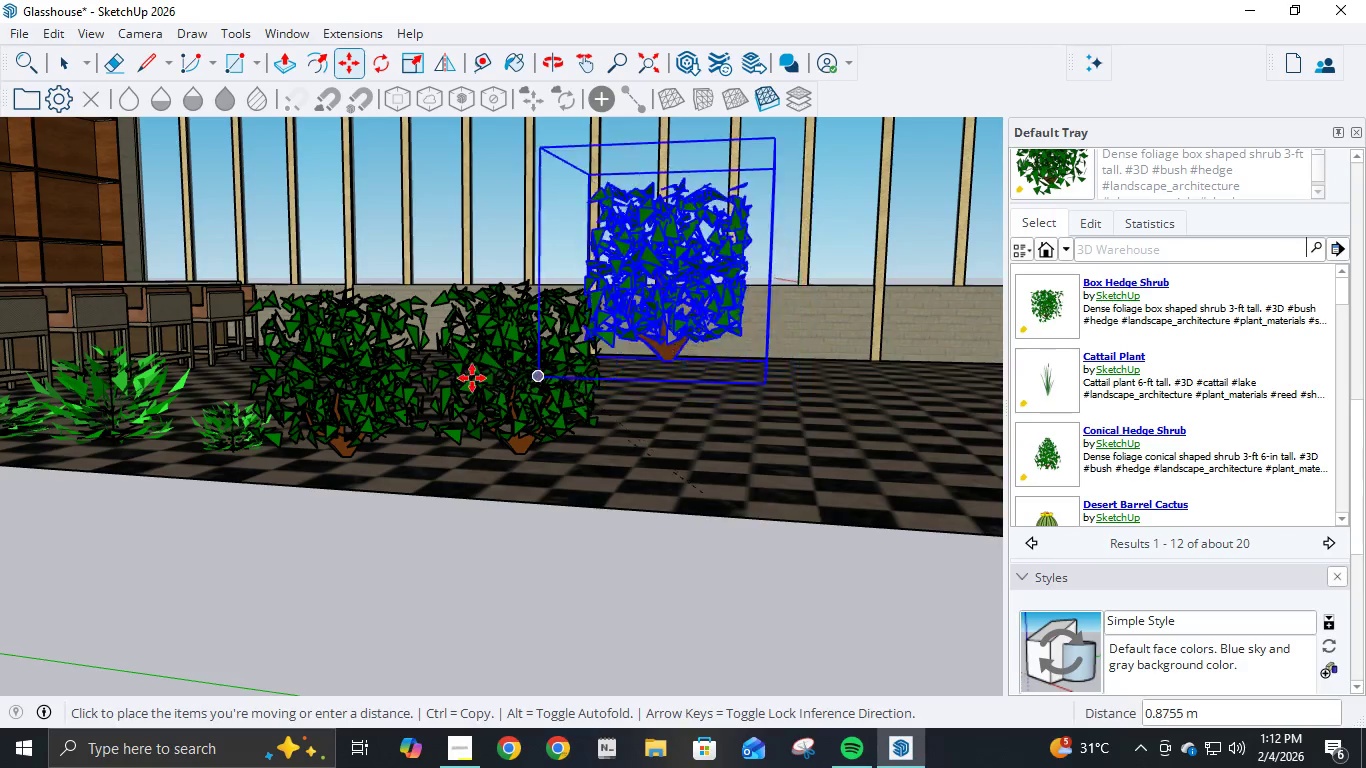 
left_click([583, 480])
 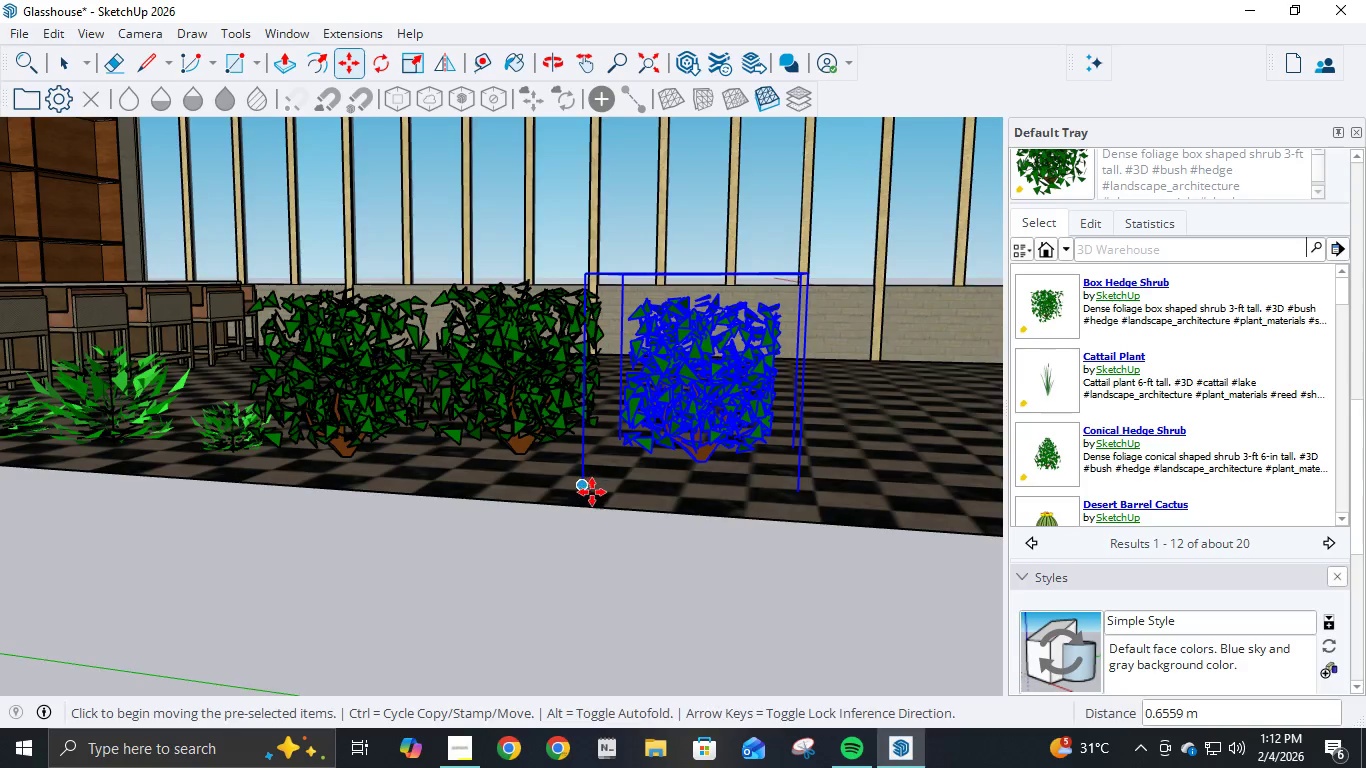 
scroll: coordinate [696, 511], scroll_direction: down, amount: 7.0
 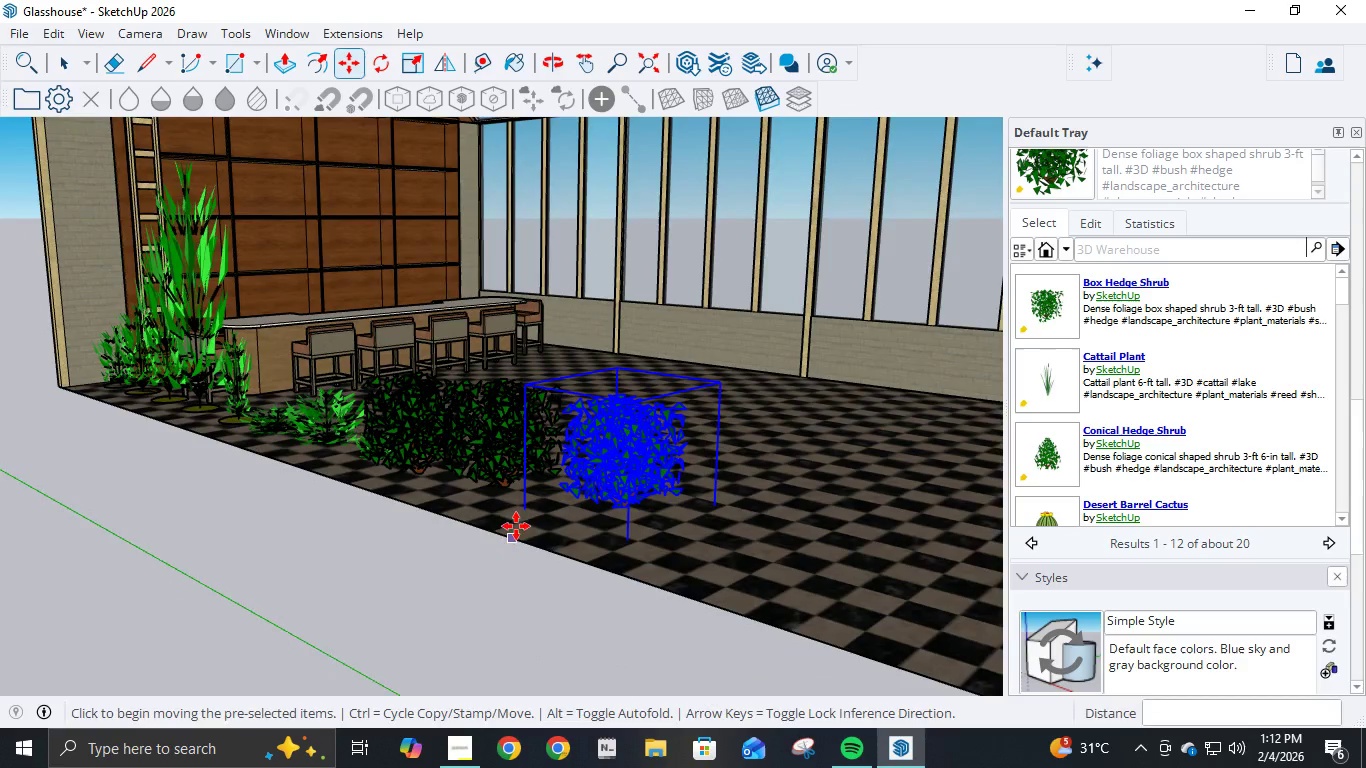 
left_click([524, 509])
 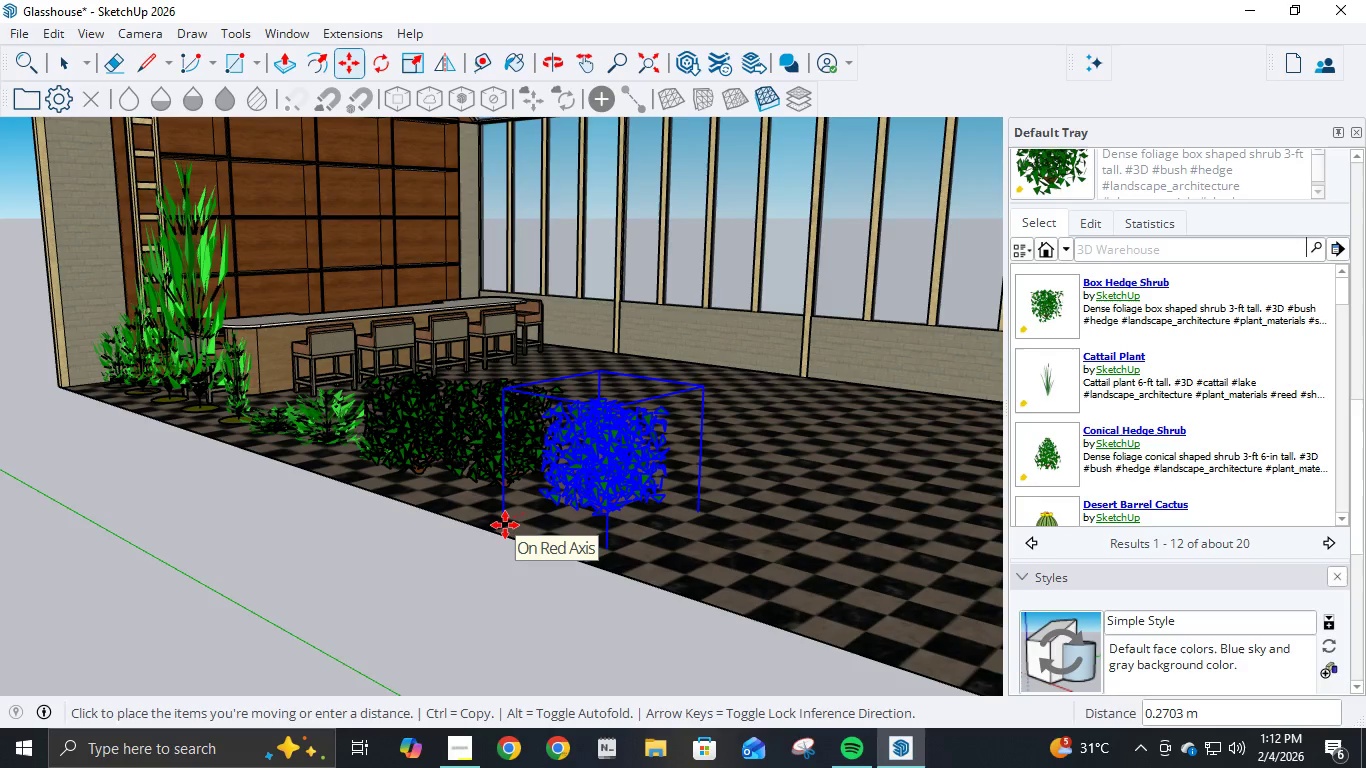 
left_click([505, 525])
 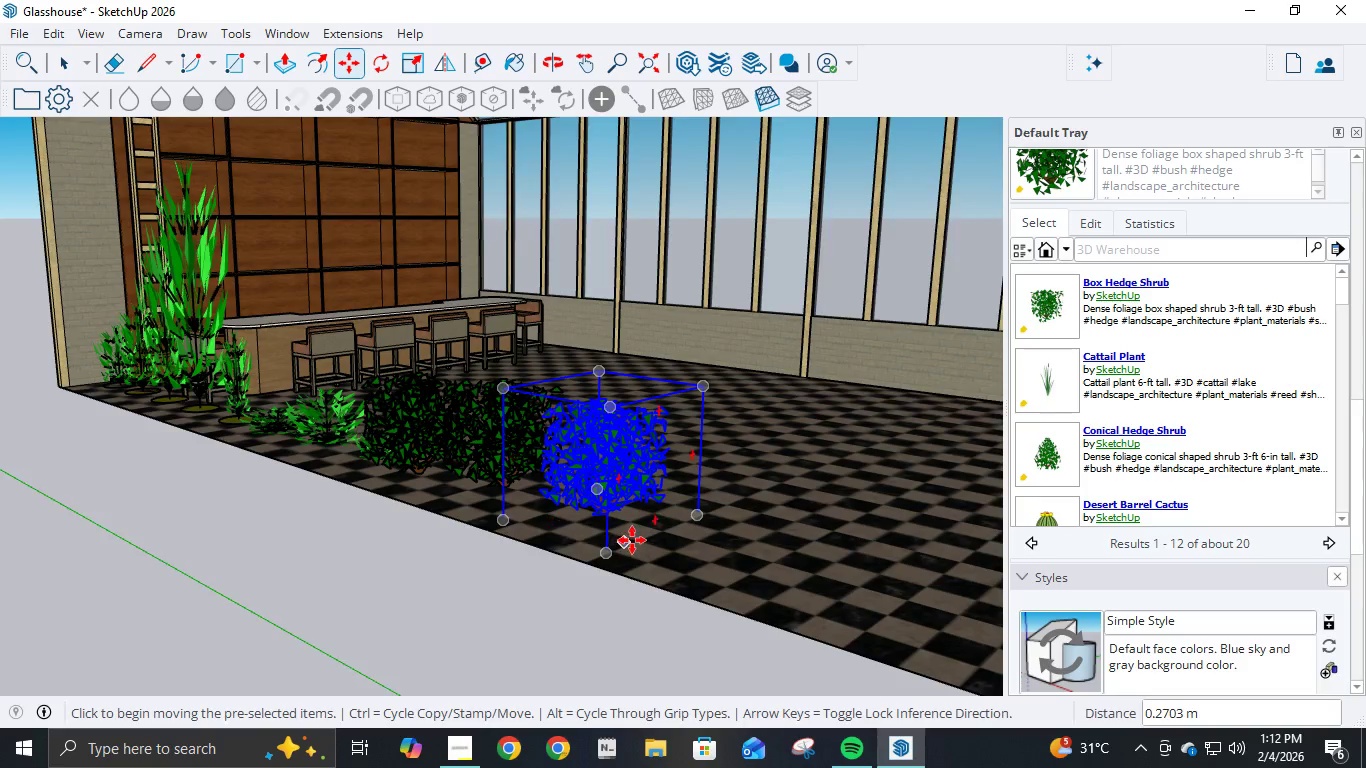 
scroll: coordinate [632, 540], scroll_direction: down, amount: 3.0
 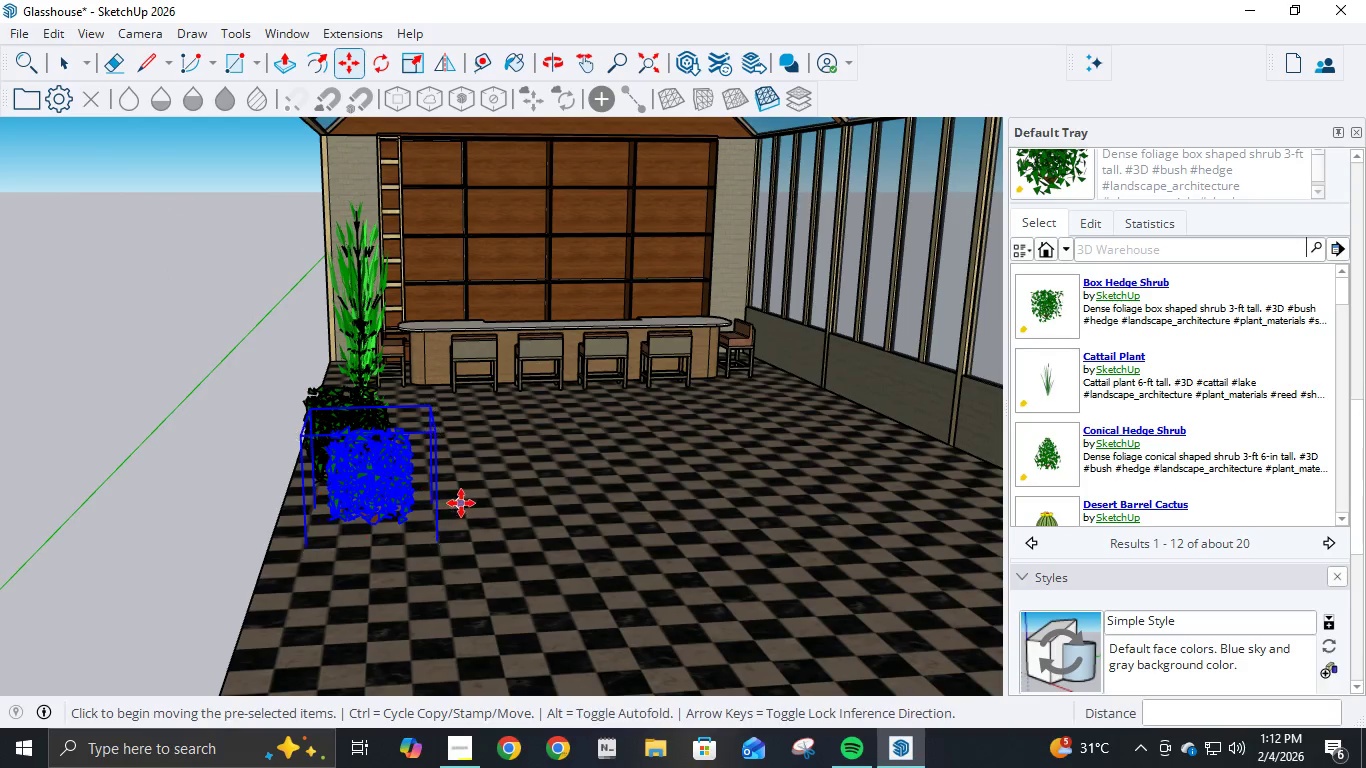 
scroll: coordinate [288, 485], scroll_direction: up, amount: 7.0
 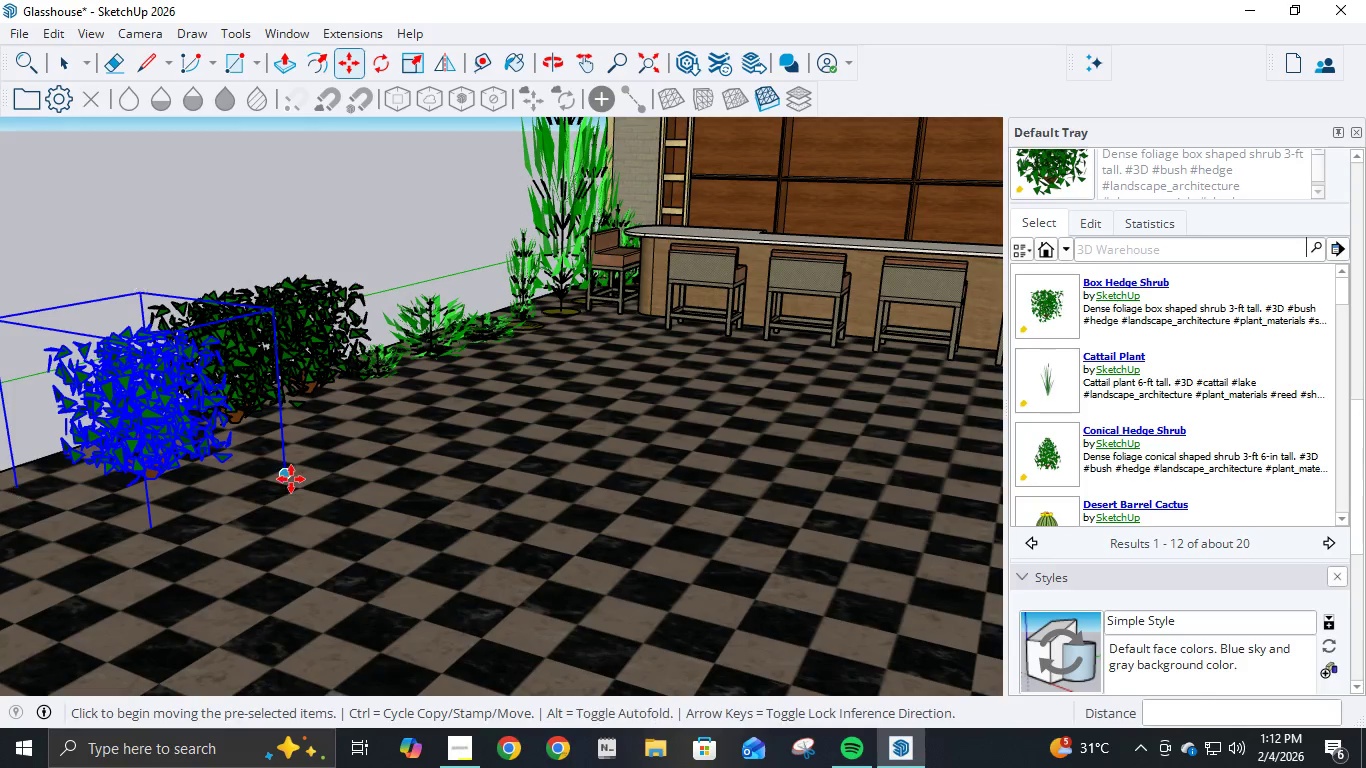 
key(Control+Z)
 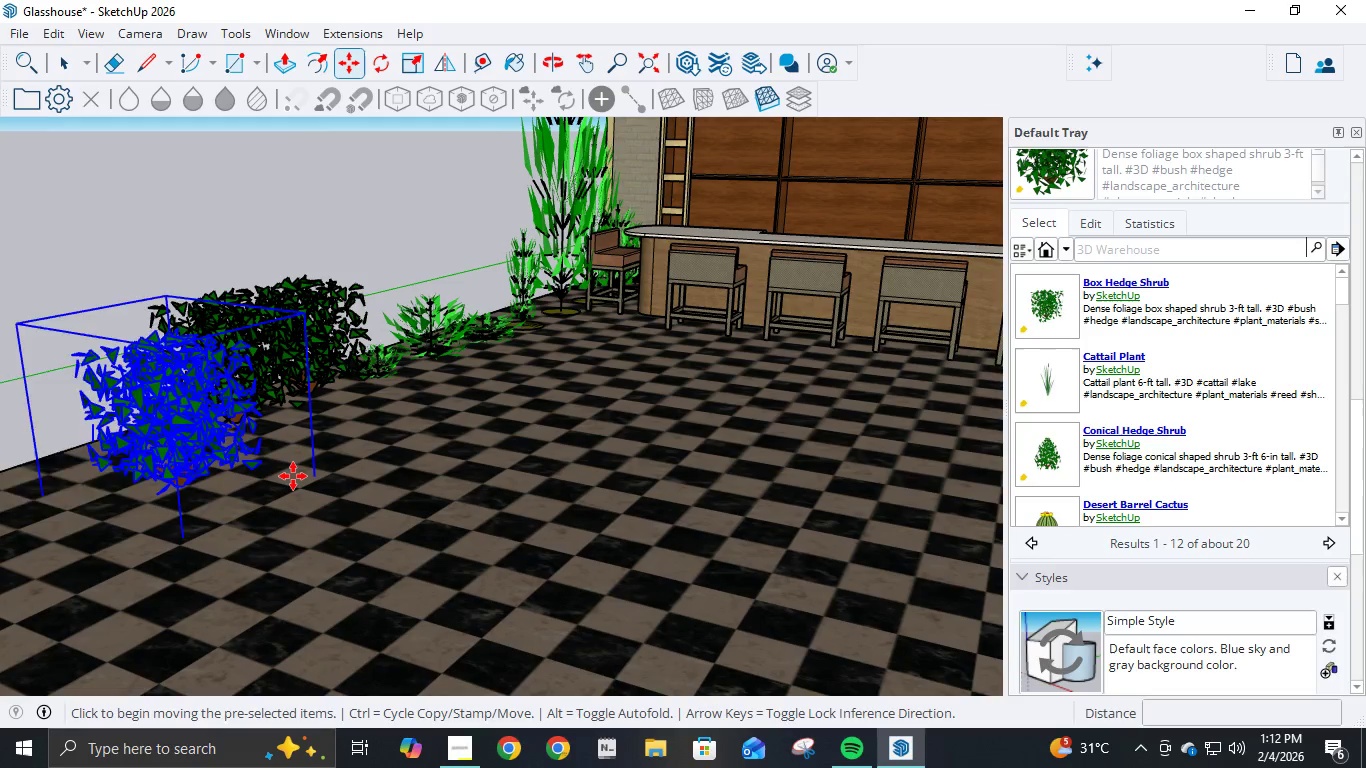 
key(Control+Z)
 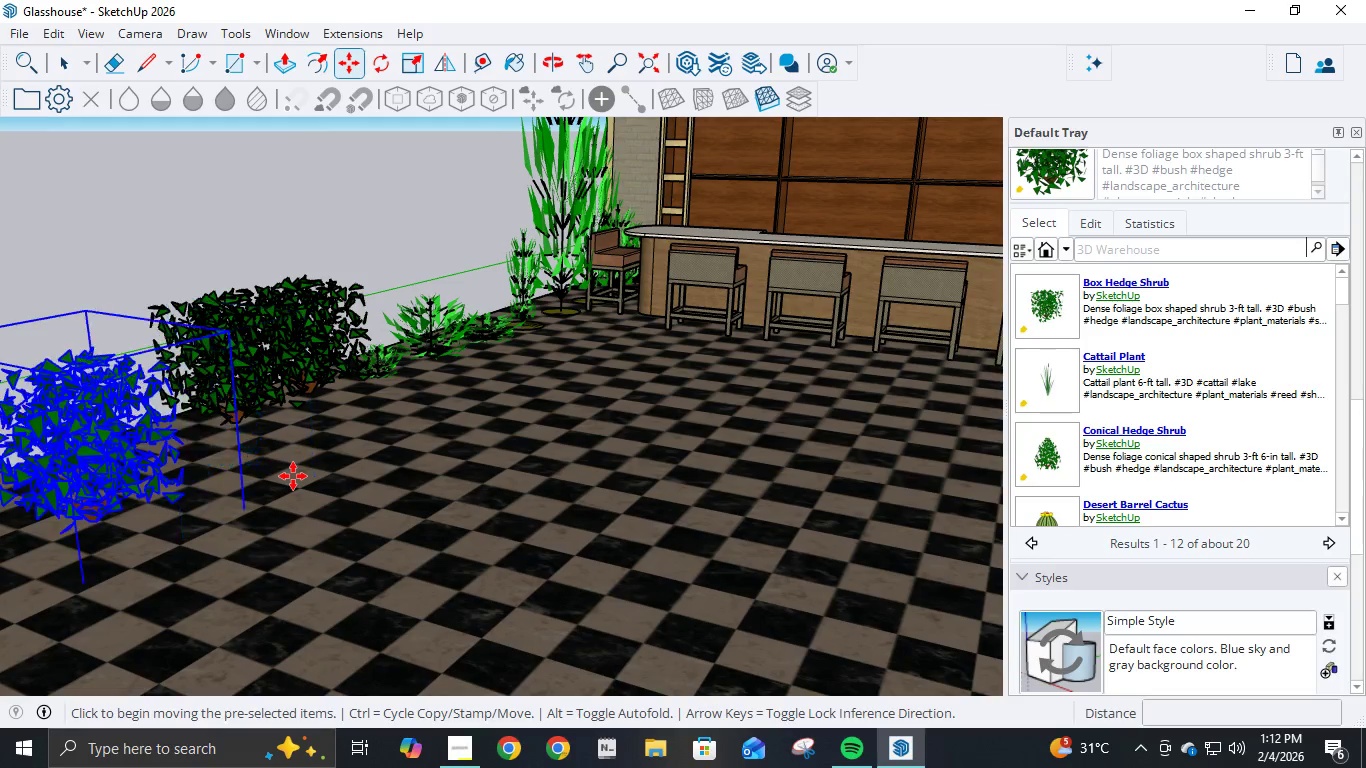 
key(Control+Z)
 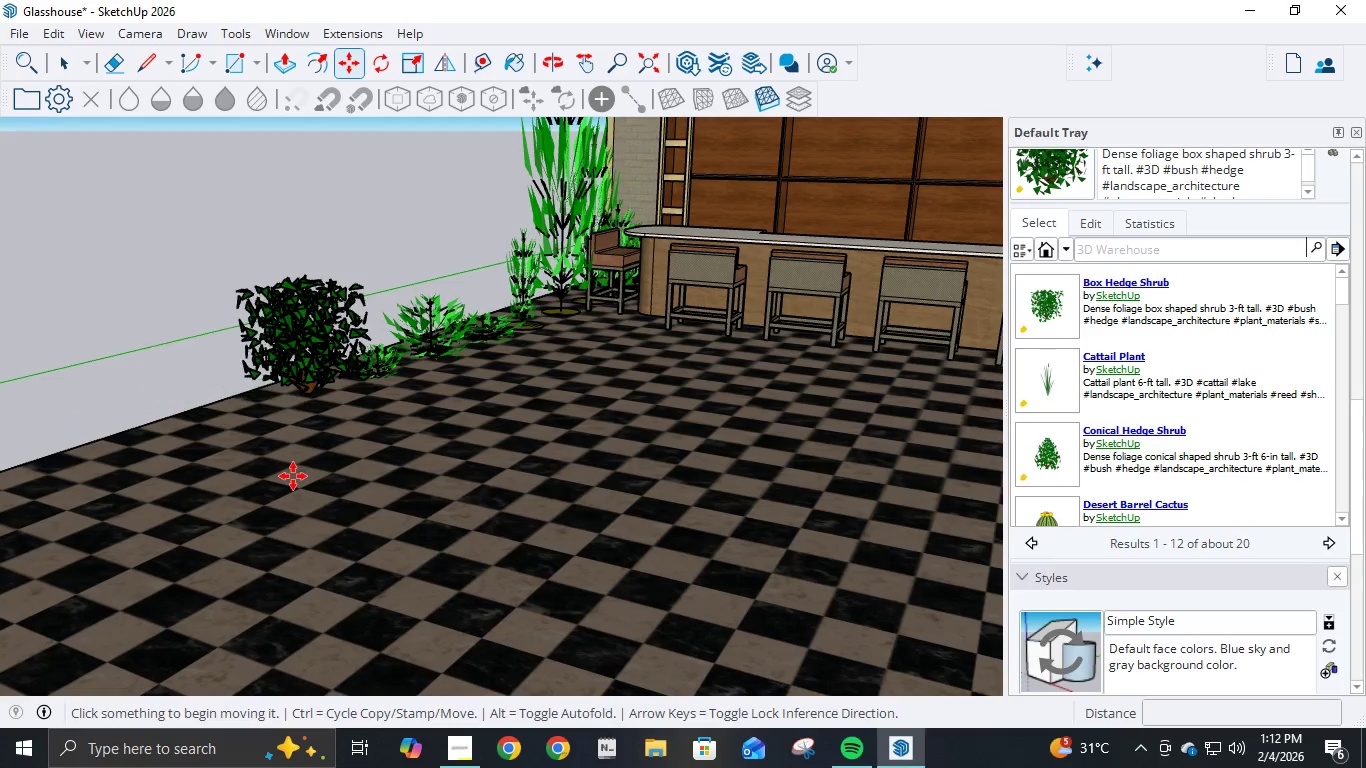 
key(Control+Z)
 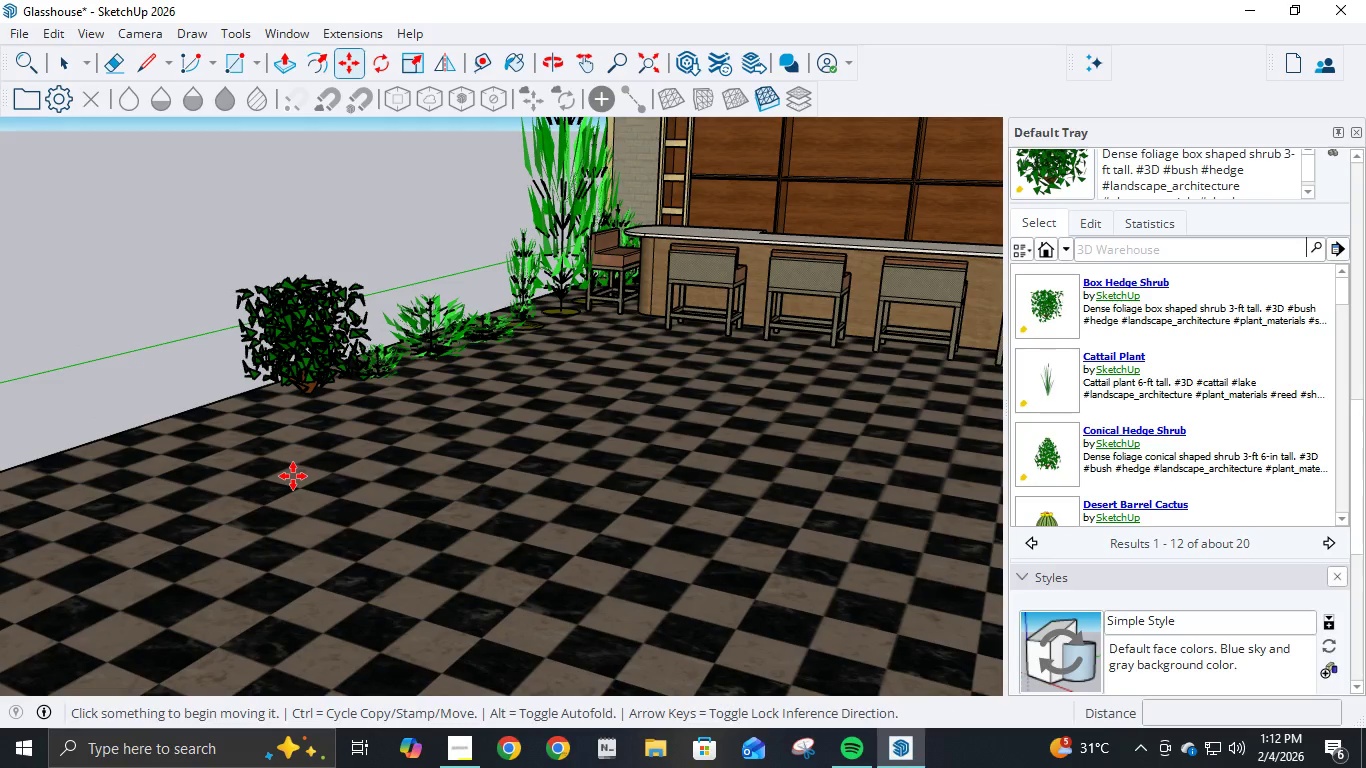 
key(Control+Z)
 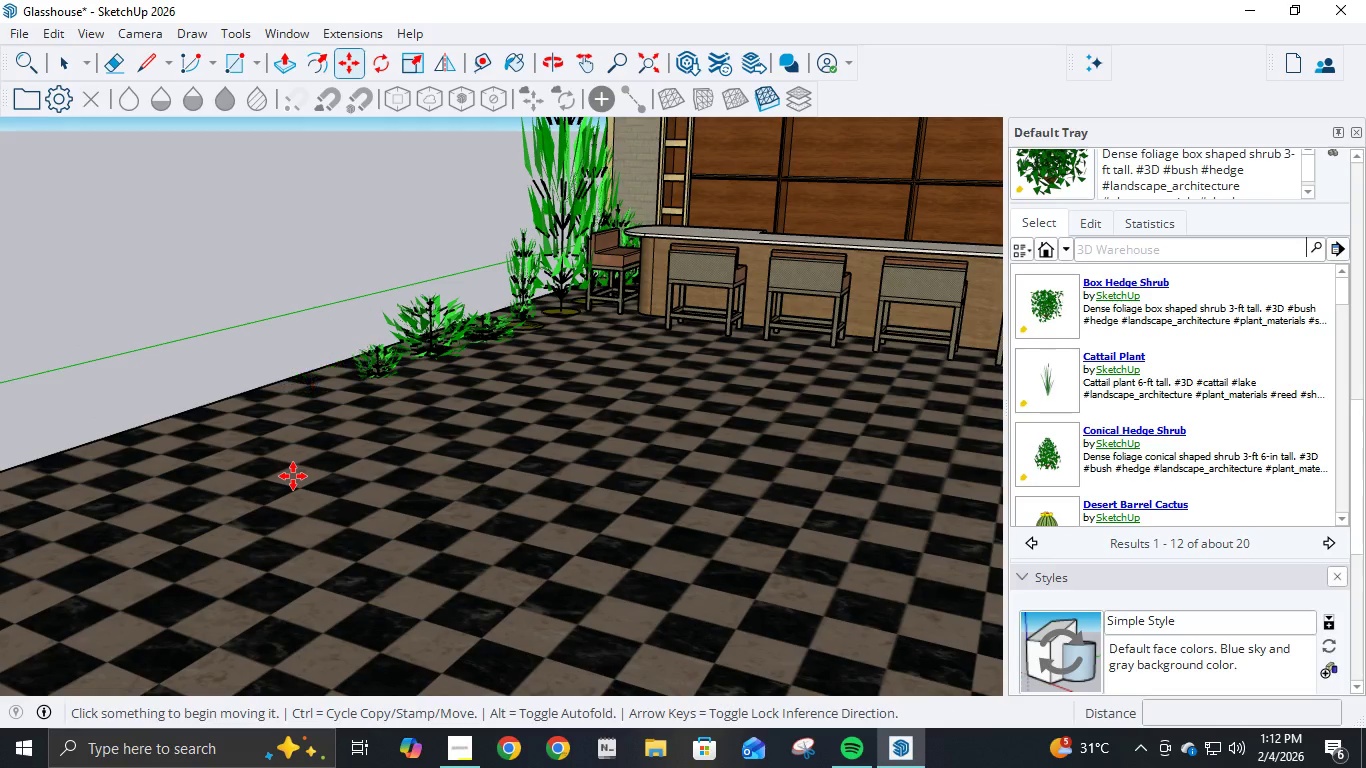 
key(Control+Z)
 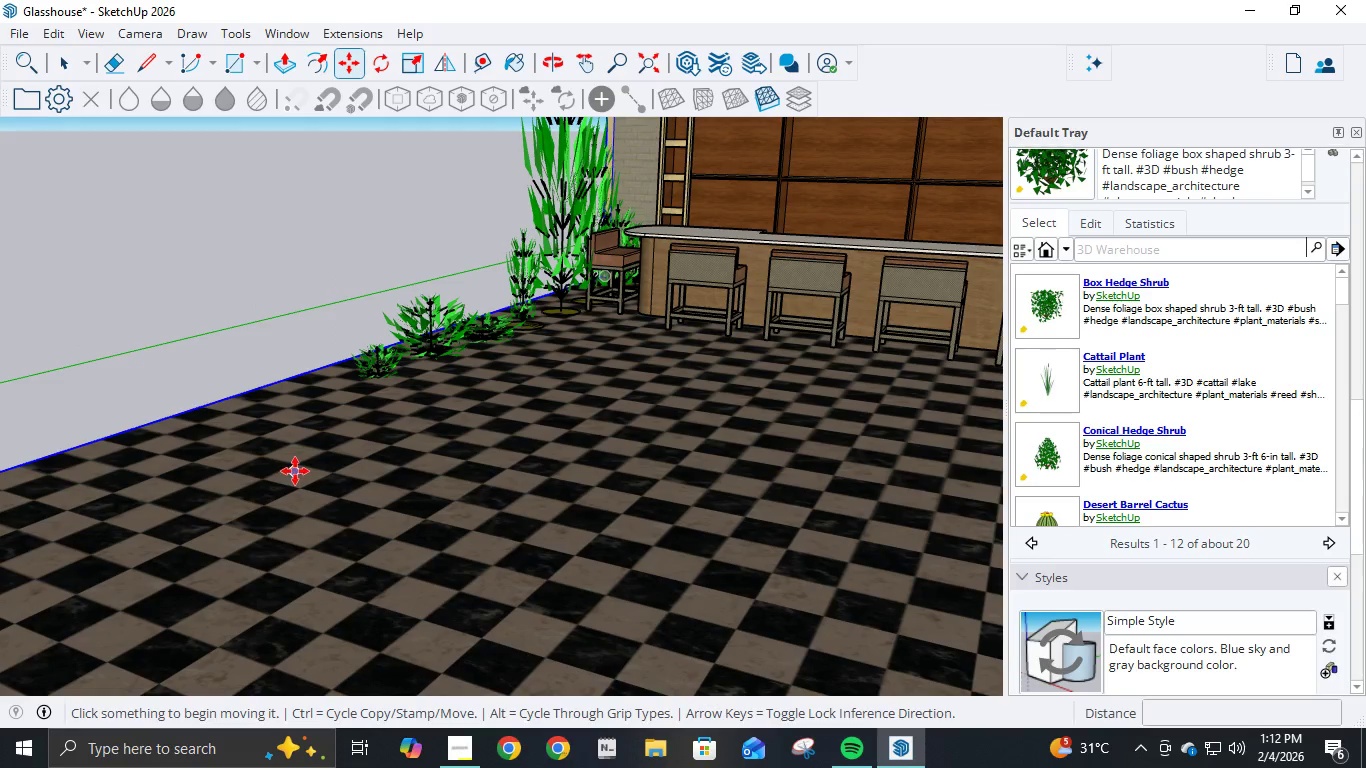 
scroll: coordinate [661, 434], scroll_direction: down, amount: 17.0
 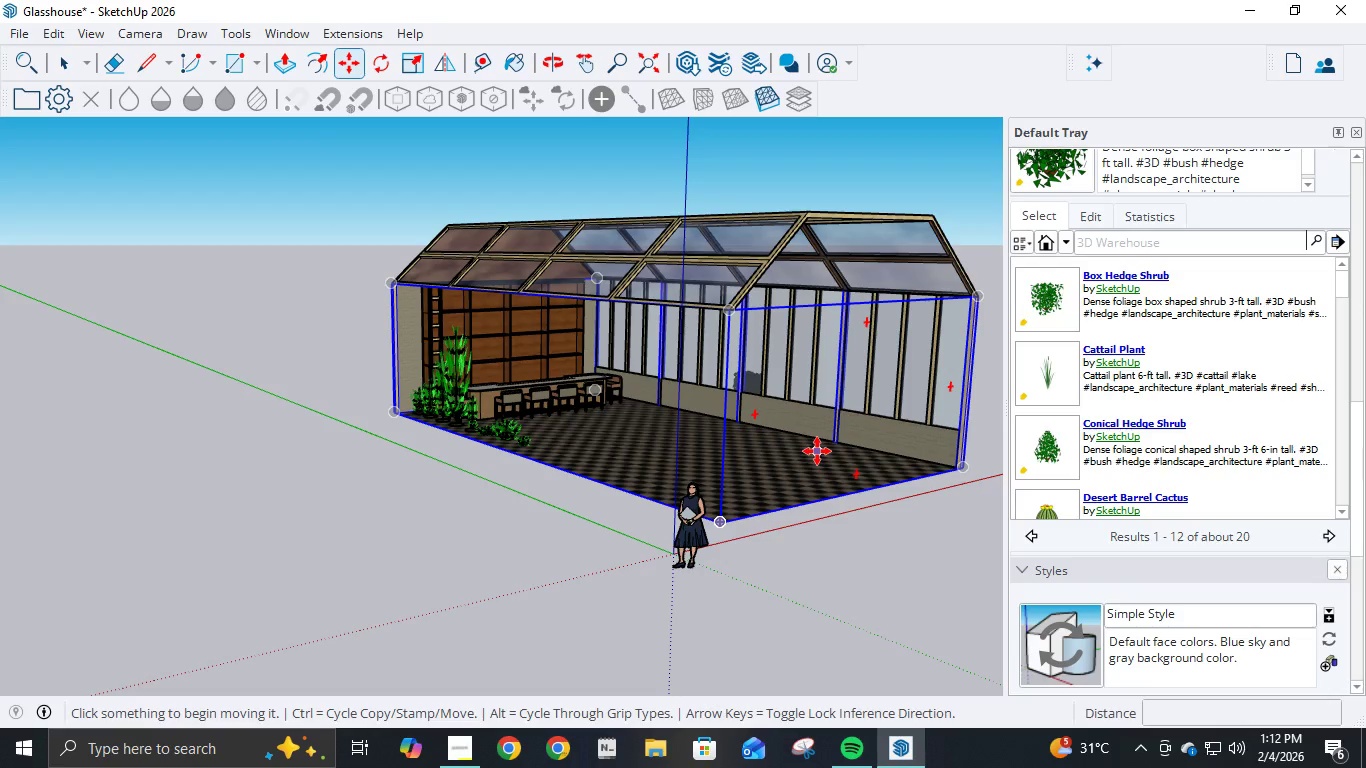 
wait(11.84)
 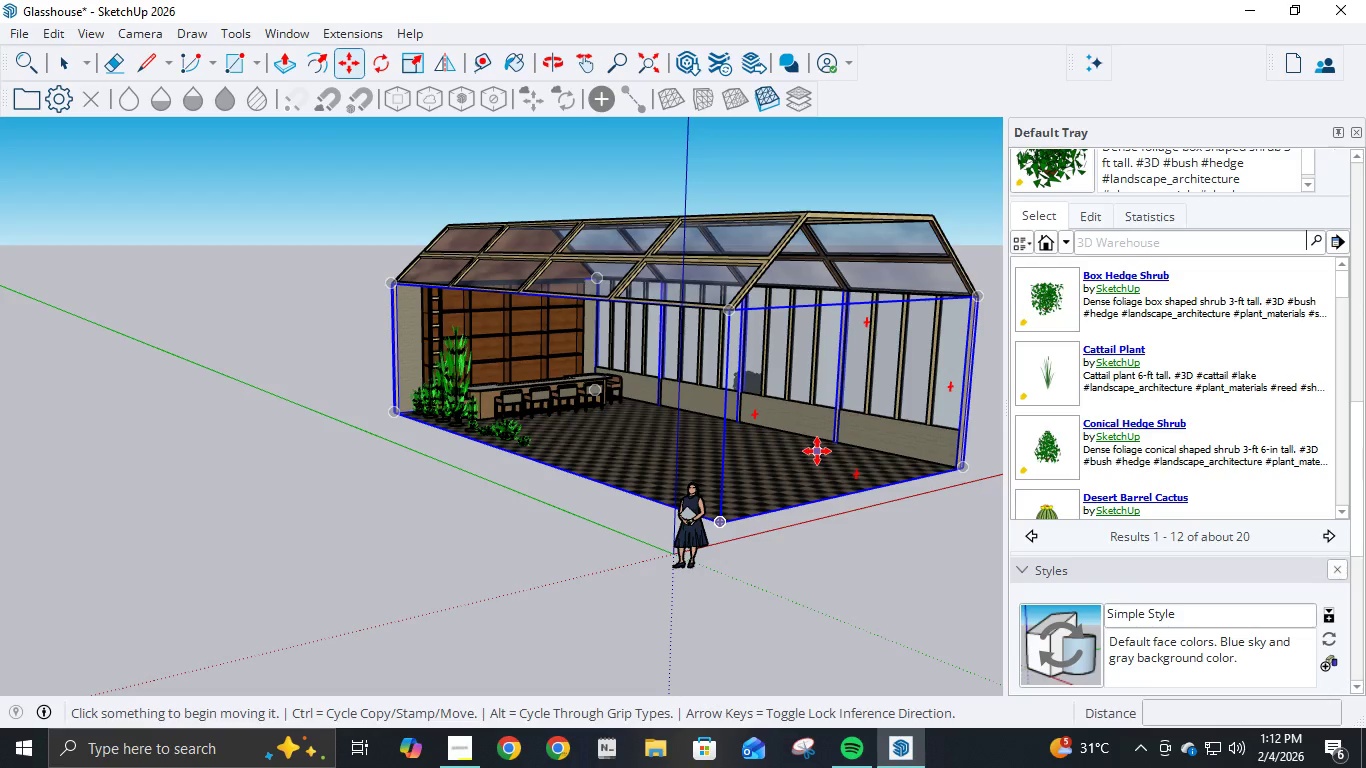 
scroll: coordinate [804, 439], scroll_direction: down, amount: 3.0
 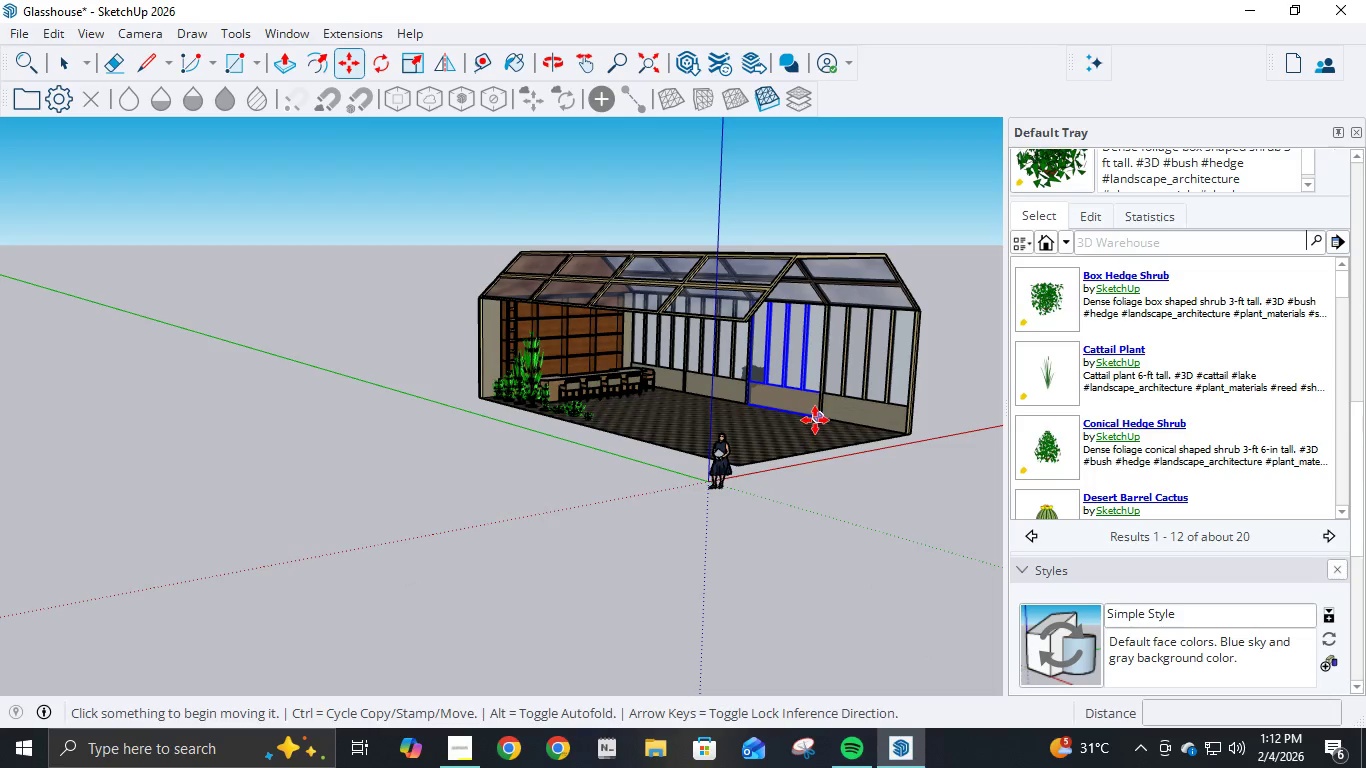 
key(Control+ControlLeft)
 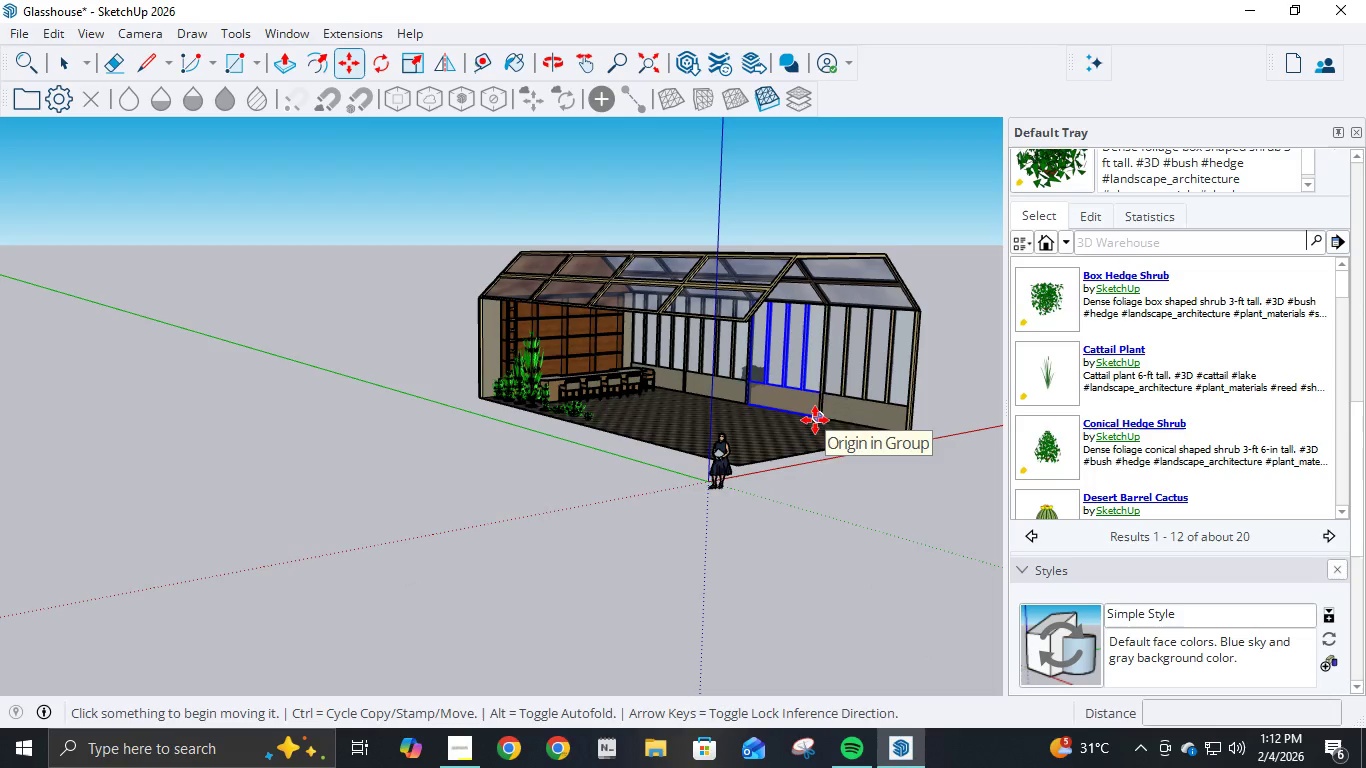 
key(Control+Z)
 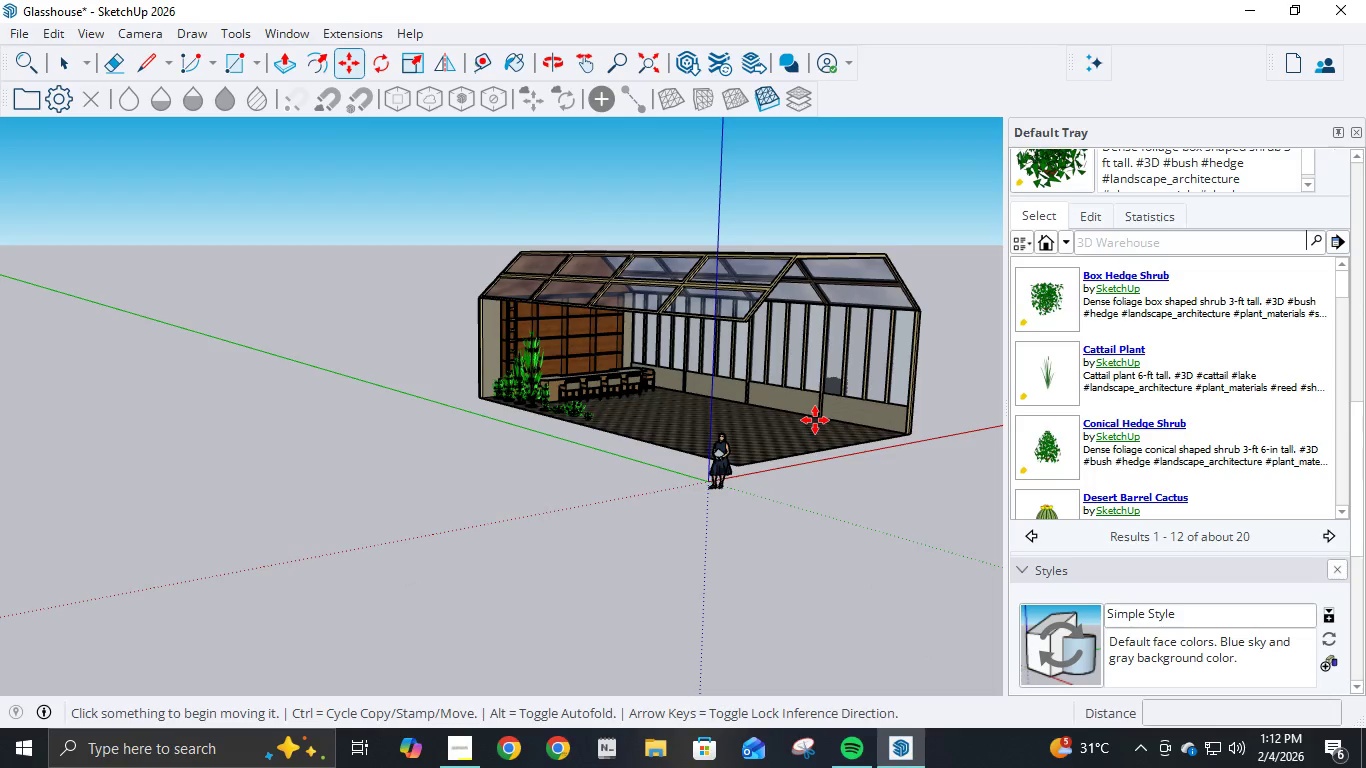 
key(Control+ControlLeft)
 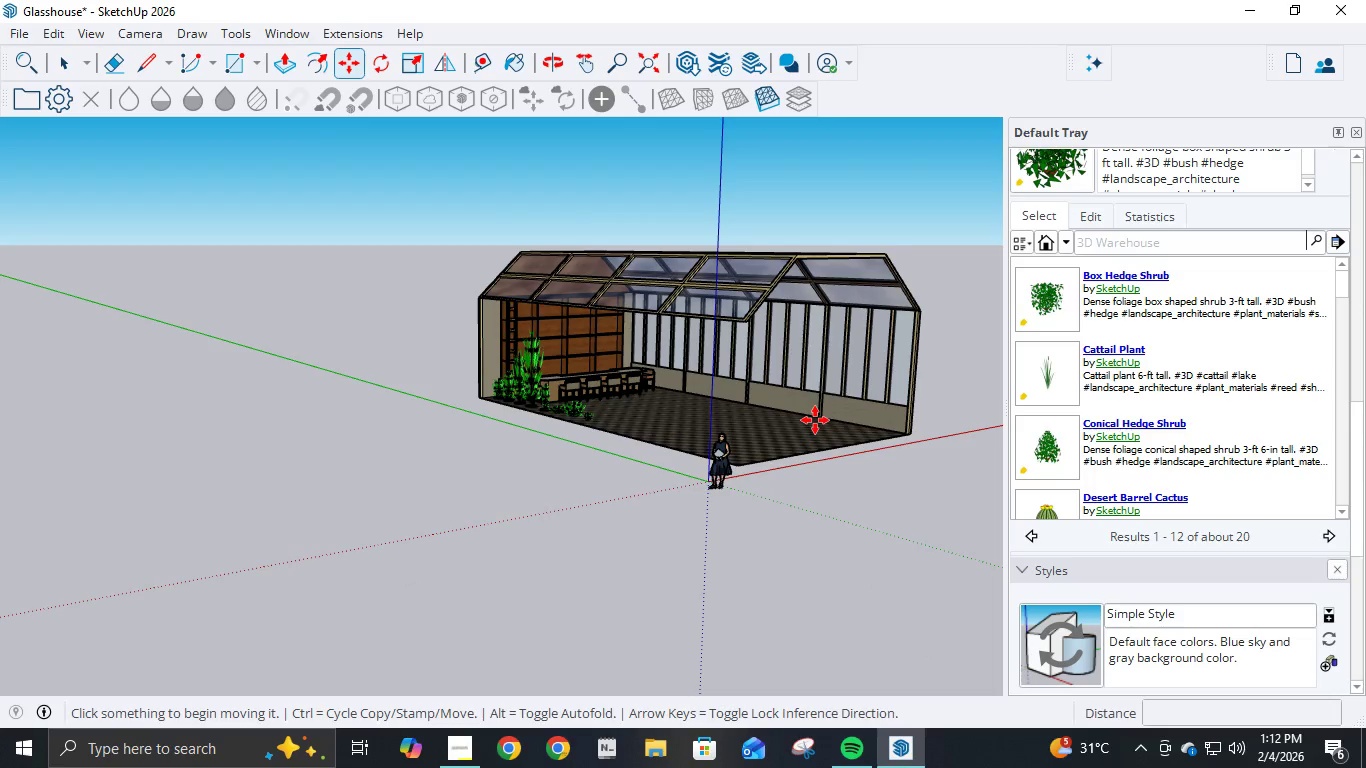 
key(Control+Z)
 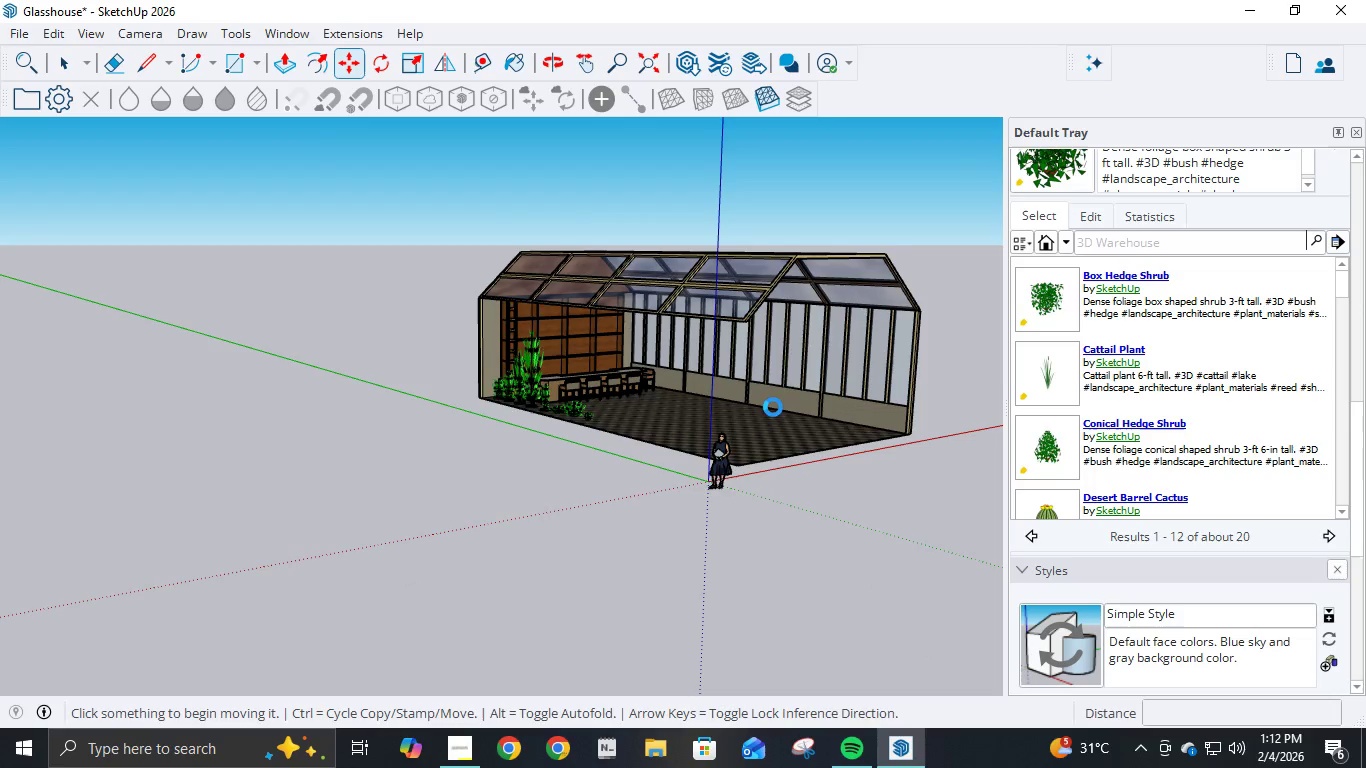 
scroll: coordinate [506, 357], scroll_direction: up, amount: 11.0
 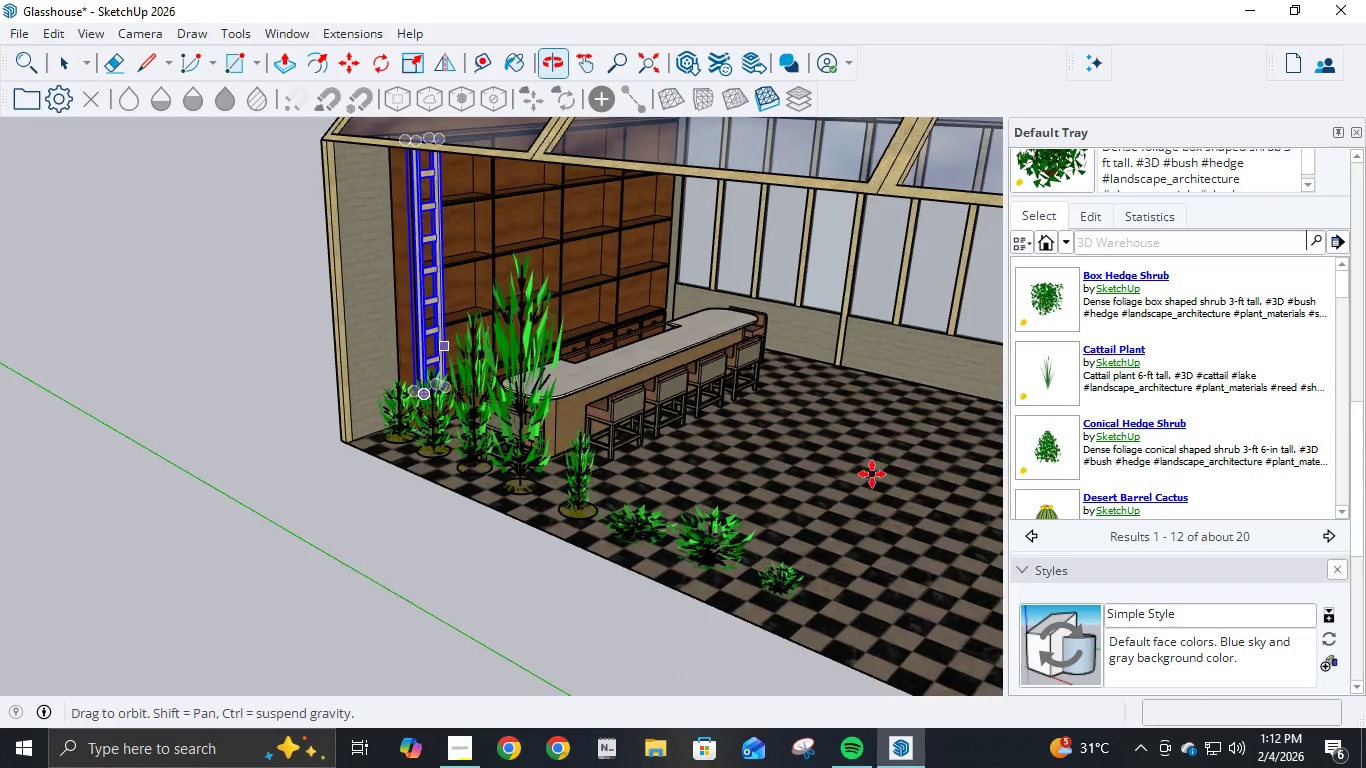 
scroll: coordinate [520, 409], scroll_direction: none, amount: 0.0
 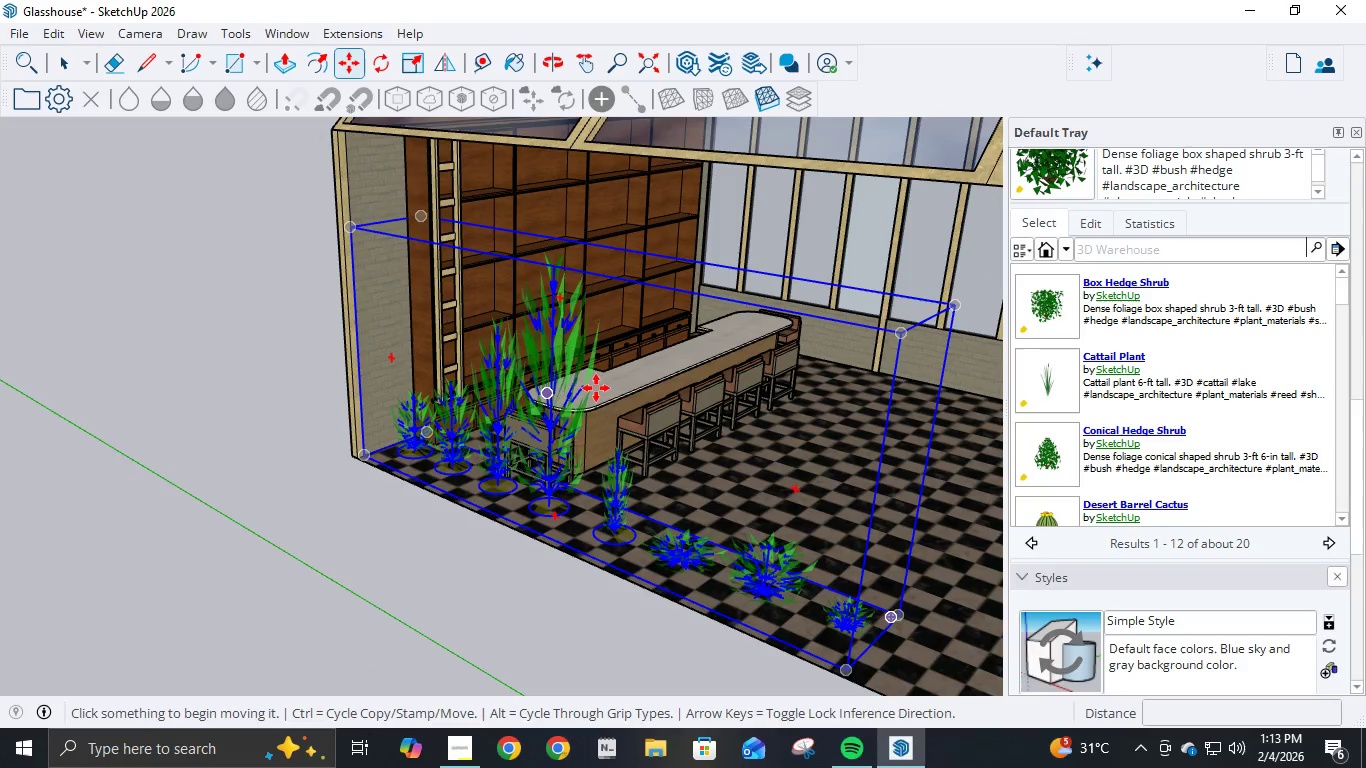 
scroll: coordinate [1072, 384], scroll_direction: down, amount: 10.0
 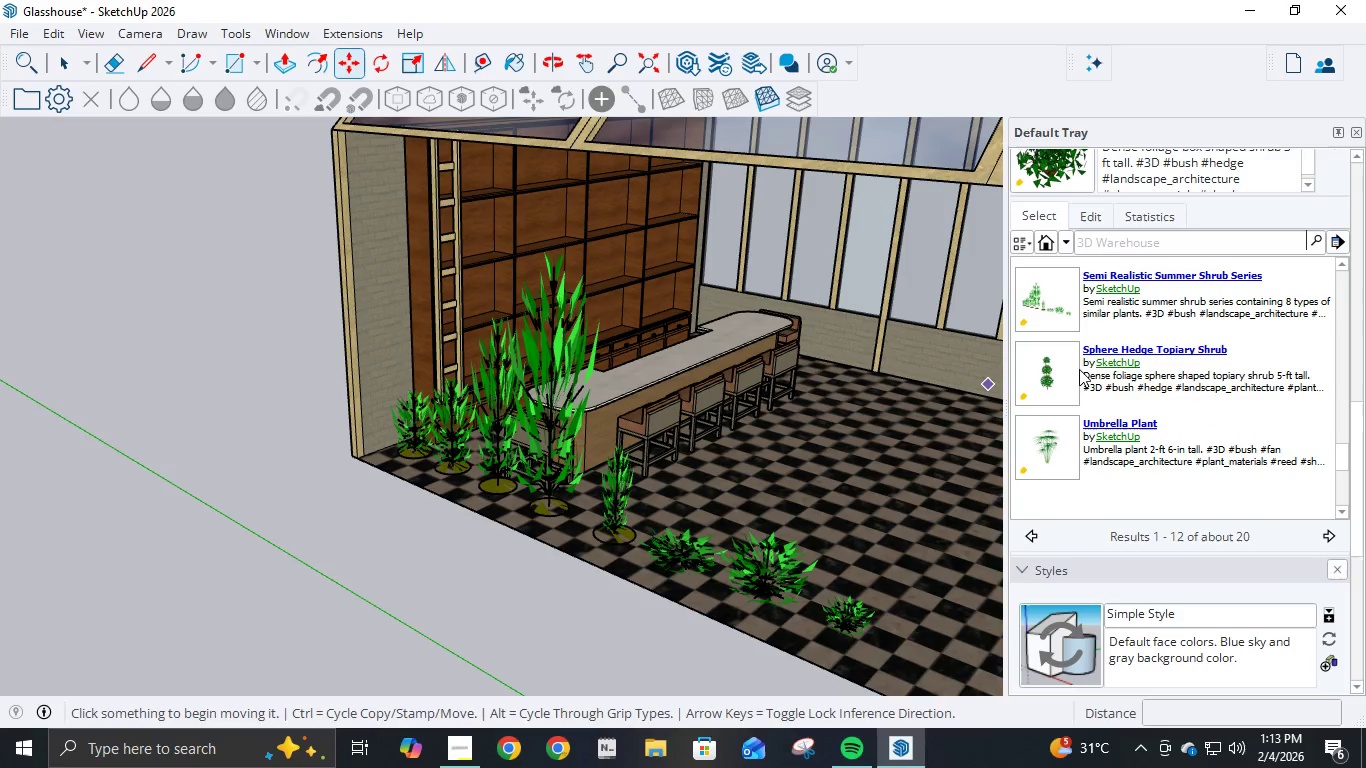 
scroll: coordinate [1101, 365], scroll_direction: up, amount: 12.0
 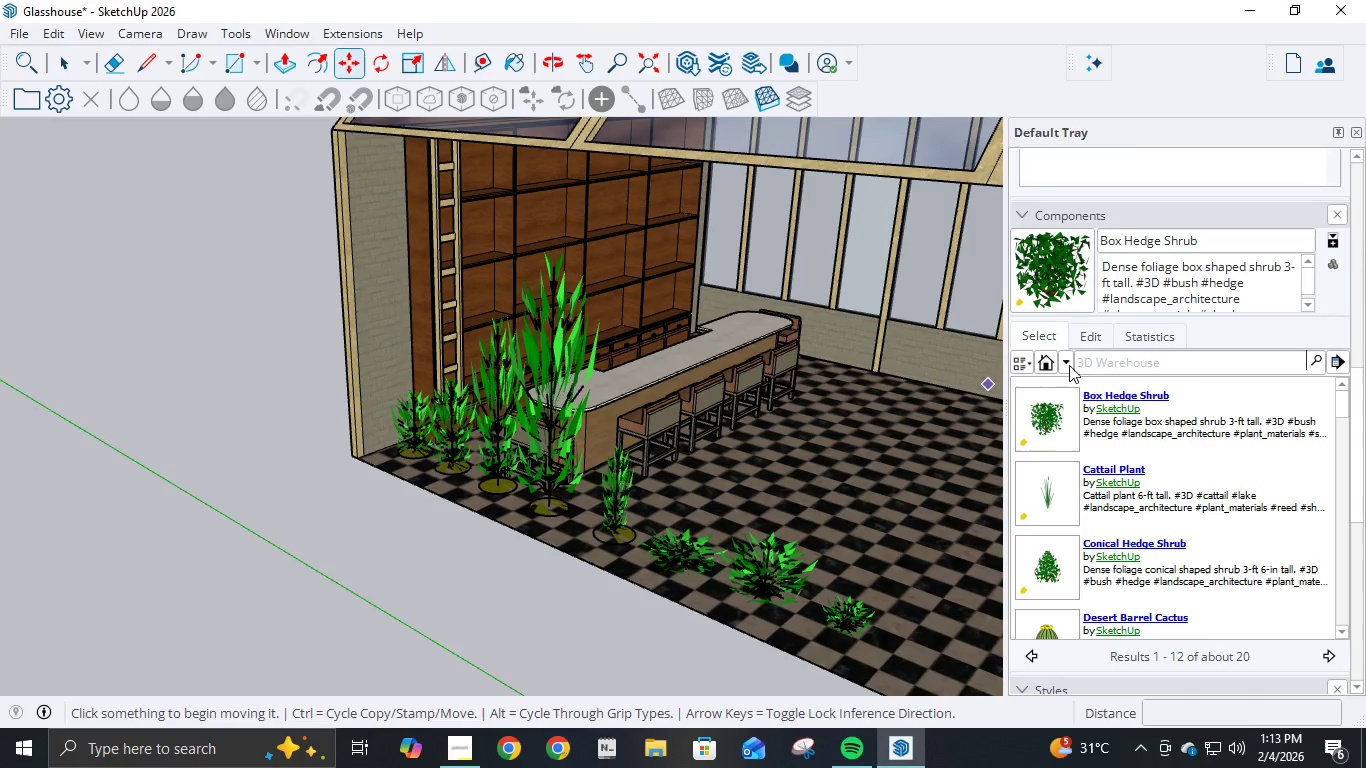 
left_click([1058, 359])
 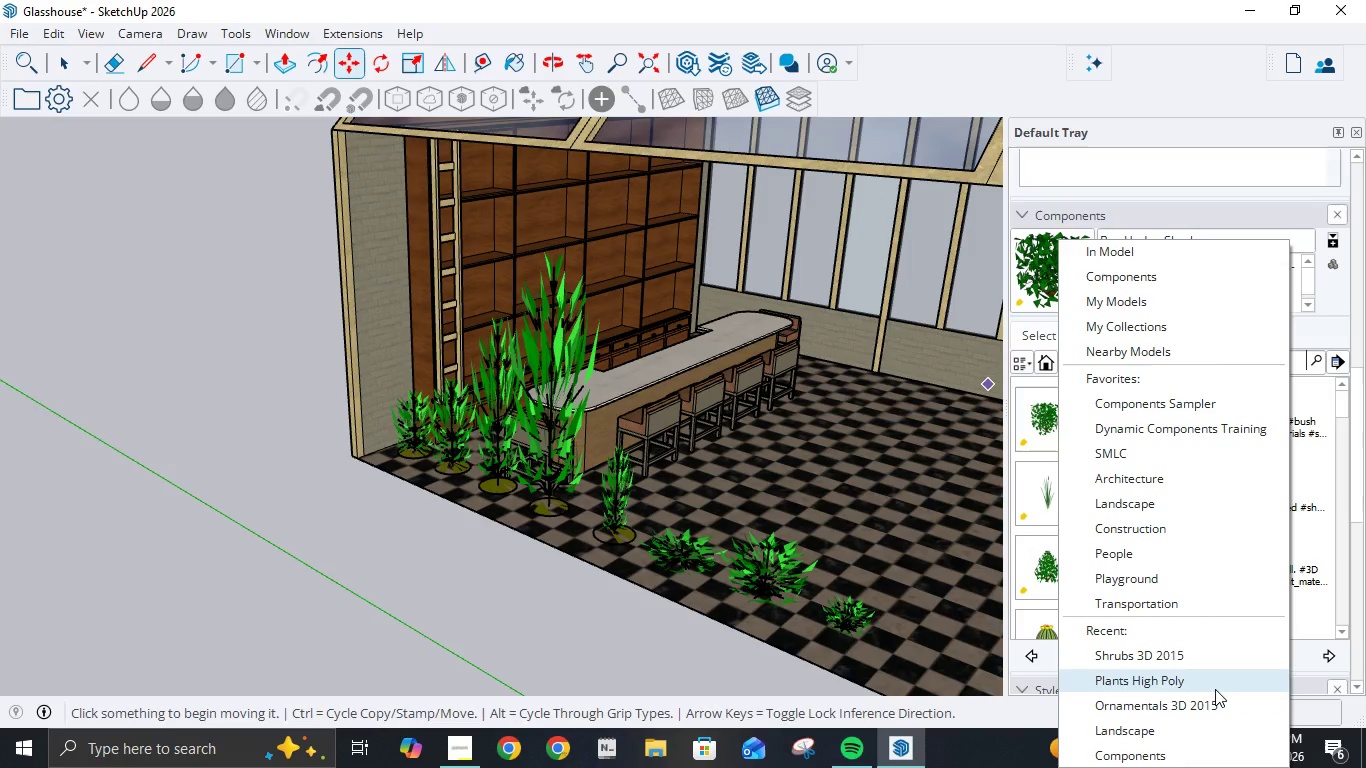 
wait(5.31)
 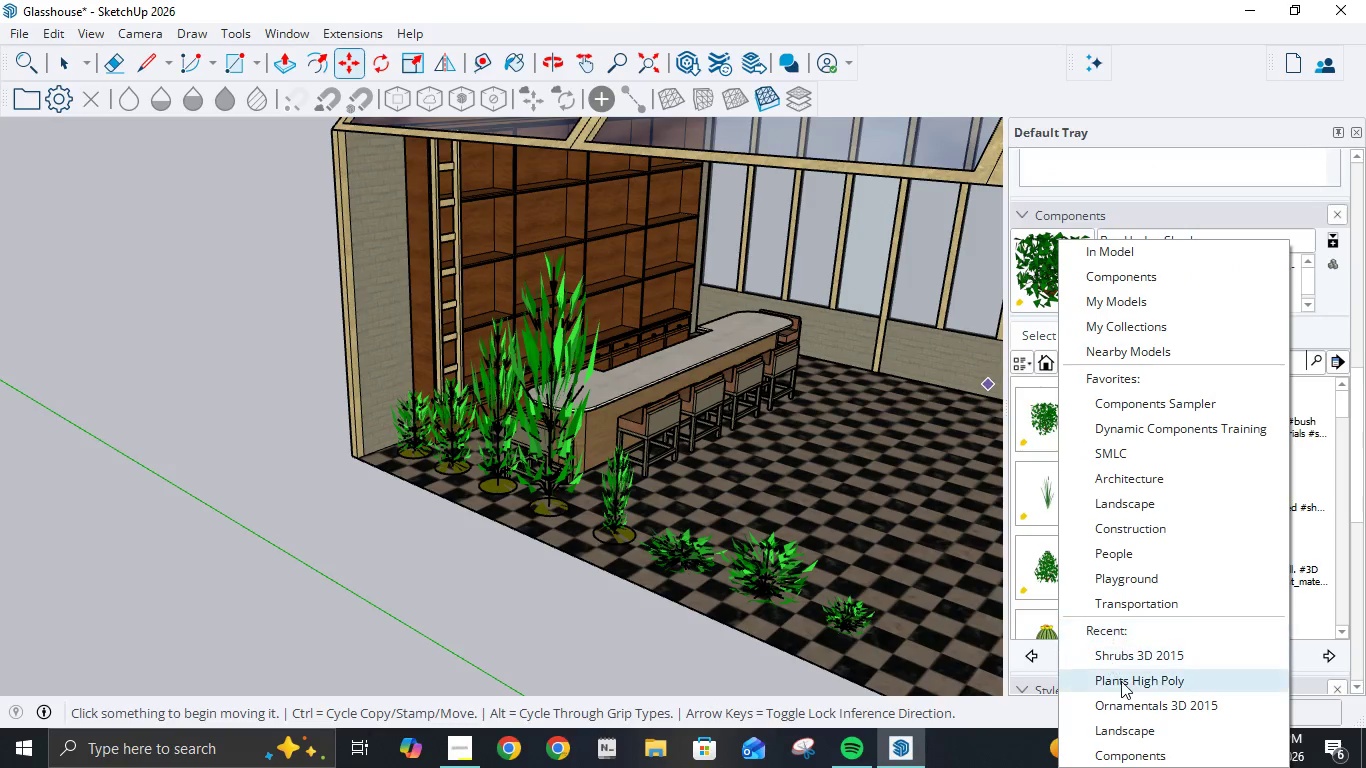 
left_click([1204, 734])
 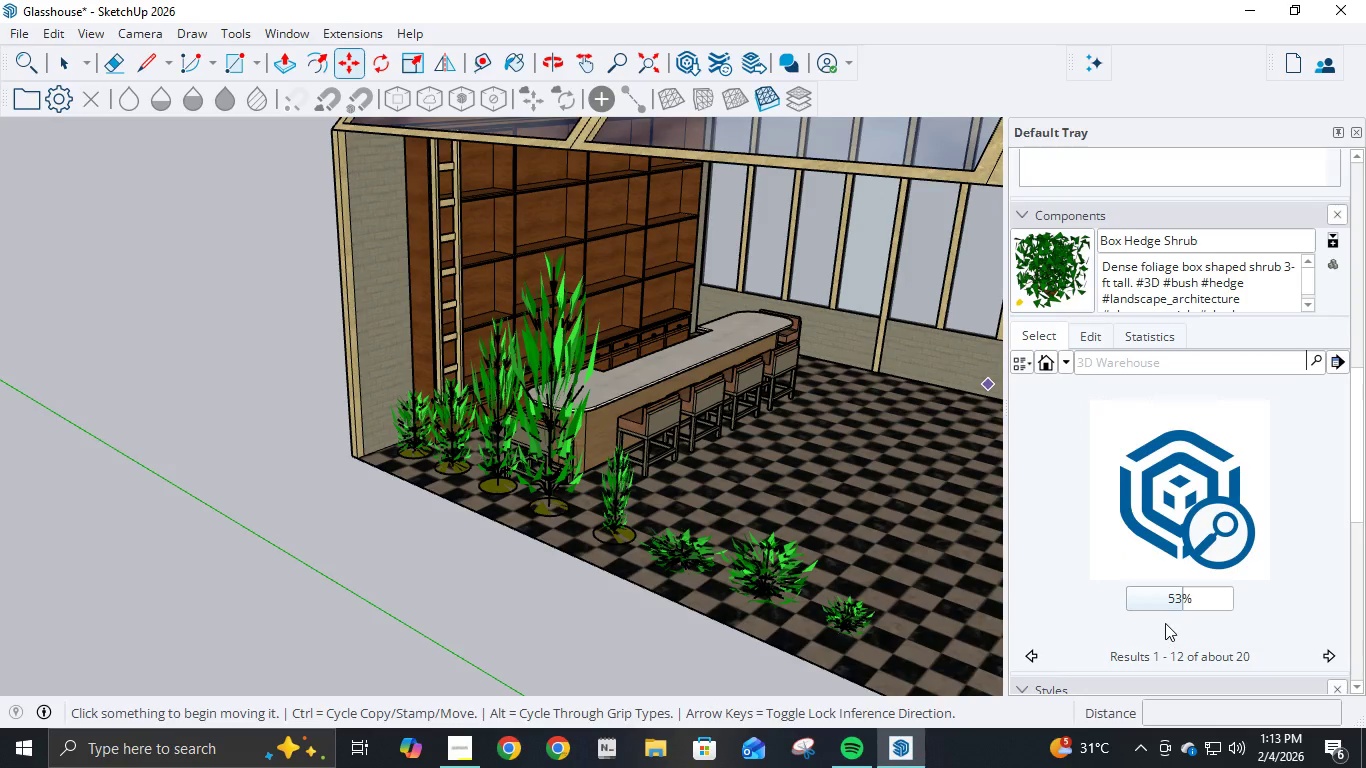 
mouse_move([1158, 564])
 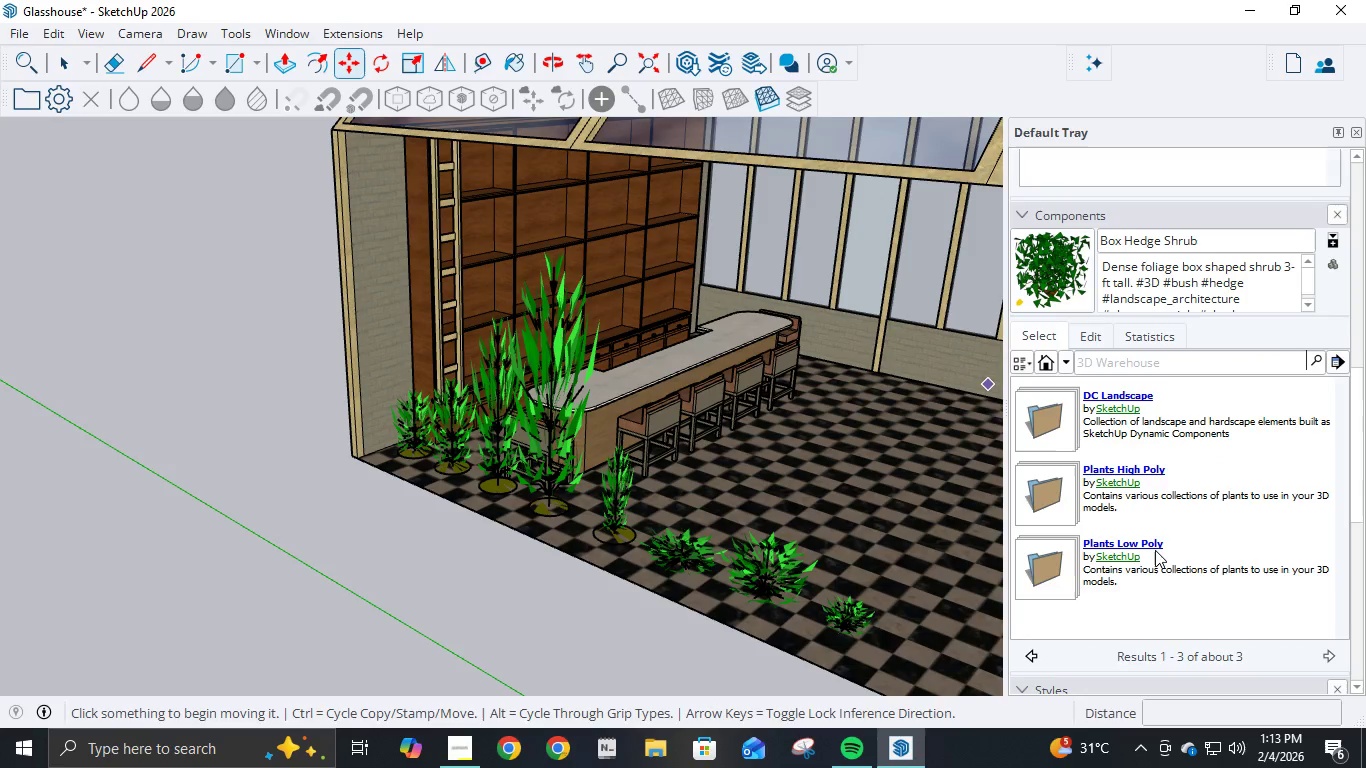 
mouse_move([1126, 548])
 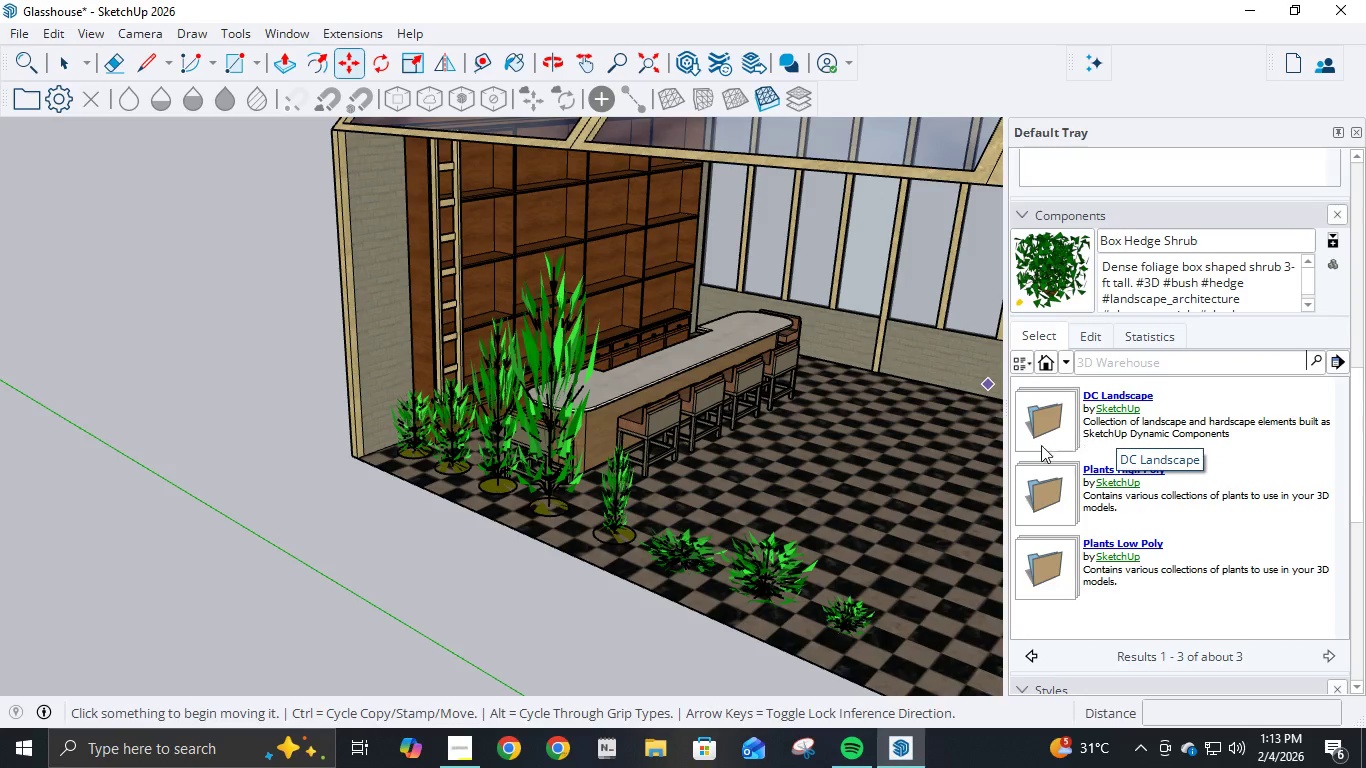 
left_click([1032, 438])
 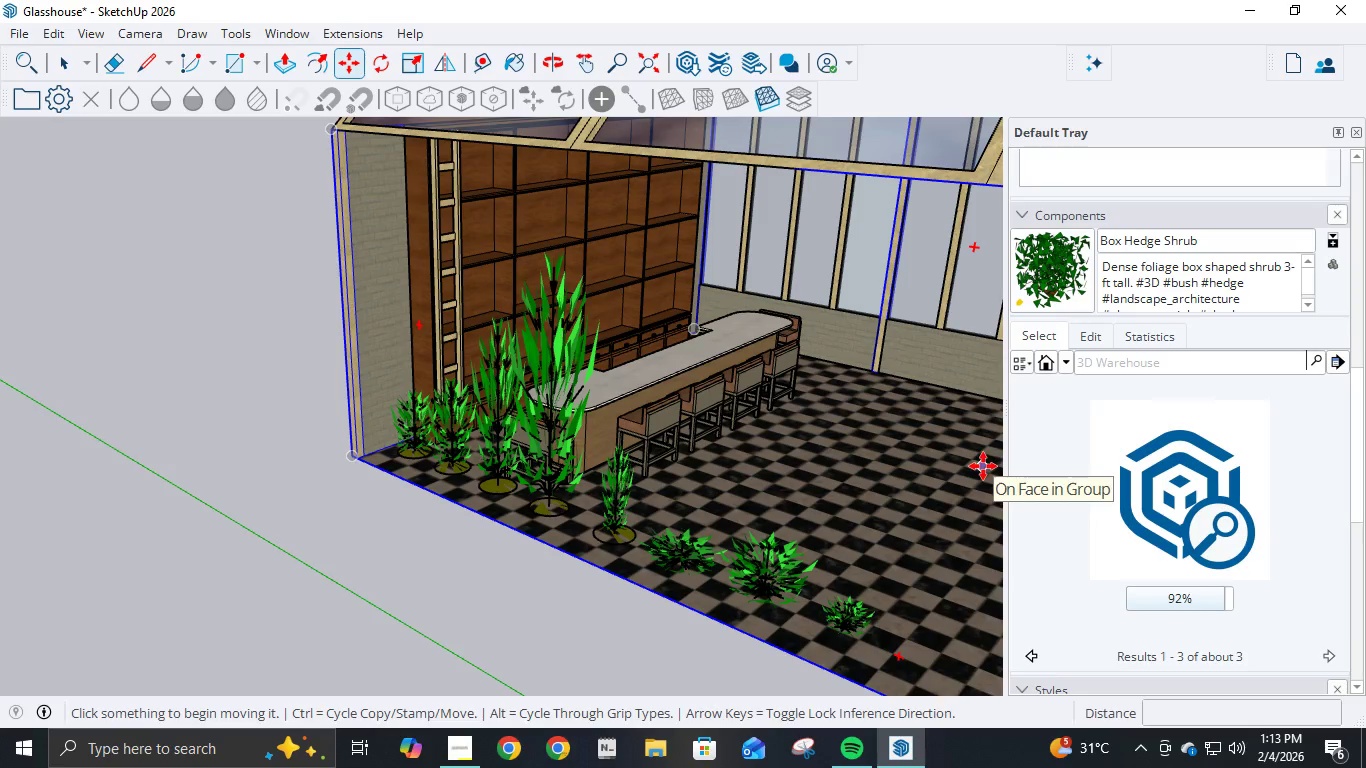 
wait(5.89)
 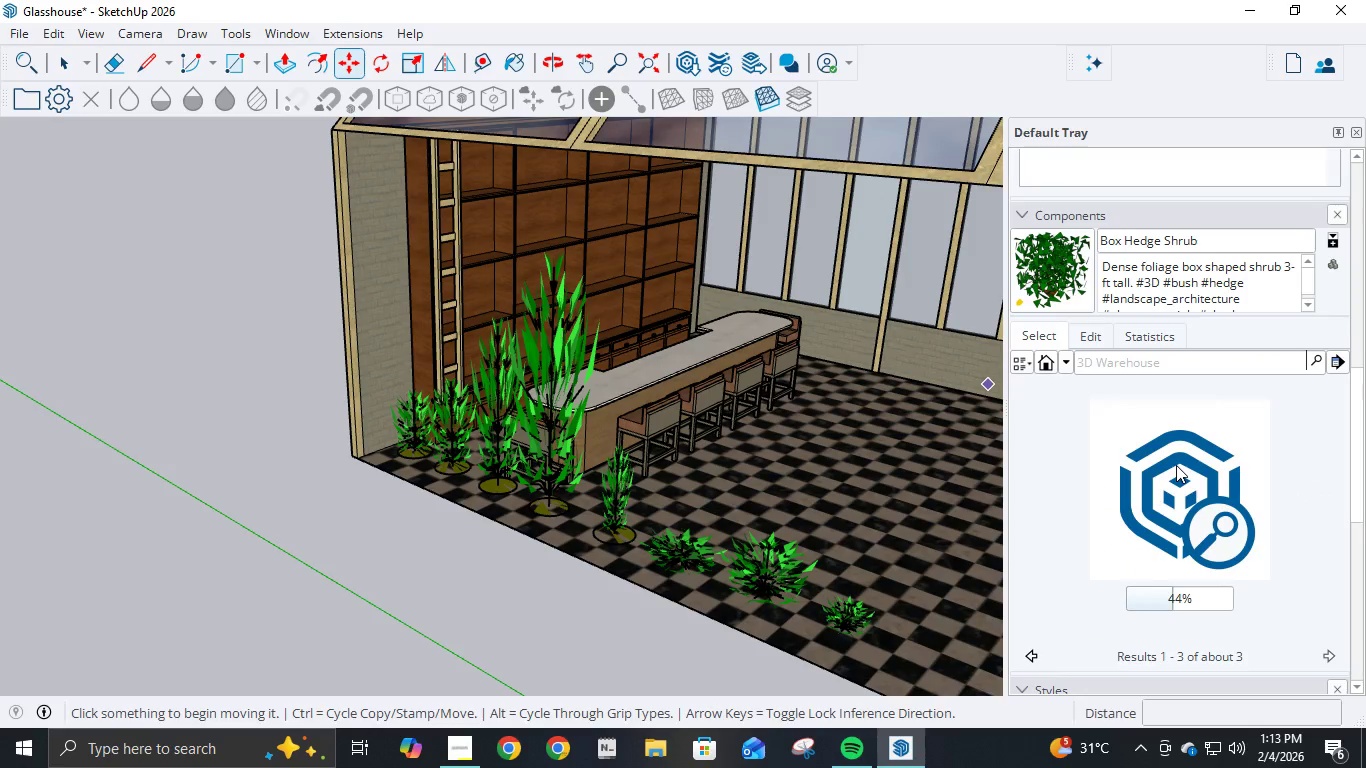 
scroll: coordinate [1110, 501], scroll_direction: down, amount: 9.0
 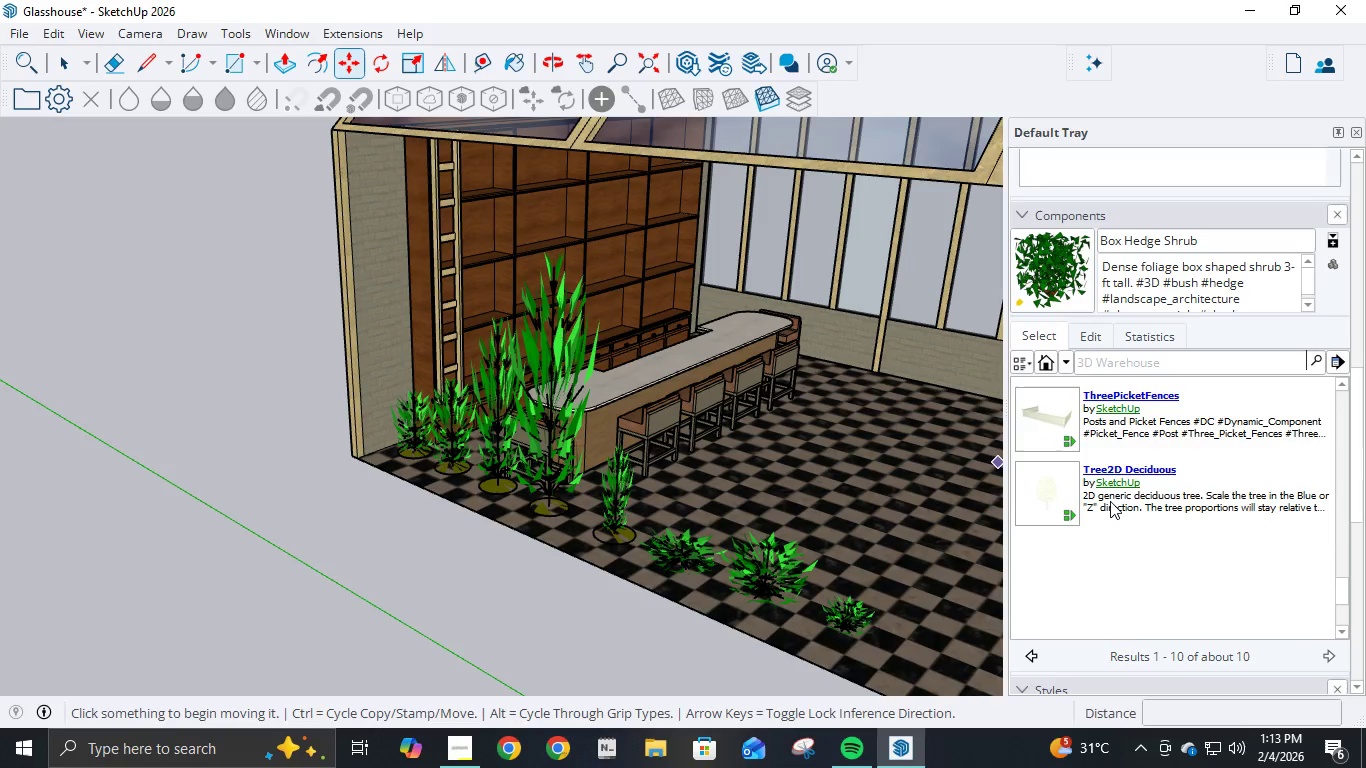 
scroll: coordinate [1113, 499], scroll_direction: up, amount: 8.0
 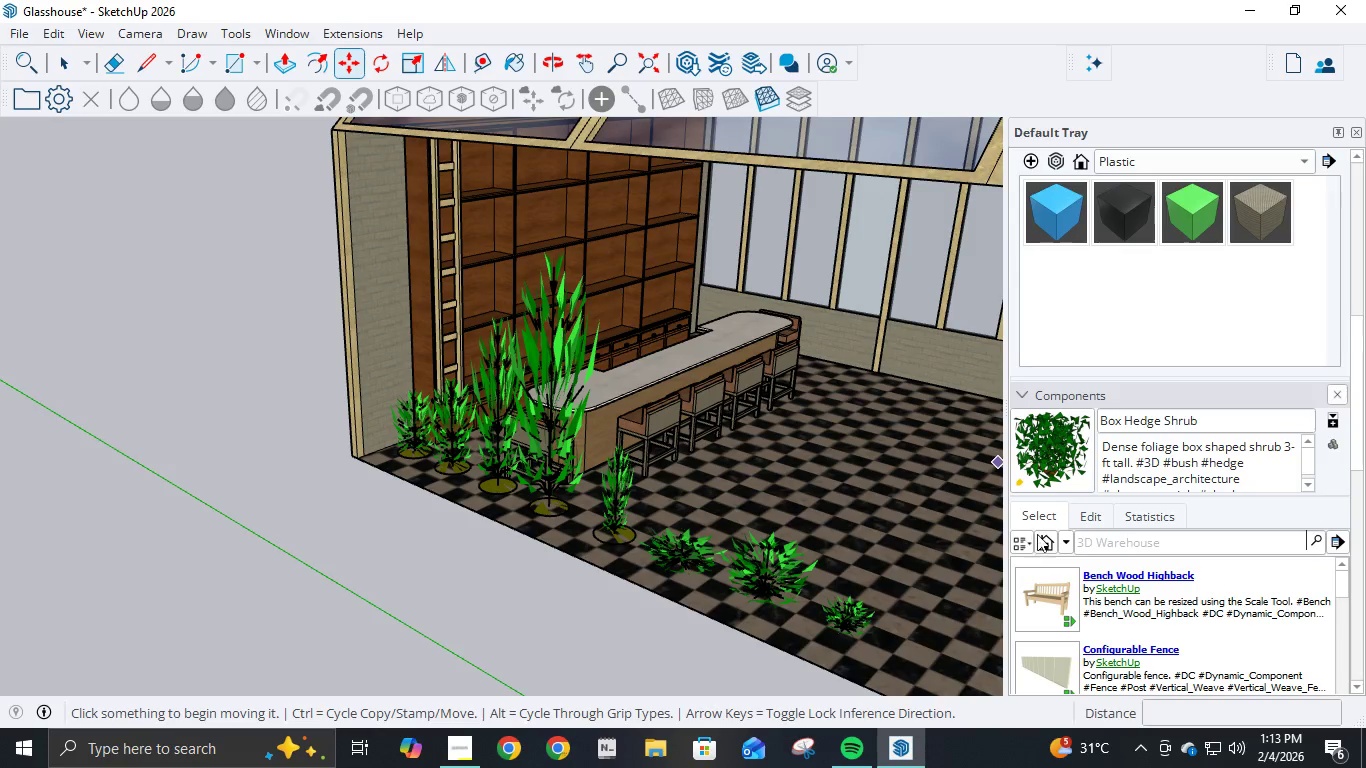 
scroll: coordinate [1157, 502], scroll_direction: down, amount: 6.0
 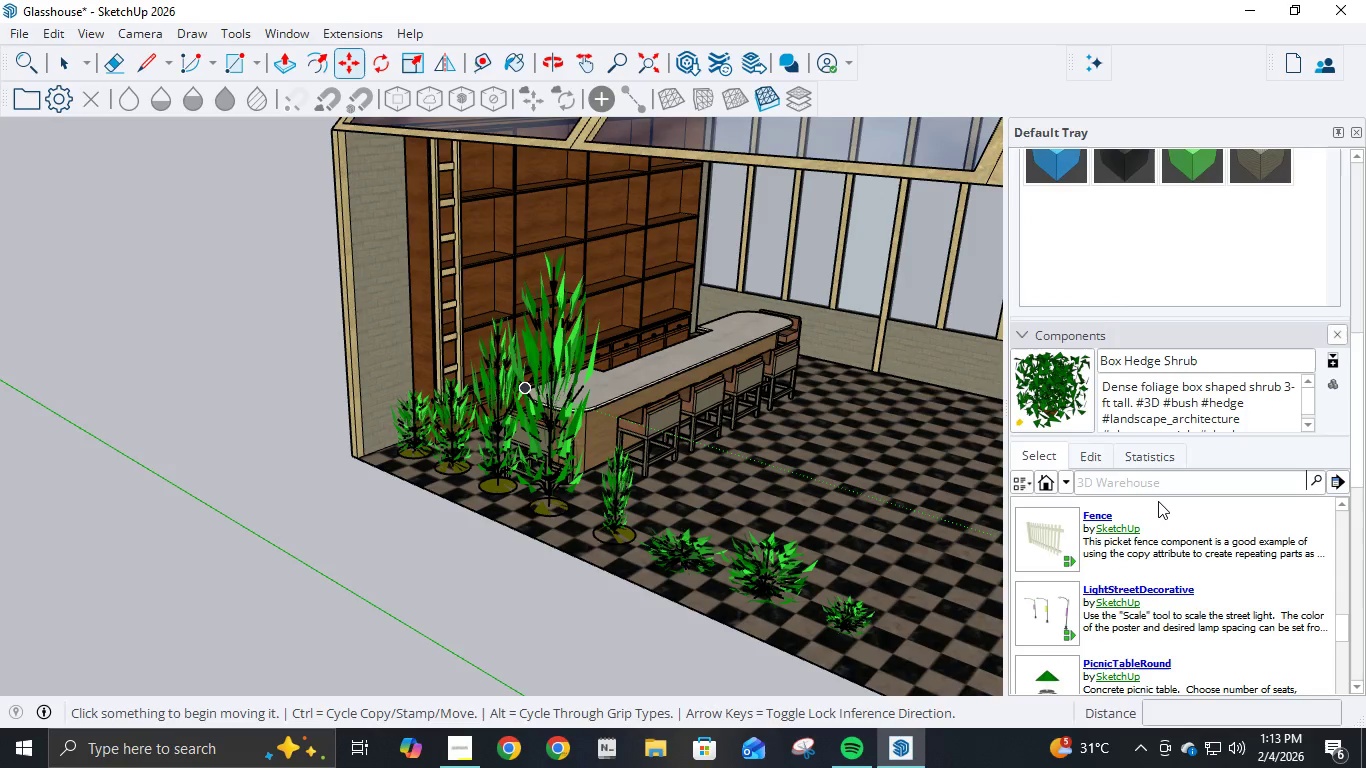 
key(Backspace)
 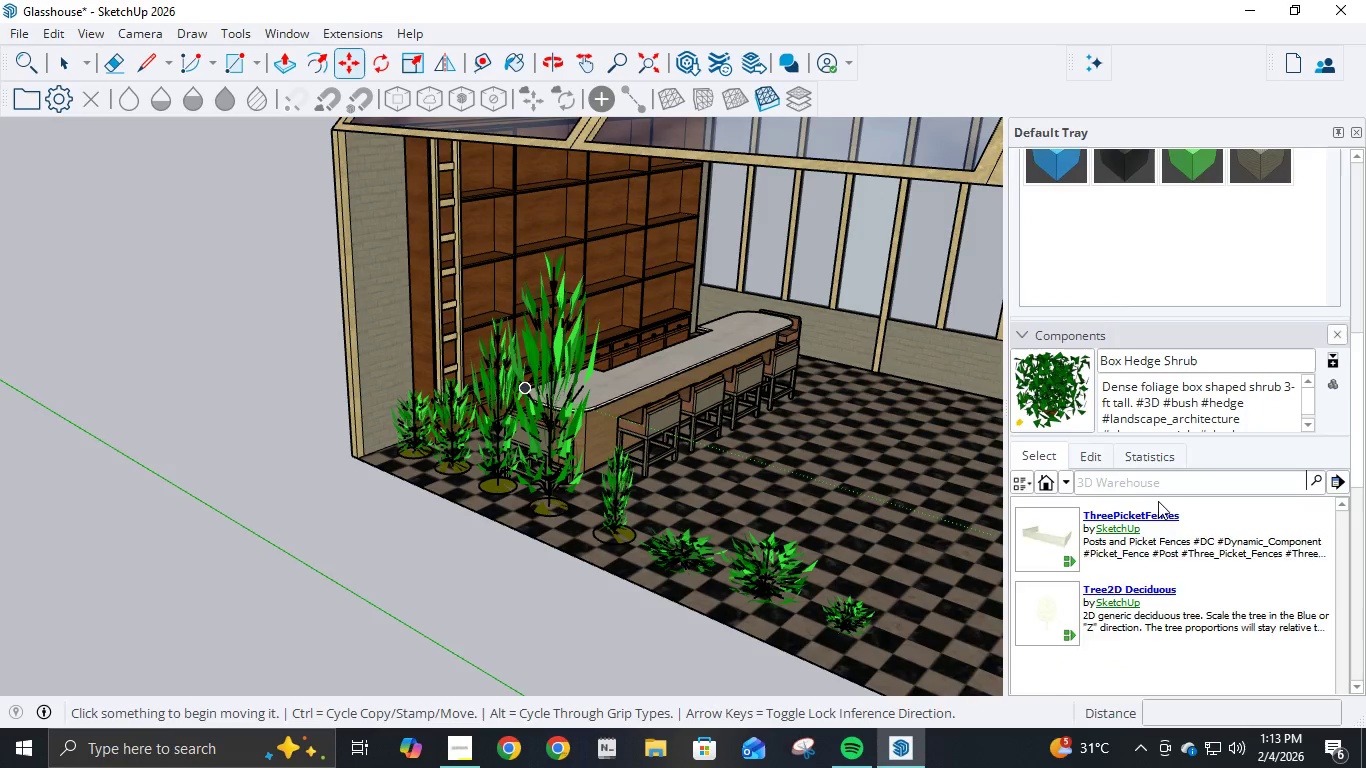 
scroll: coordinate [1158, 501], scroll_direction: down, amount: 5.0
 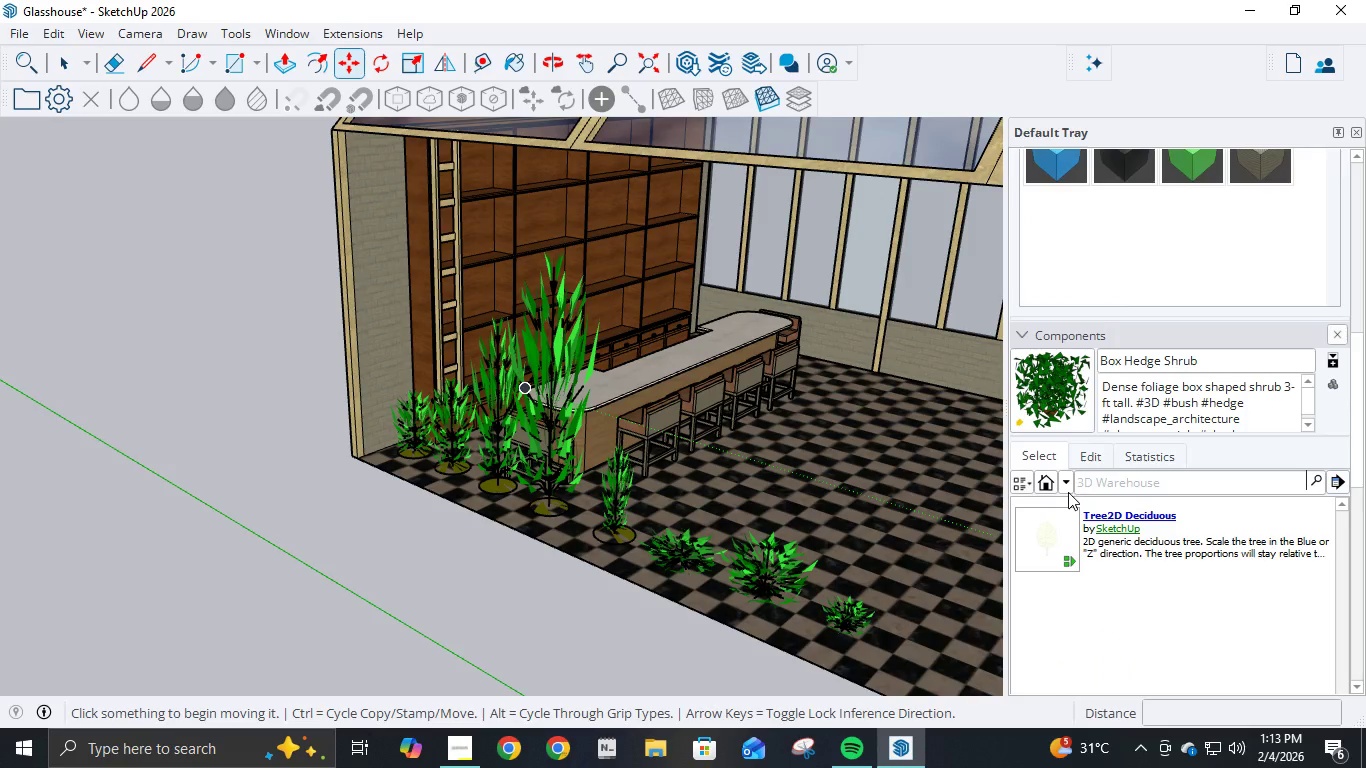 
left_click([1068, 491])
 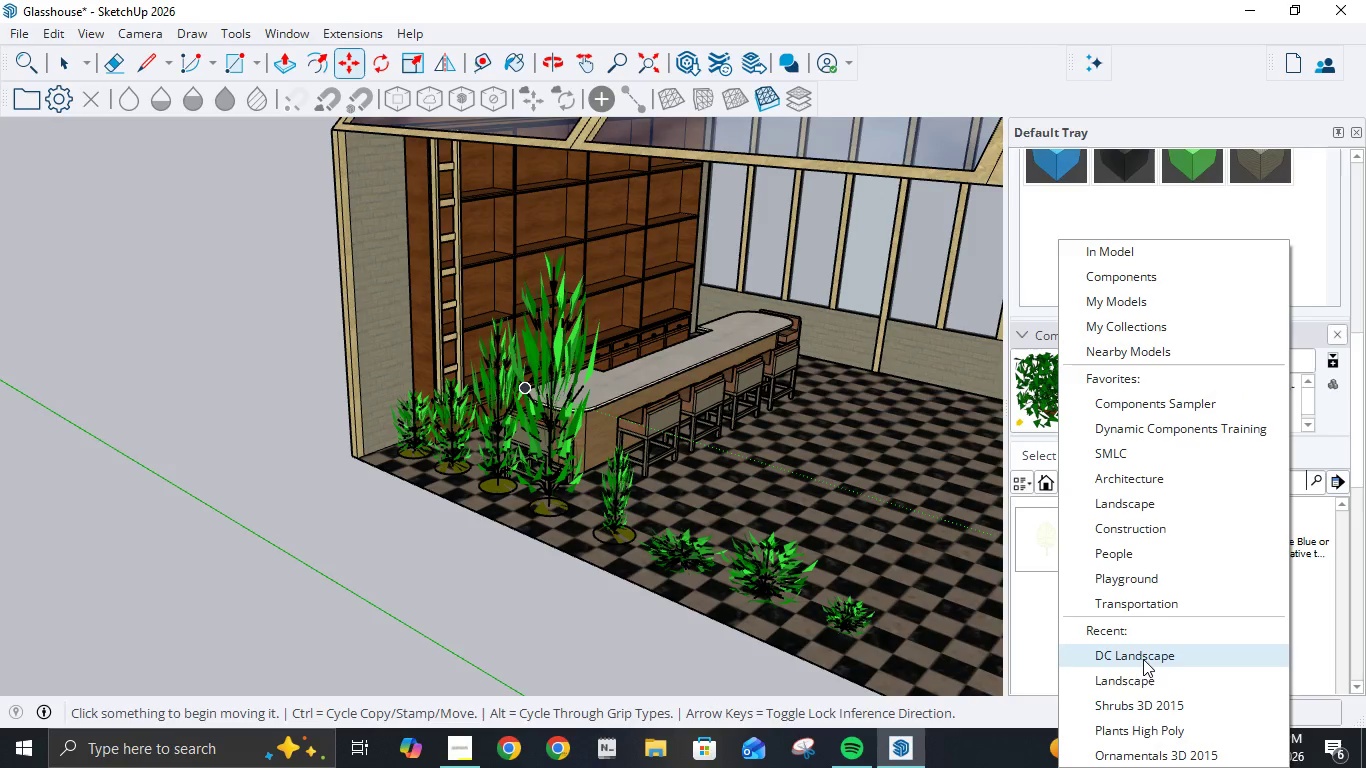 
left_click([1146, 677])
 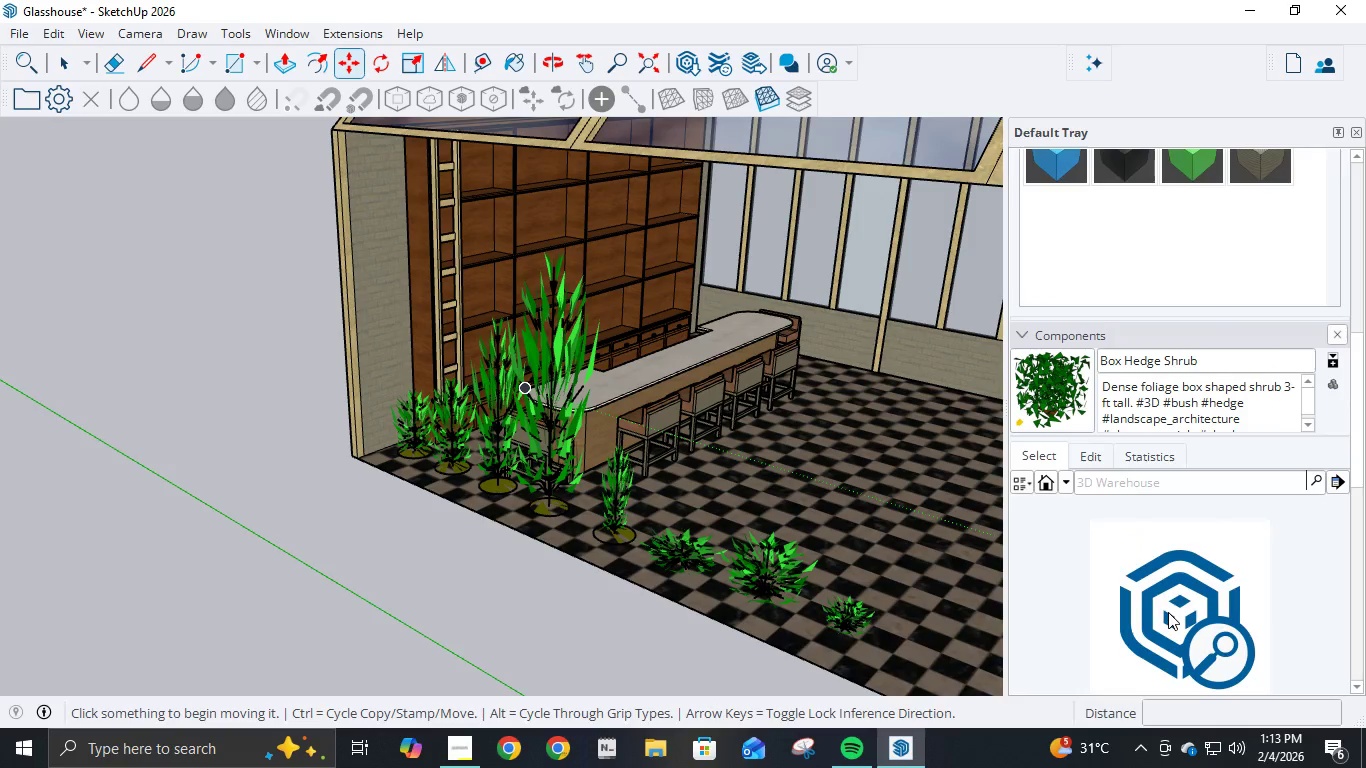 
scroll: coordinate [1168, 612], scroll_direction: down, amount: 4.0
 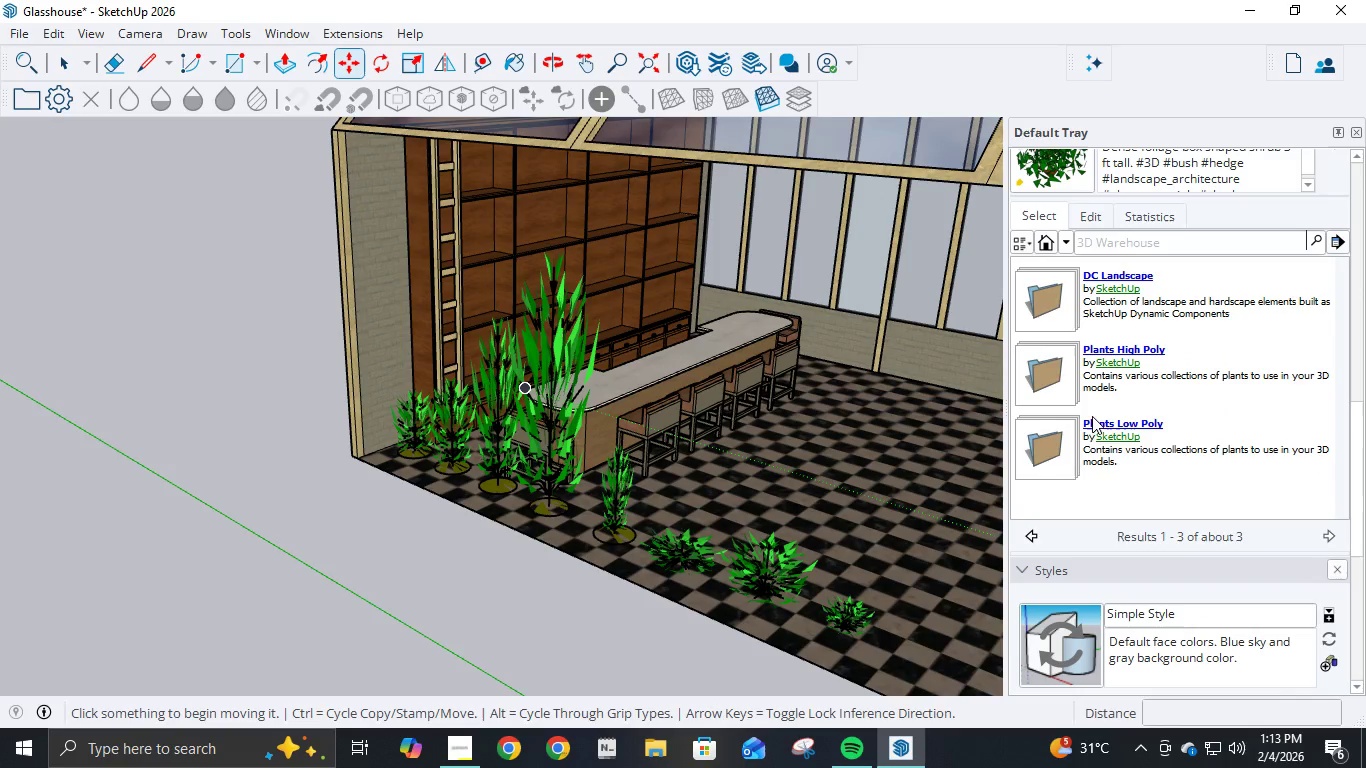 
scroll: coordinate [1123, 483], scroll_direction: up, amount: 2.0
 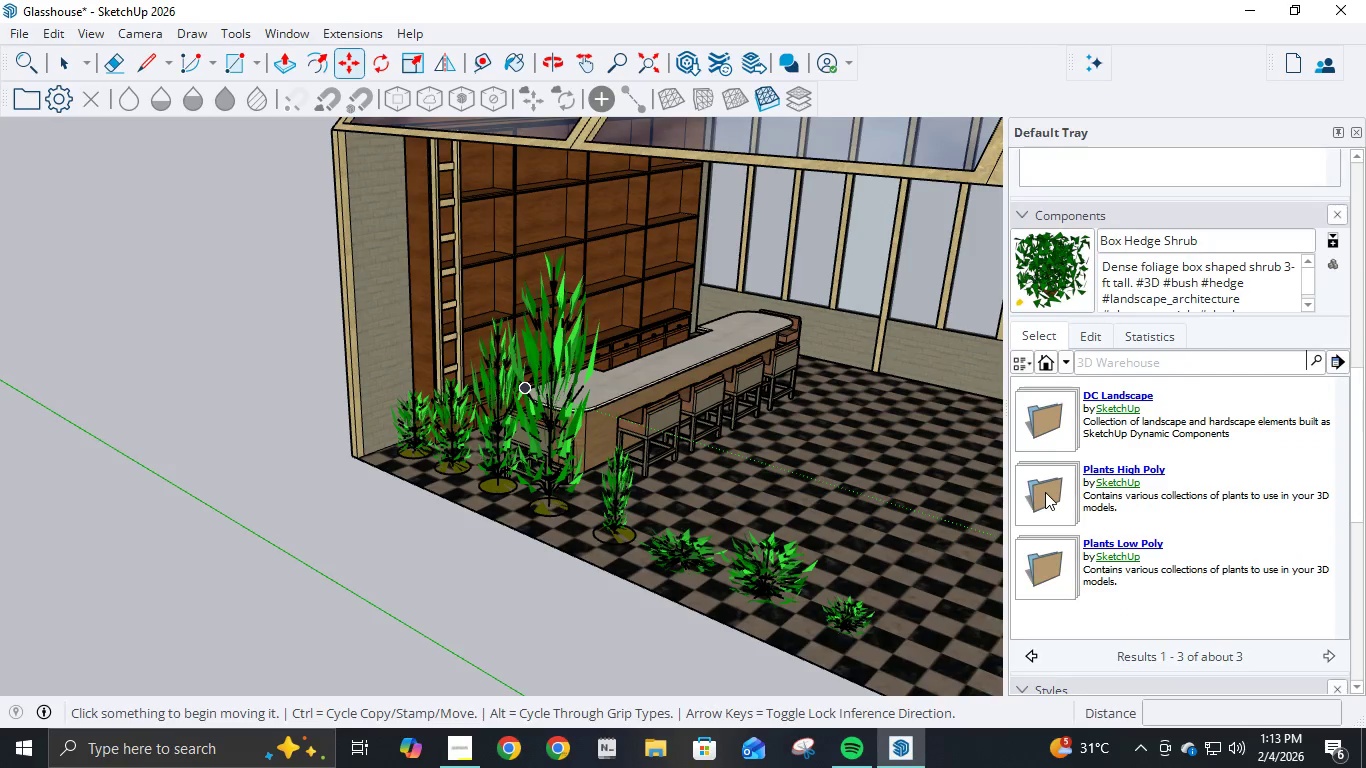 
left_click([1045, 492])
 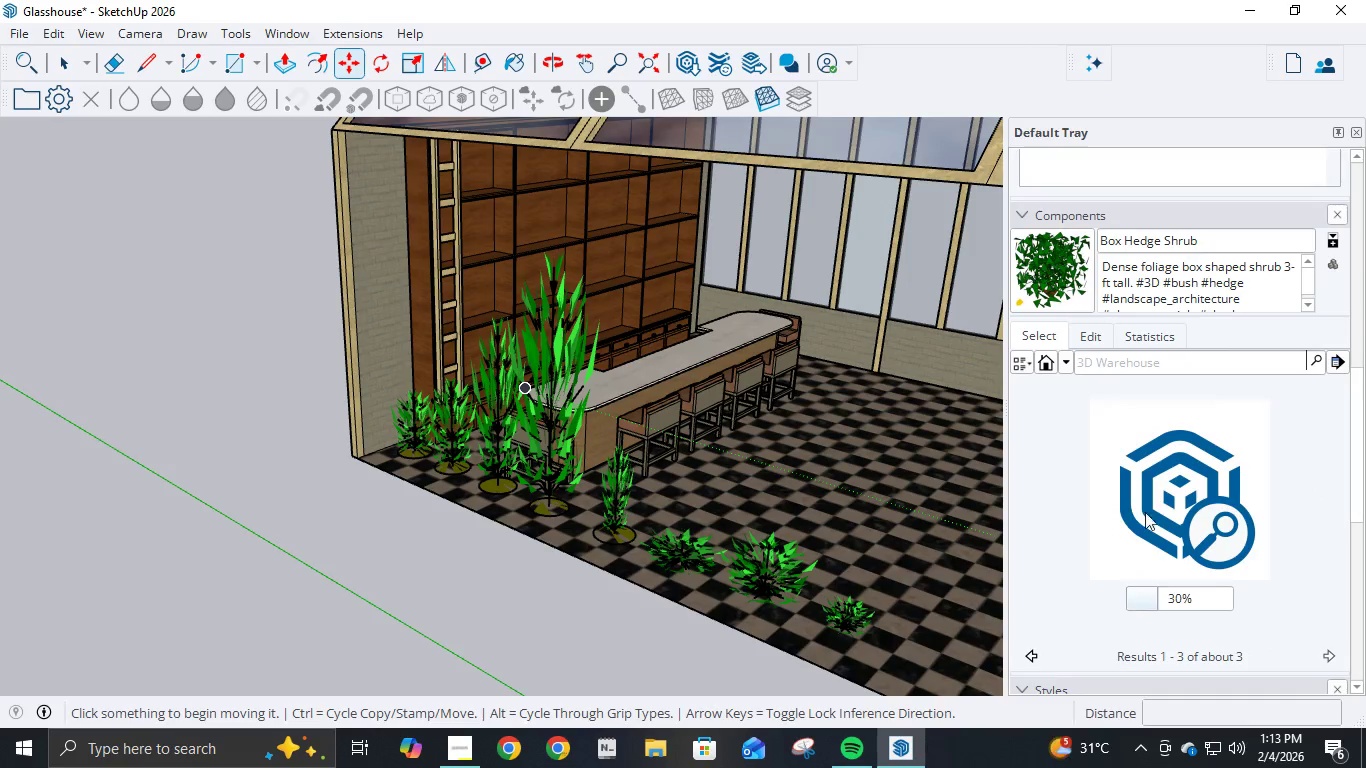 
mouse_move([1209, 497])
 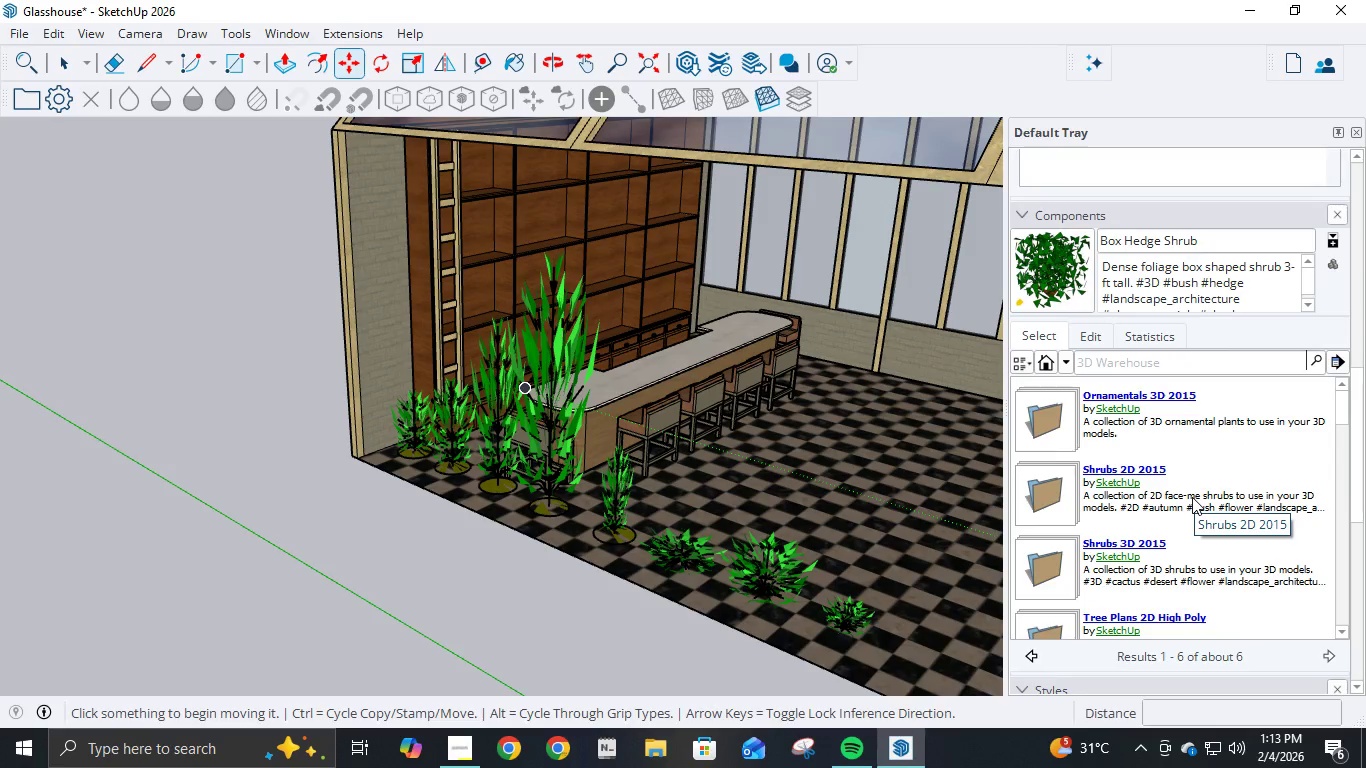 
scroll: coordinate [1191, 500], scroll_direction: down, amount: 4.0
 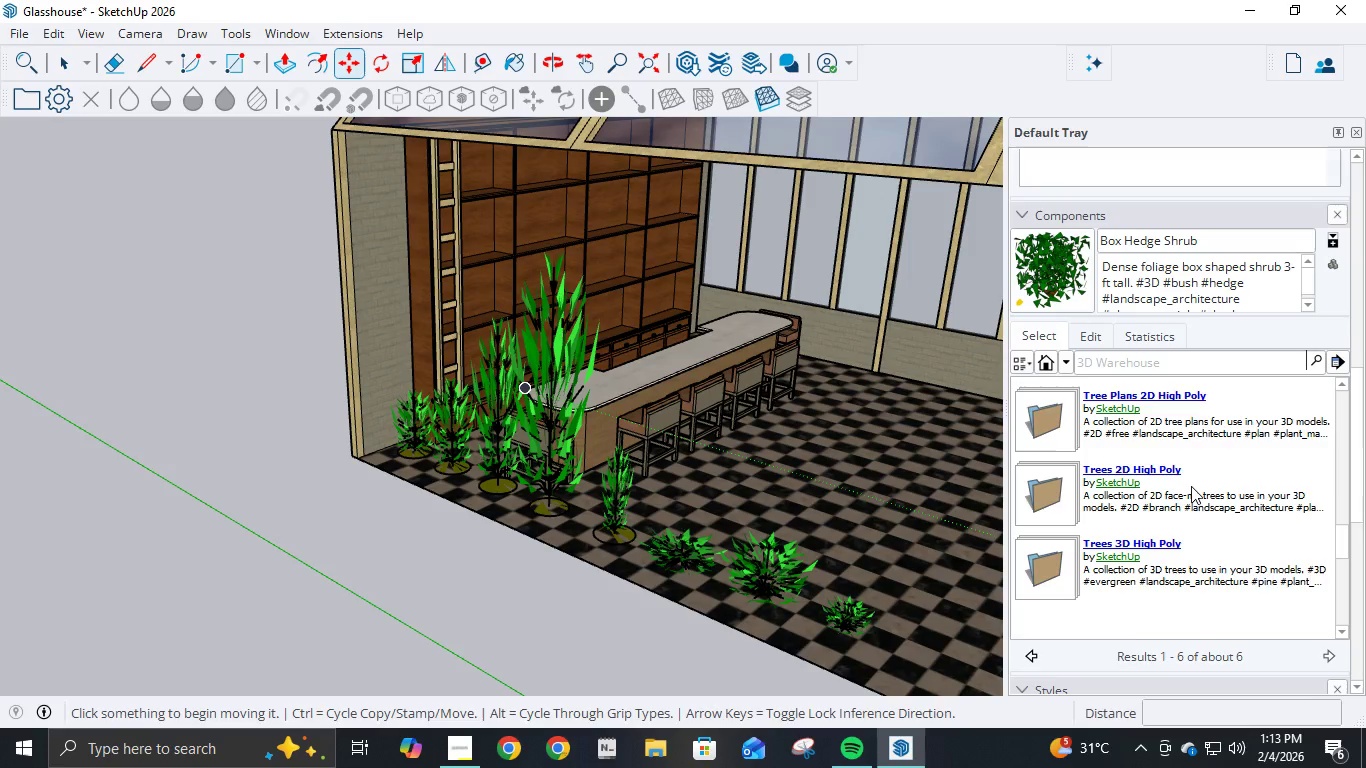 
scroll: coordinate [1189, 482], scroll_direction: up, amount: 5.0
 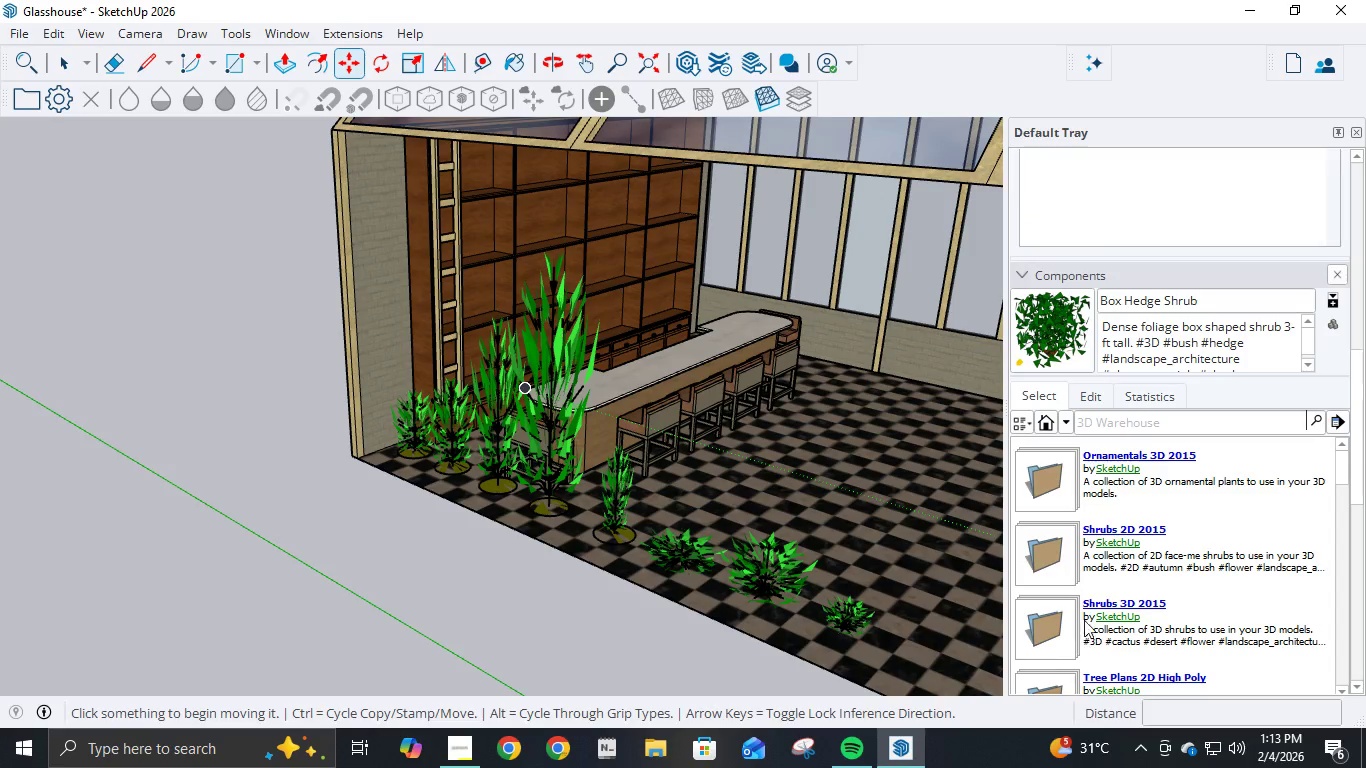 
left_click([1065, 623])
 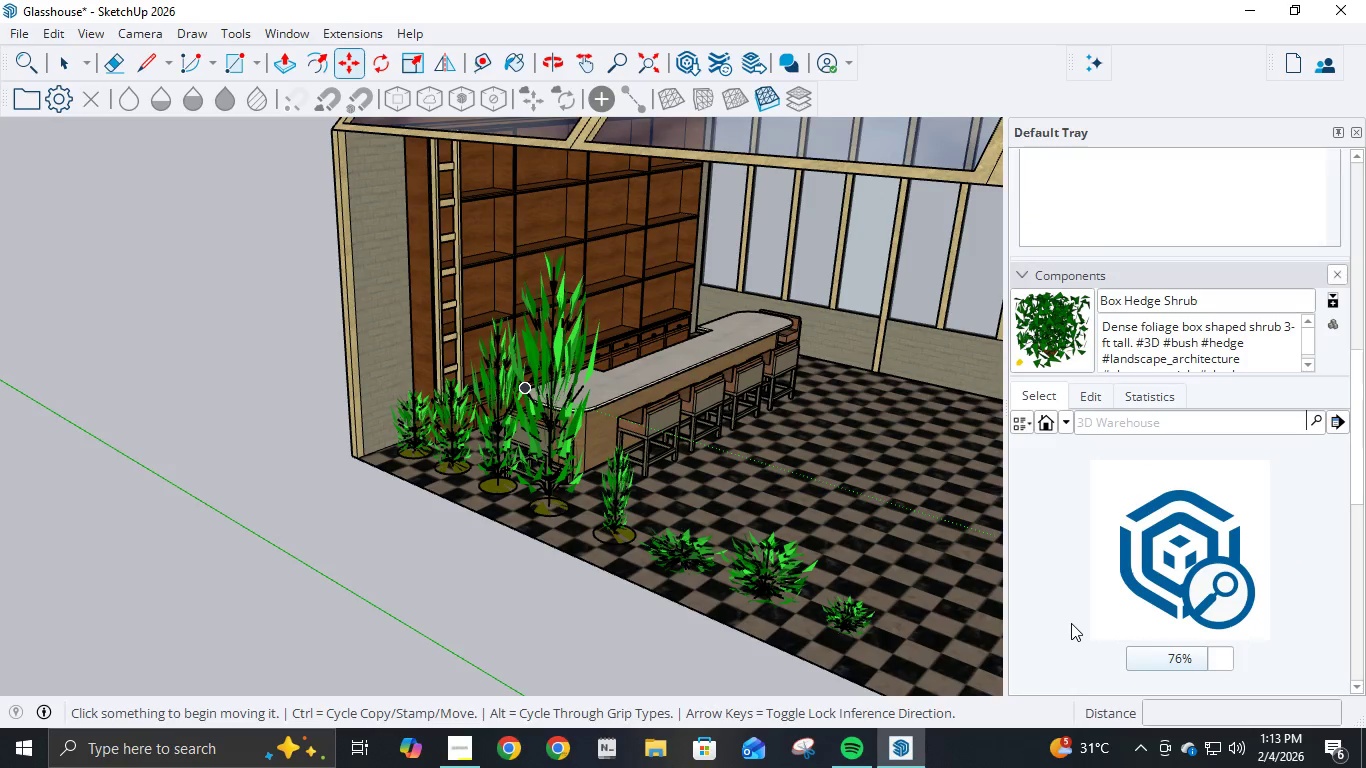 
scroll: coordinate [1205, 550], scroll_direction: down, amount: 3.0
 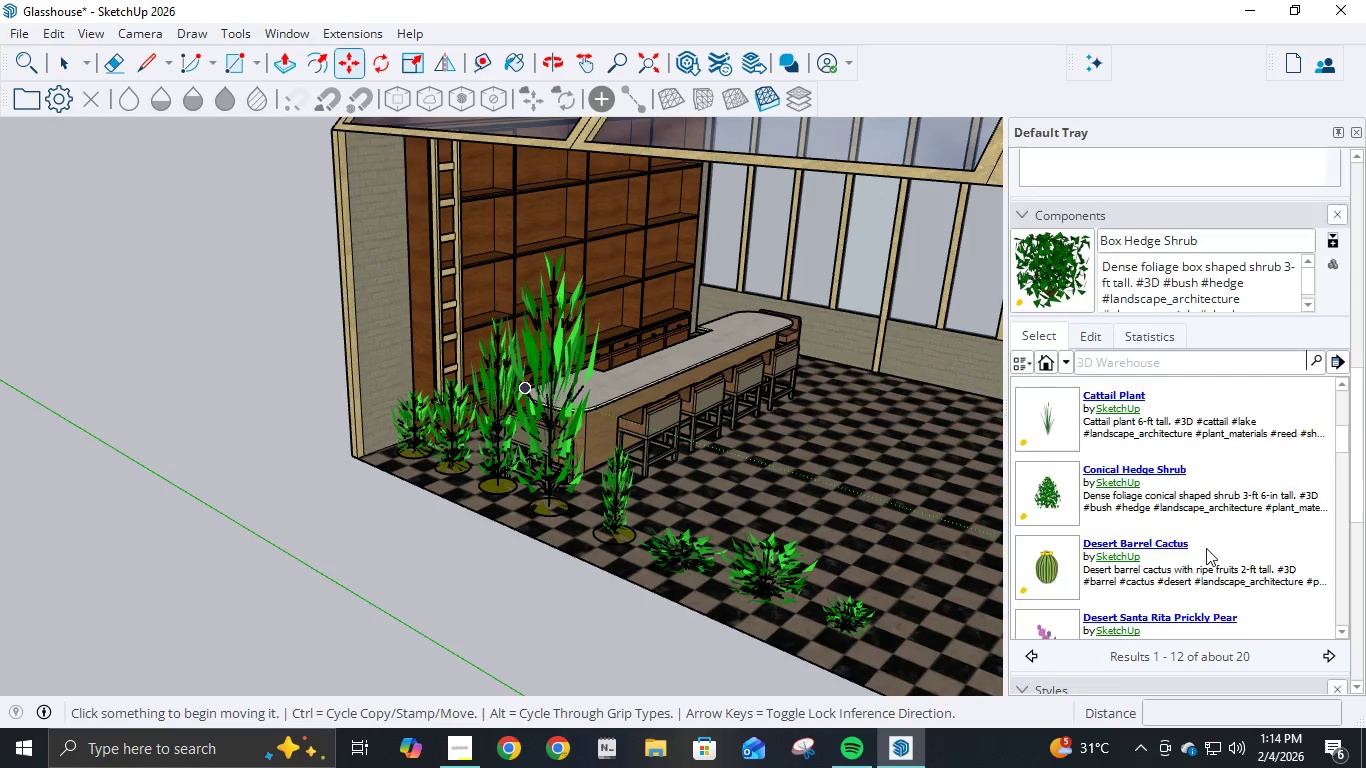 
scroll: coordinate [1206, 548], scroll_direction: up, amount: 4.0
 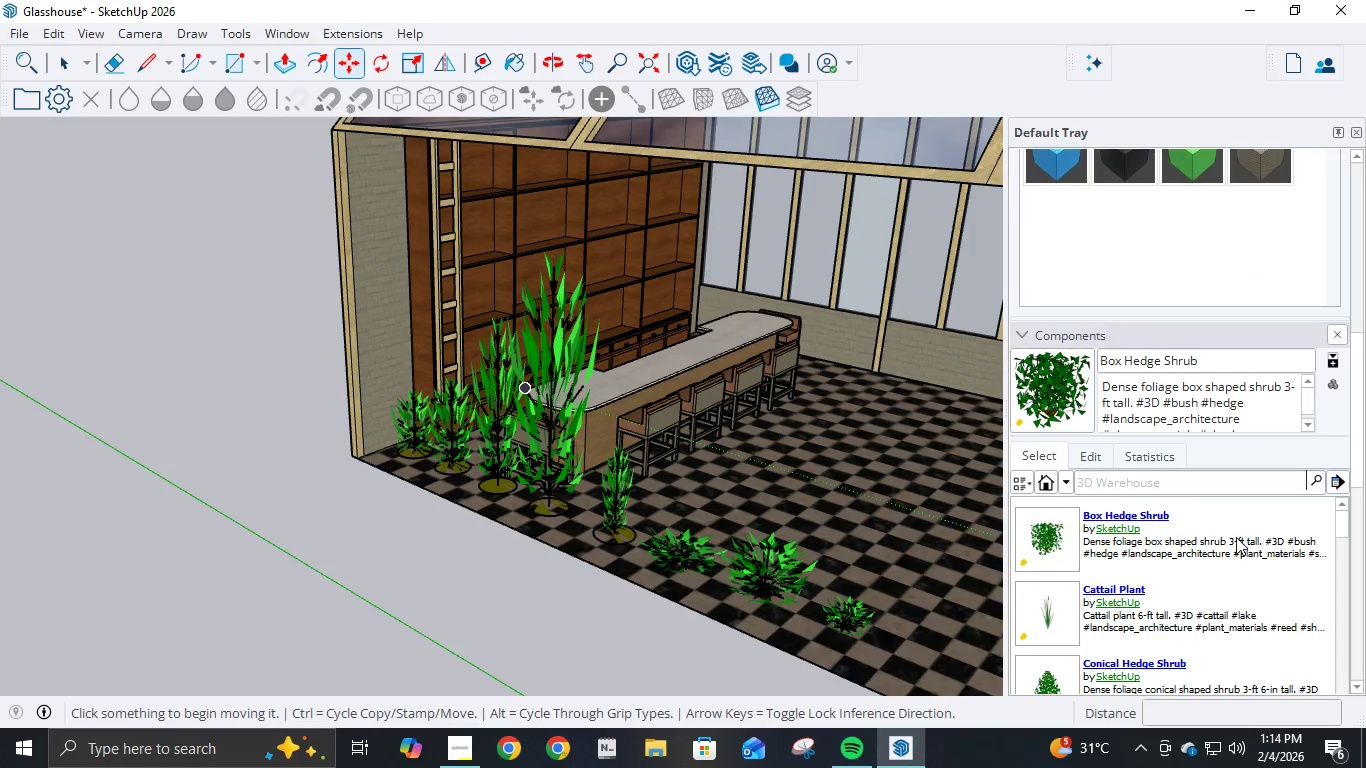 
scroll: coordinate [1236, 533], scroll_direction: down, amount: 1.0
 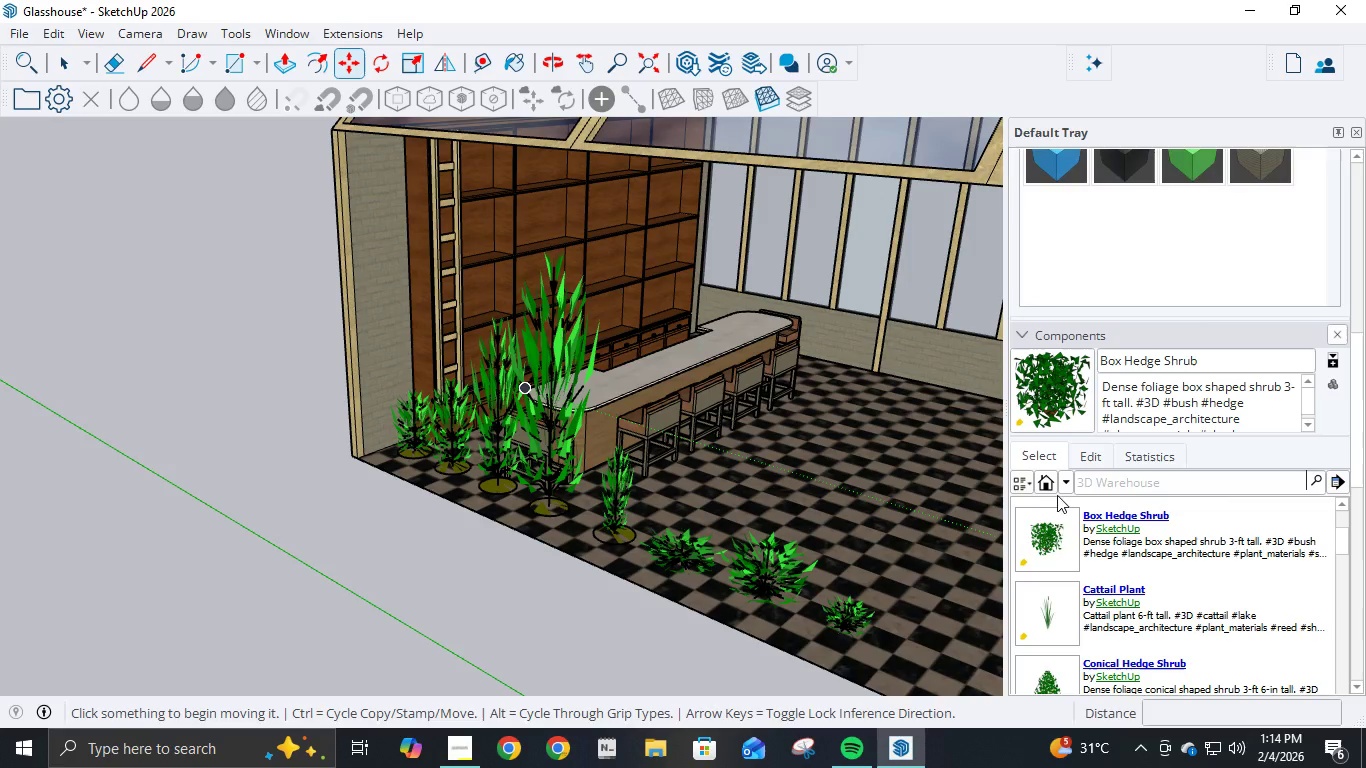 
left_click([1063, 485])
 